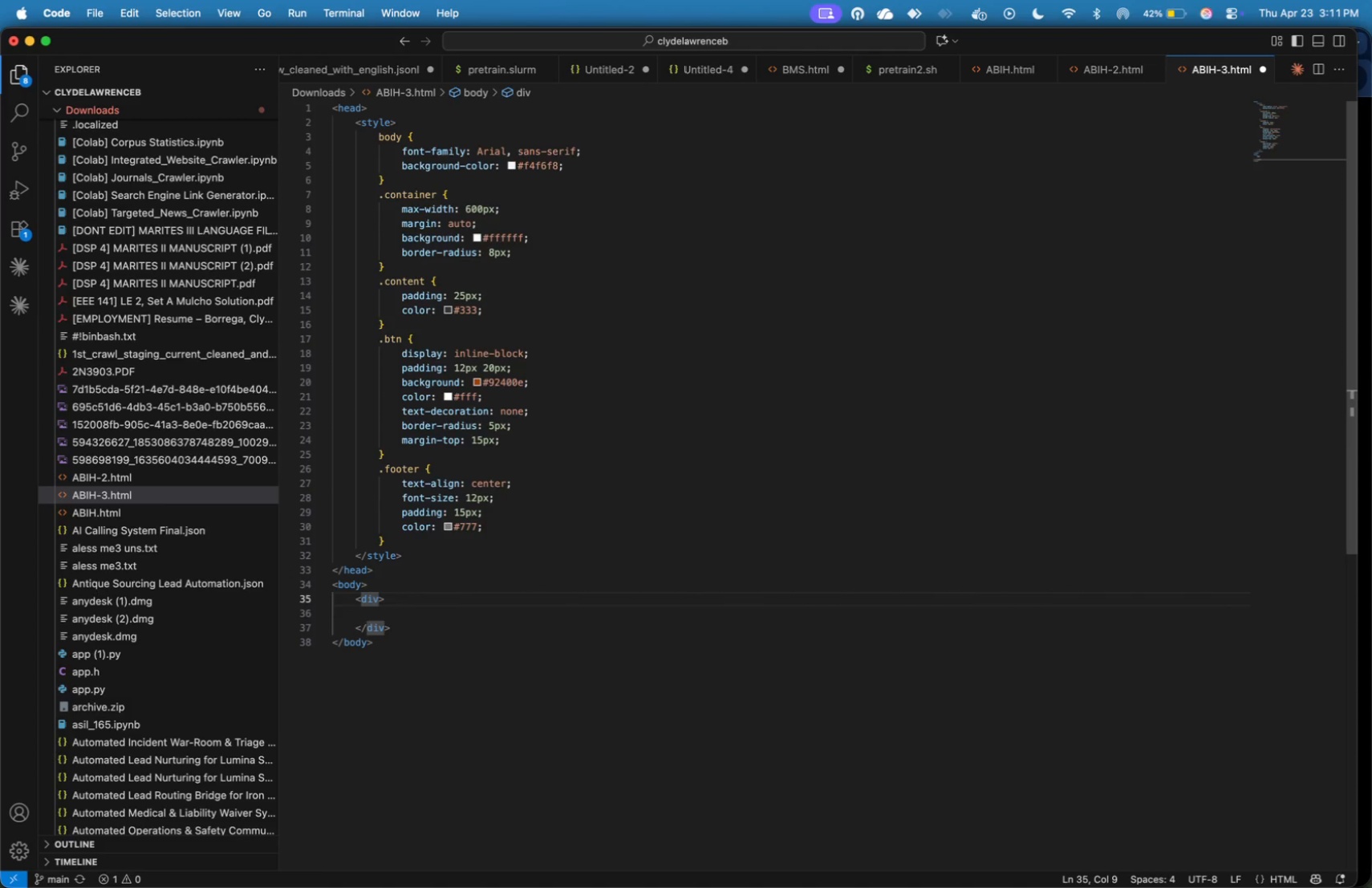 
type( class=container)
 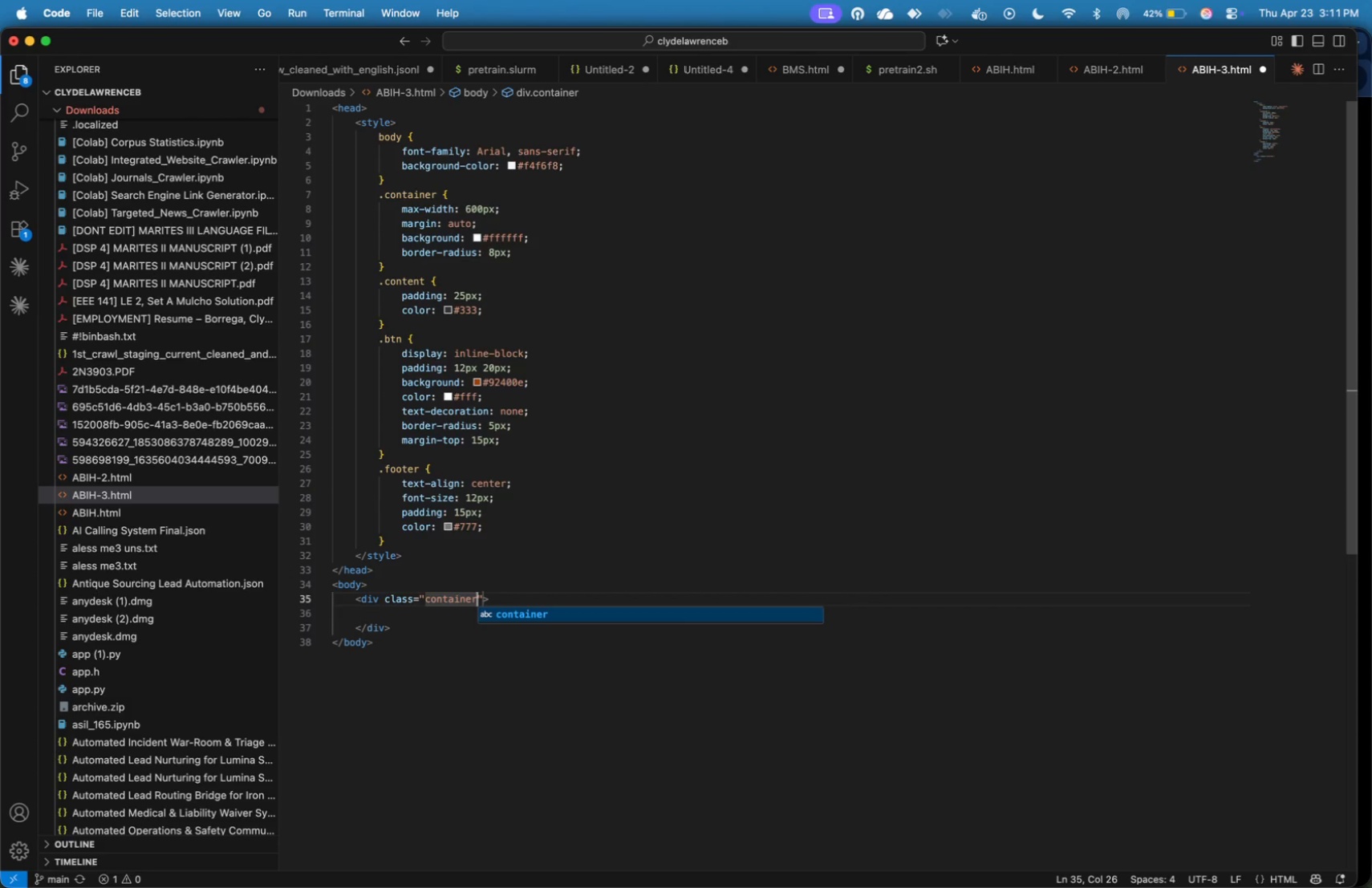 
key(ArrowRight)
 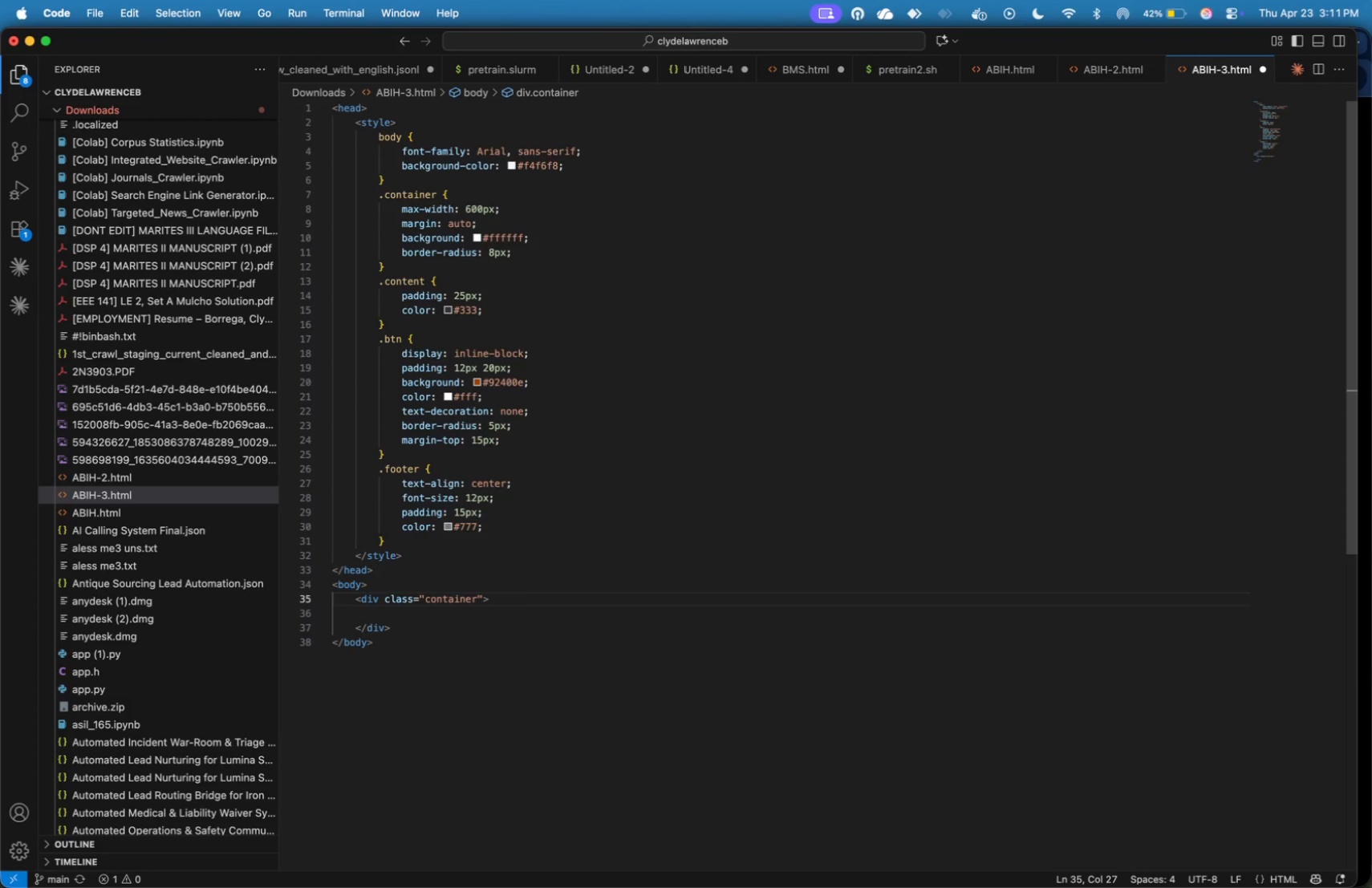 
key(ArrowRight)
 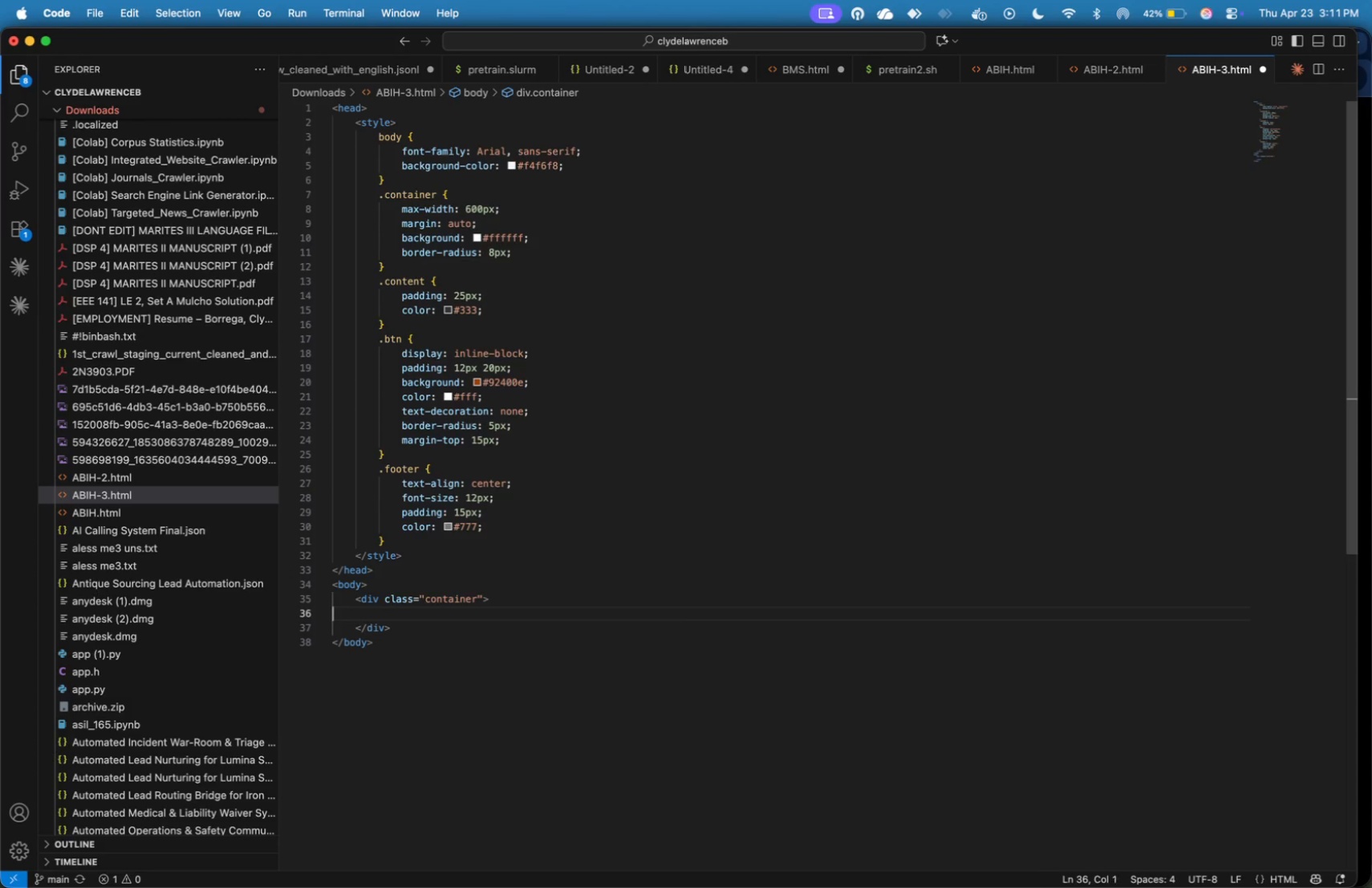 
key(ArrowDown)
 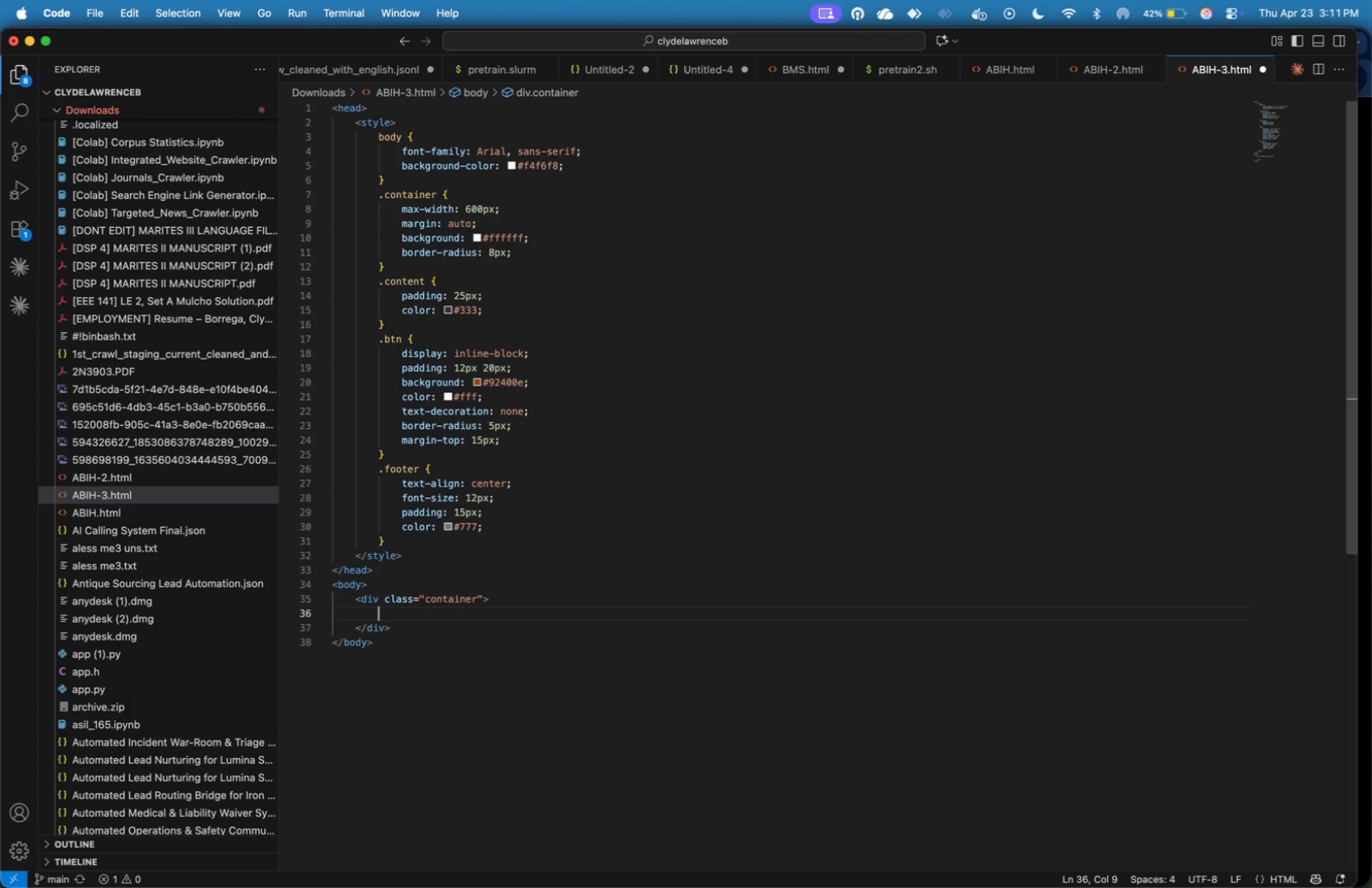 
key(Tab)
type(<div>)
 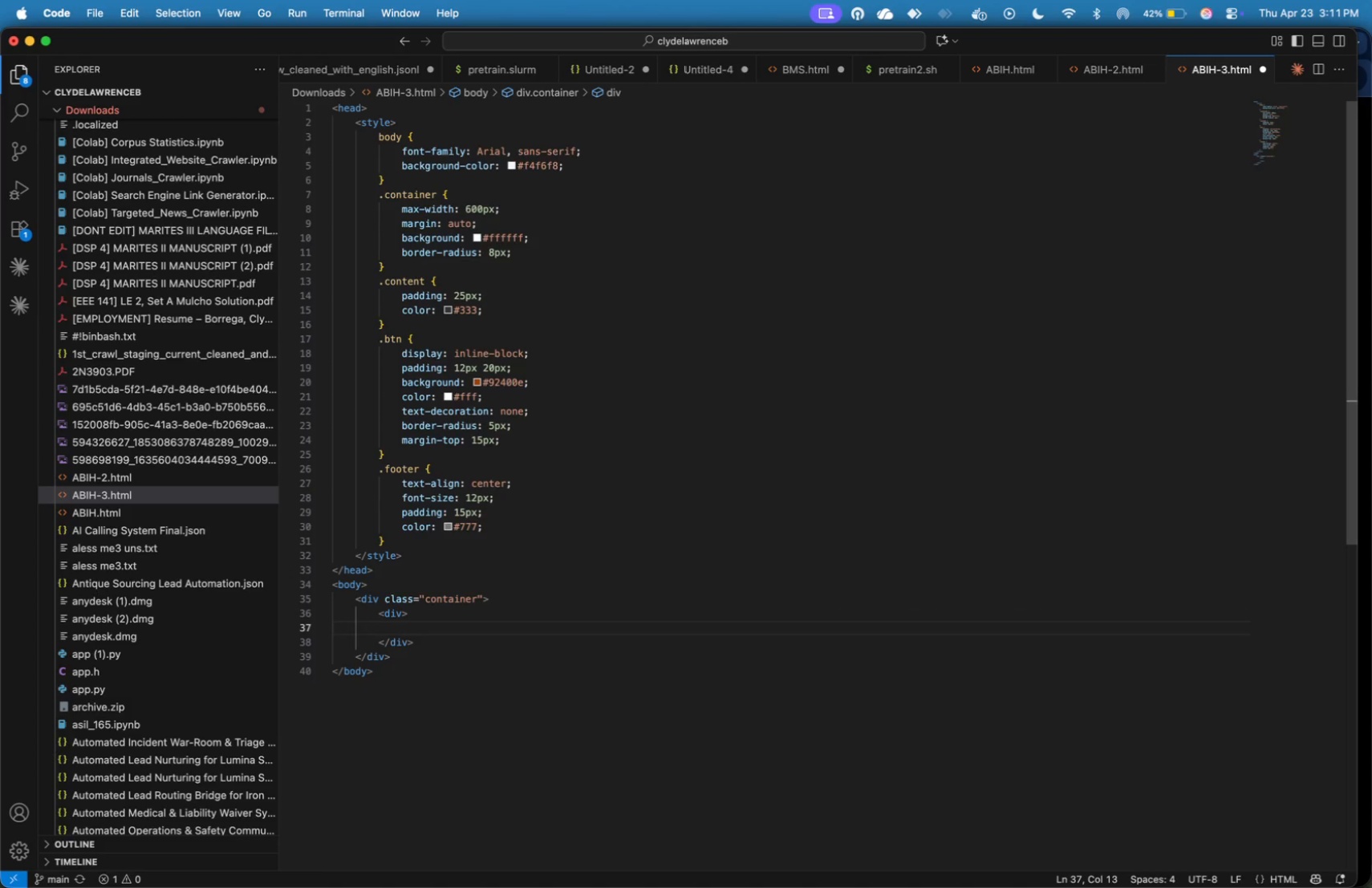 
 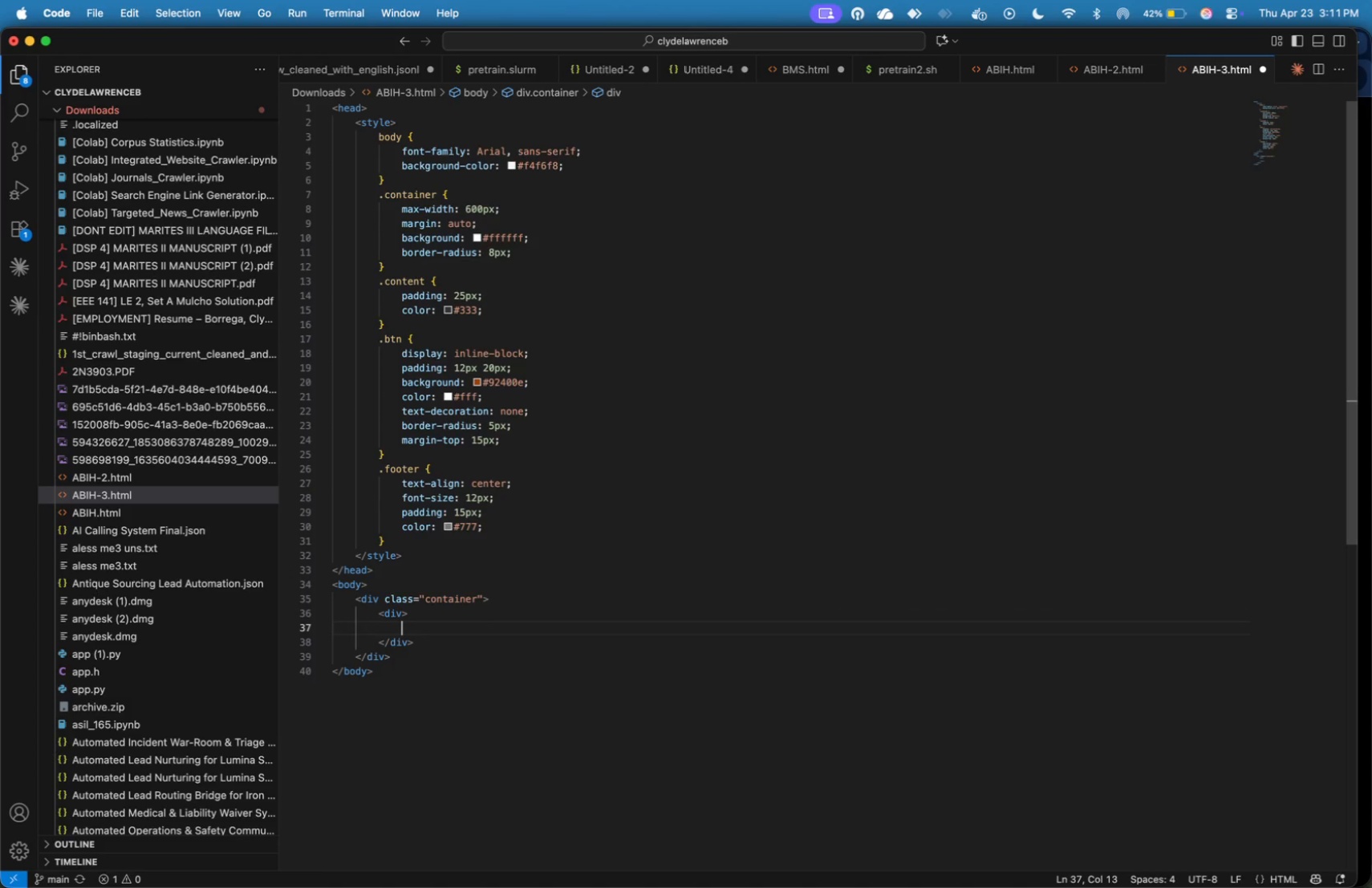 
key(Enter)
 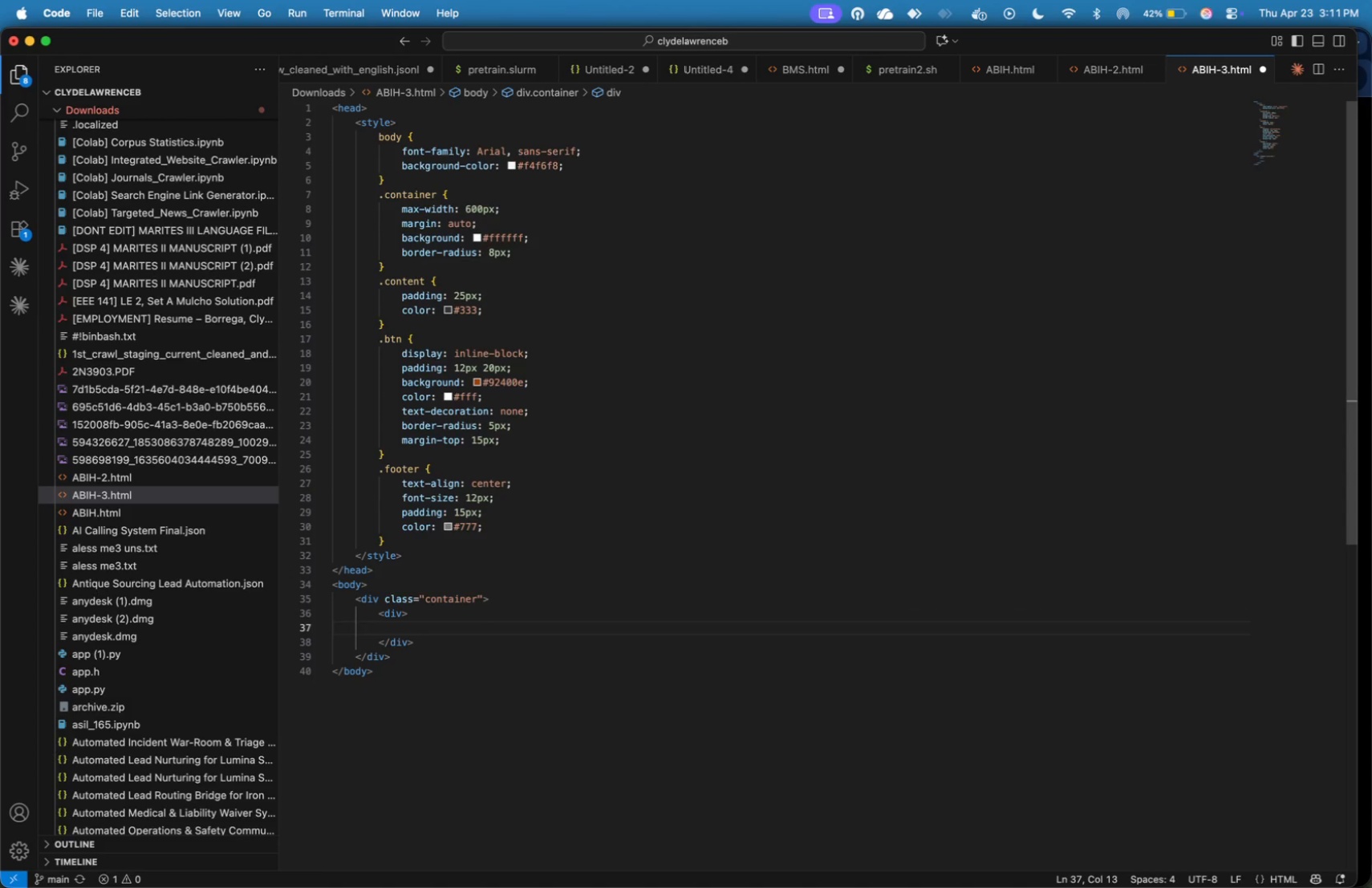 
key(ArrowUp)
 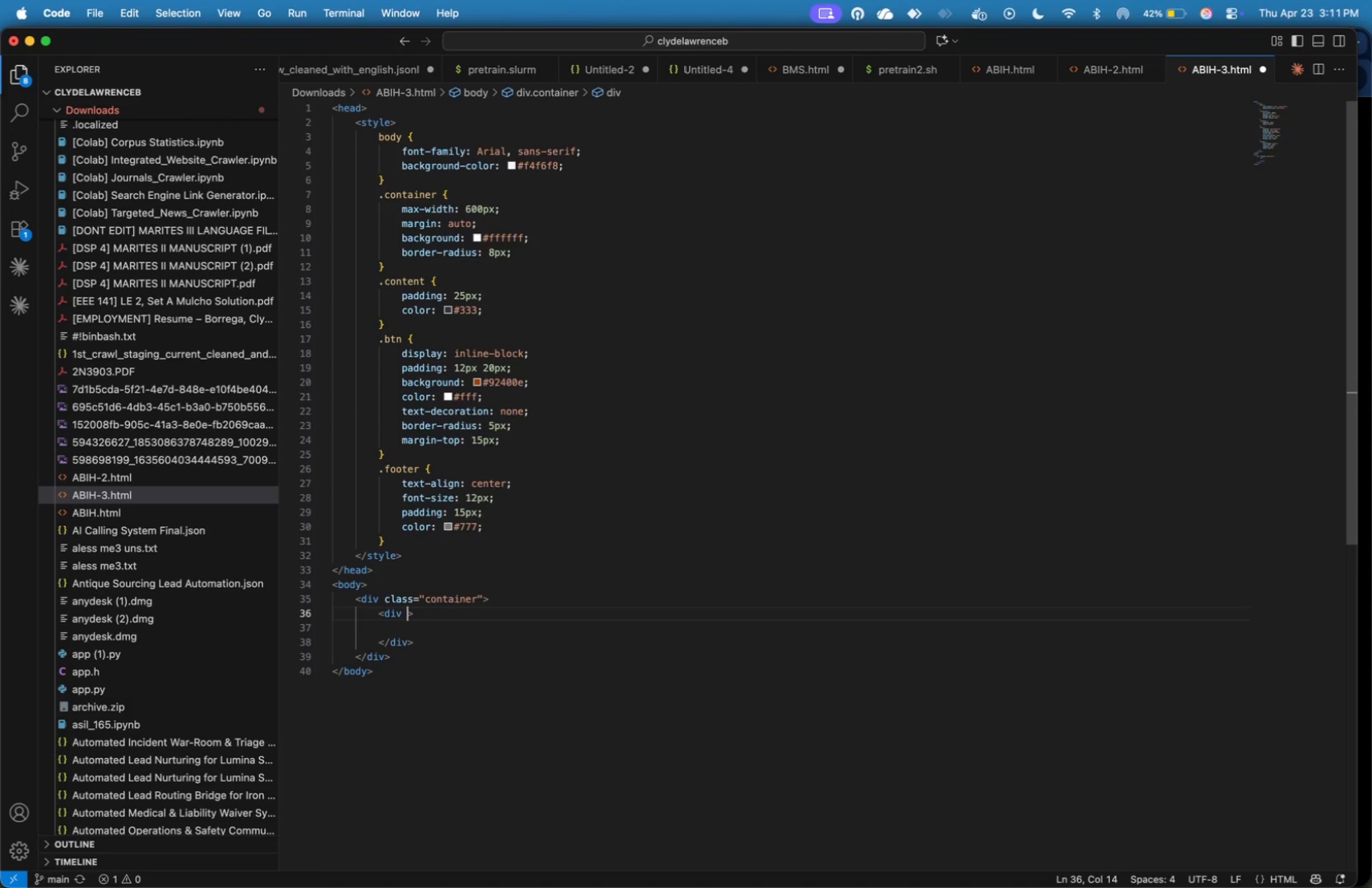 
type( class=header)
 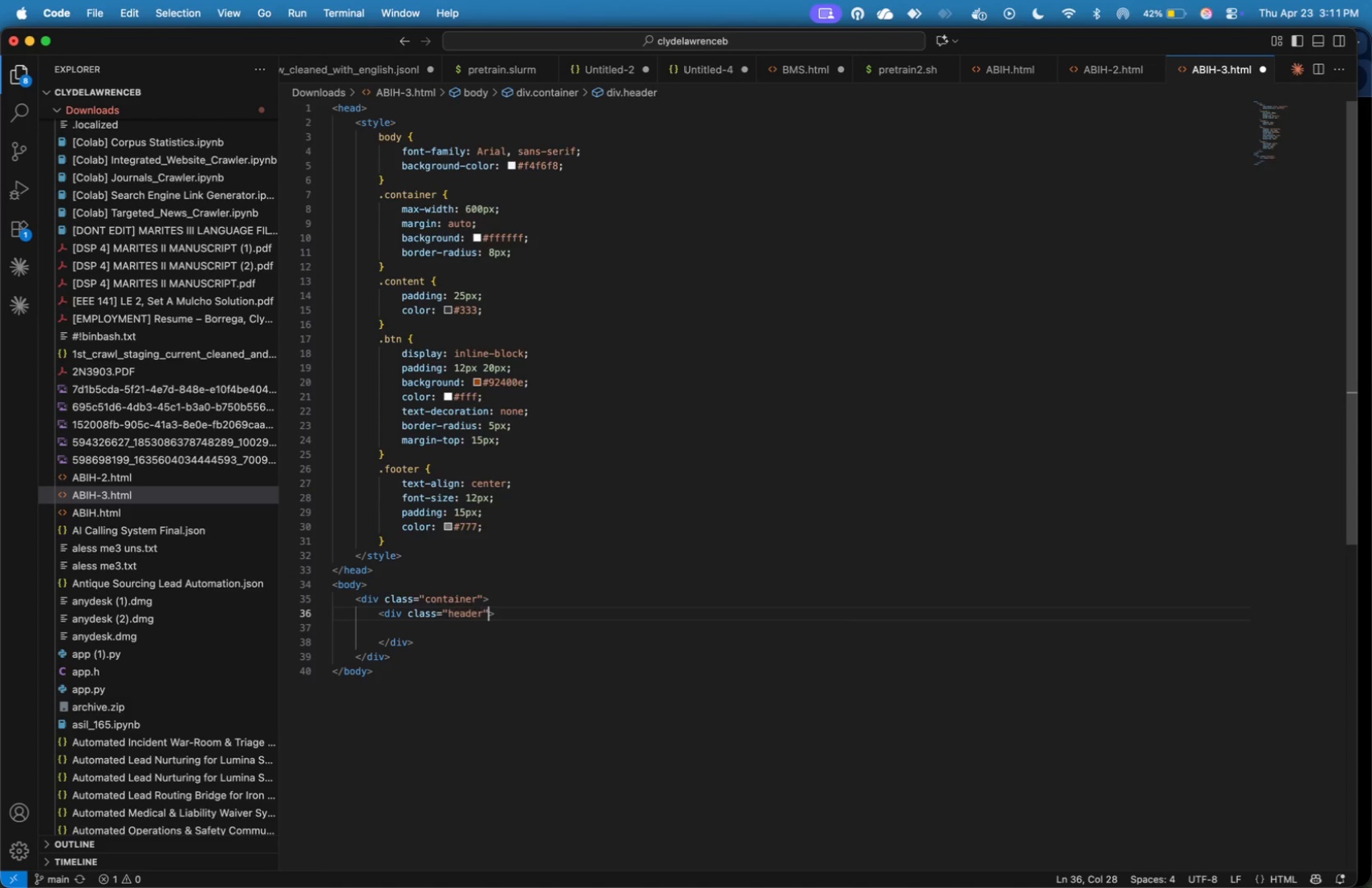 
key(ArrowRight)
 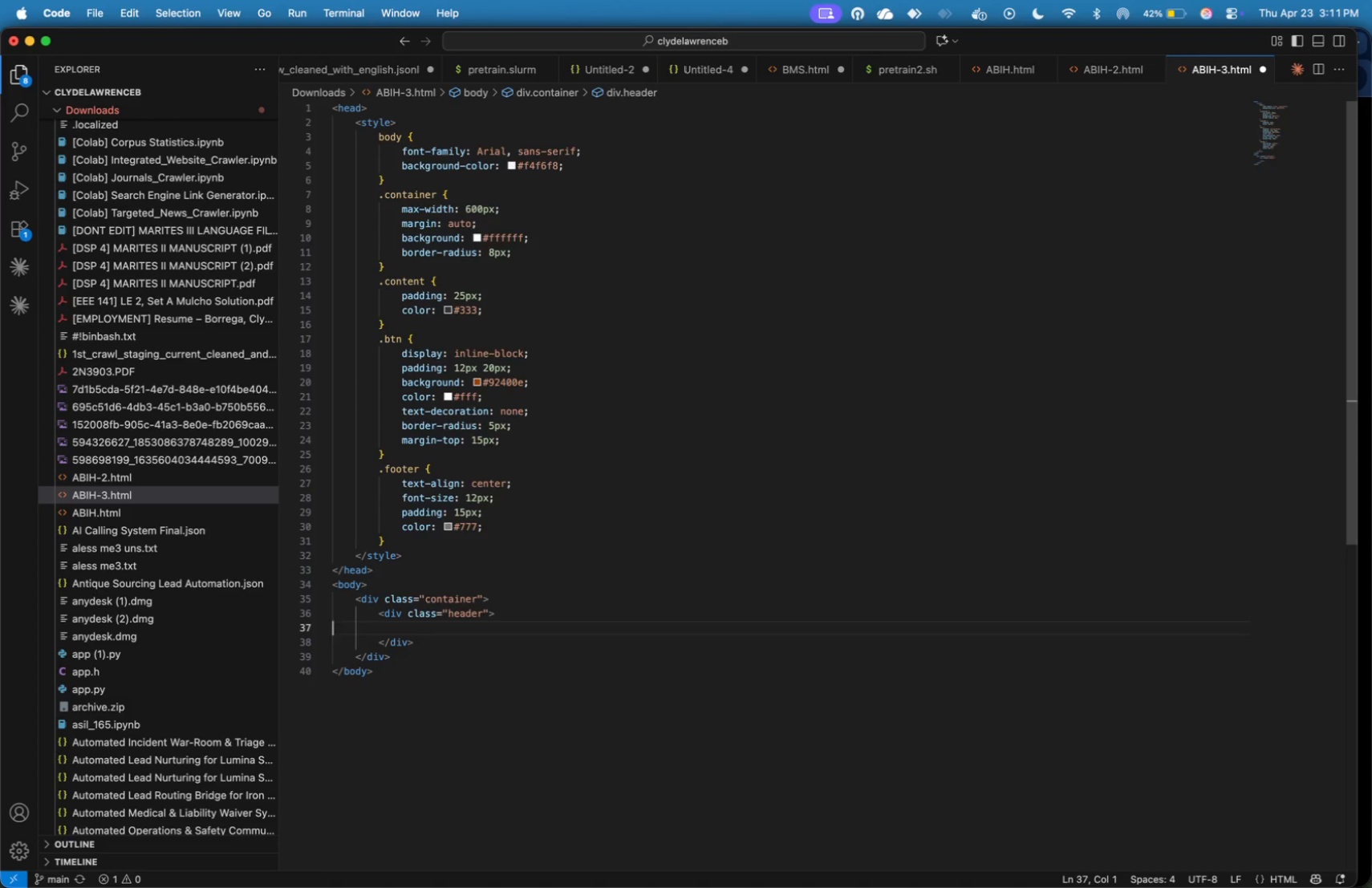 
key(ArrowDown)
 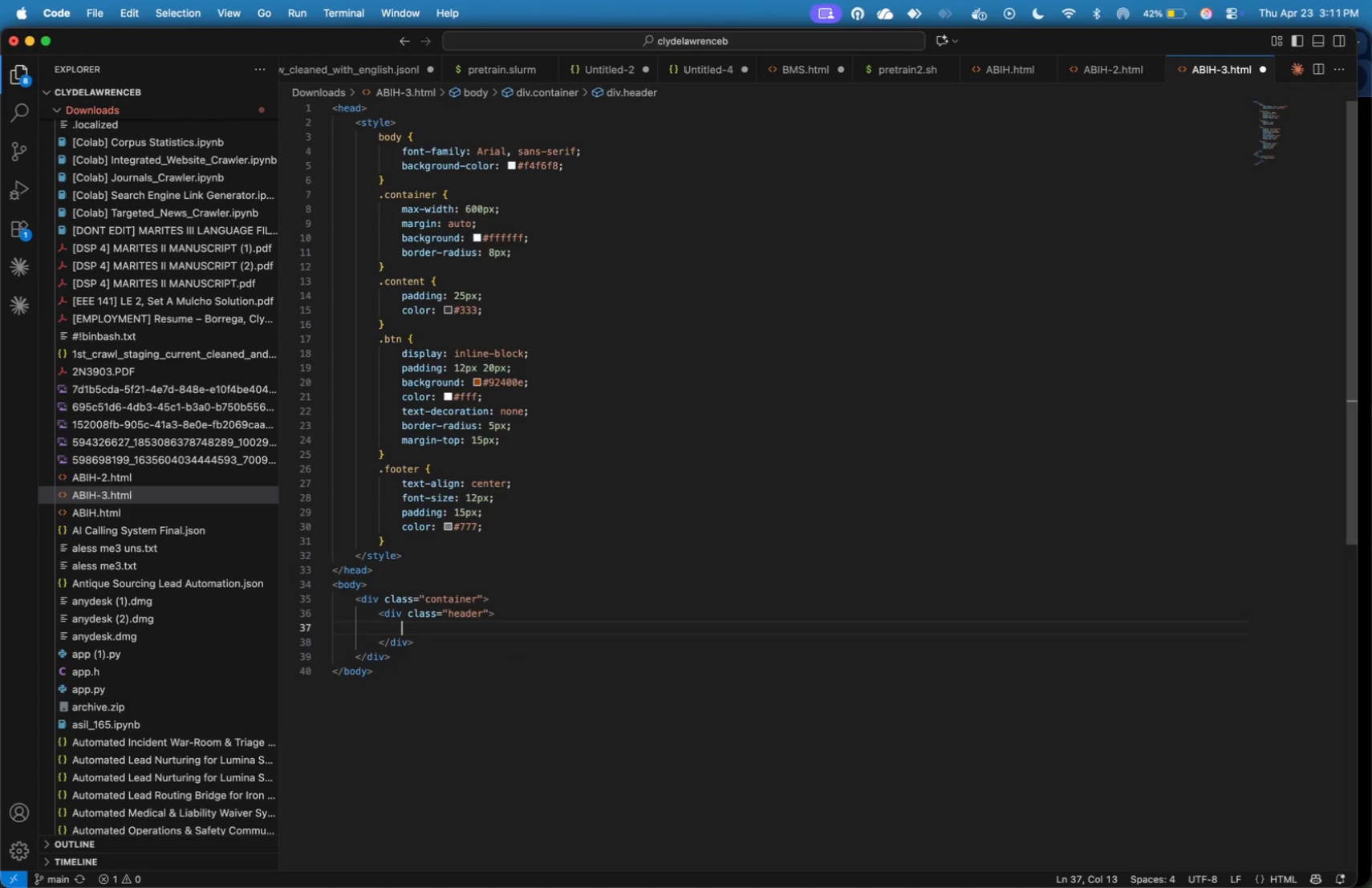 
key(Tab)
type(<h2>Genr)
key(Backspace)
type(tle Reminder)
 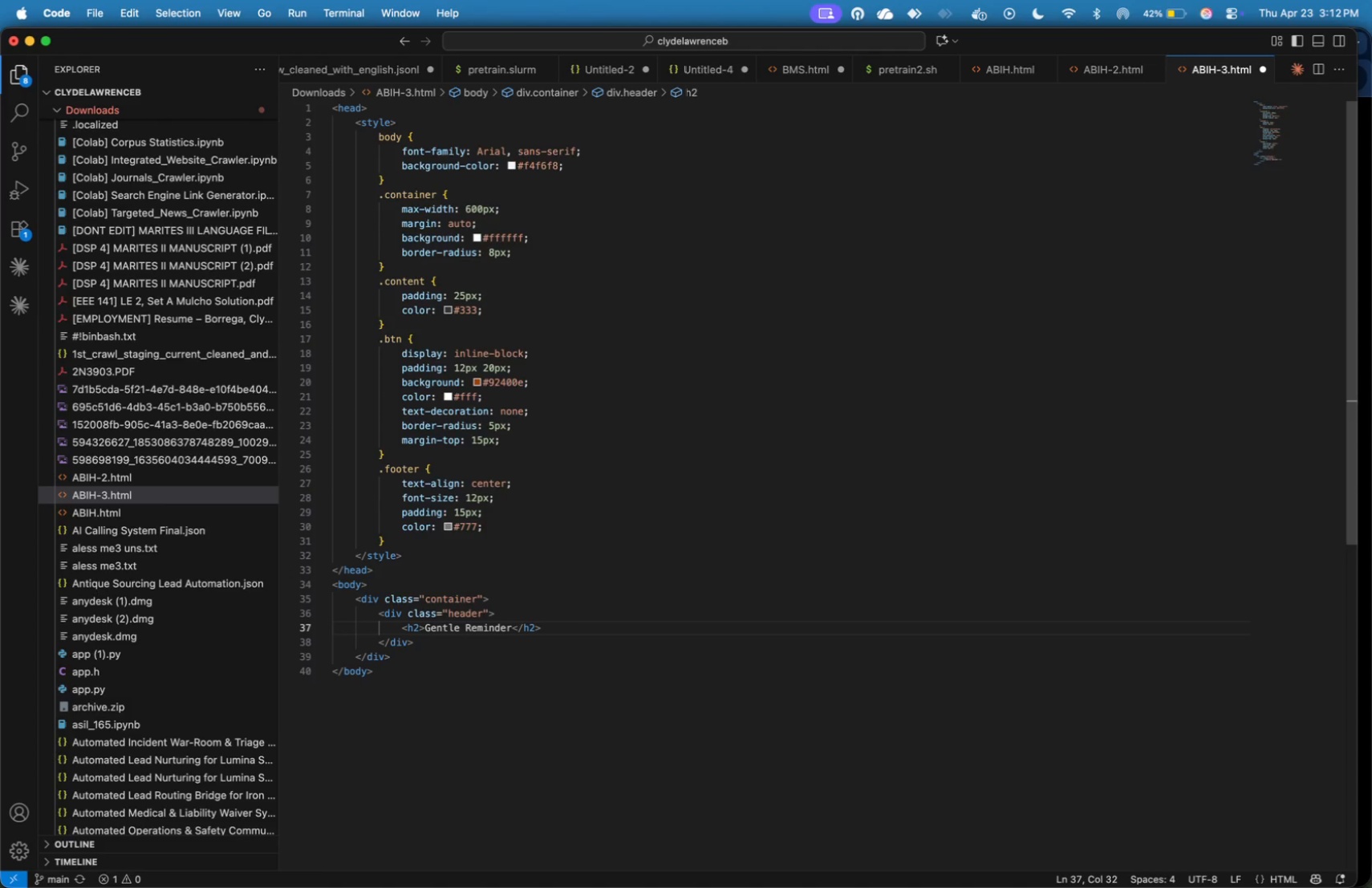 
key(ArrowDown)
 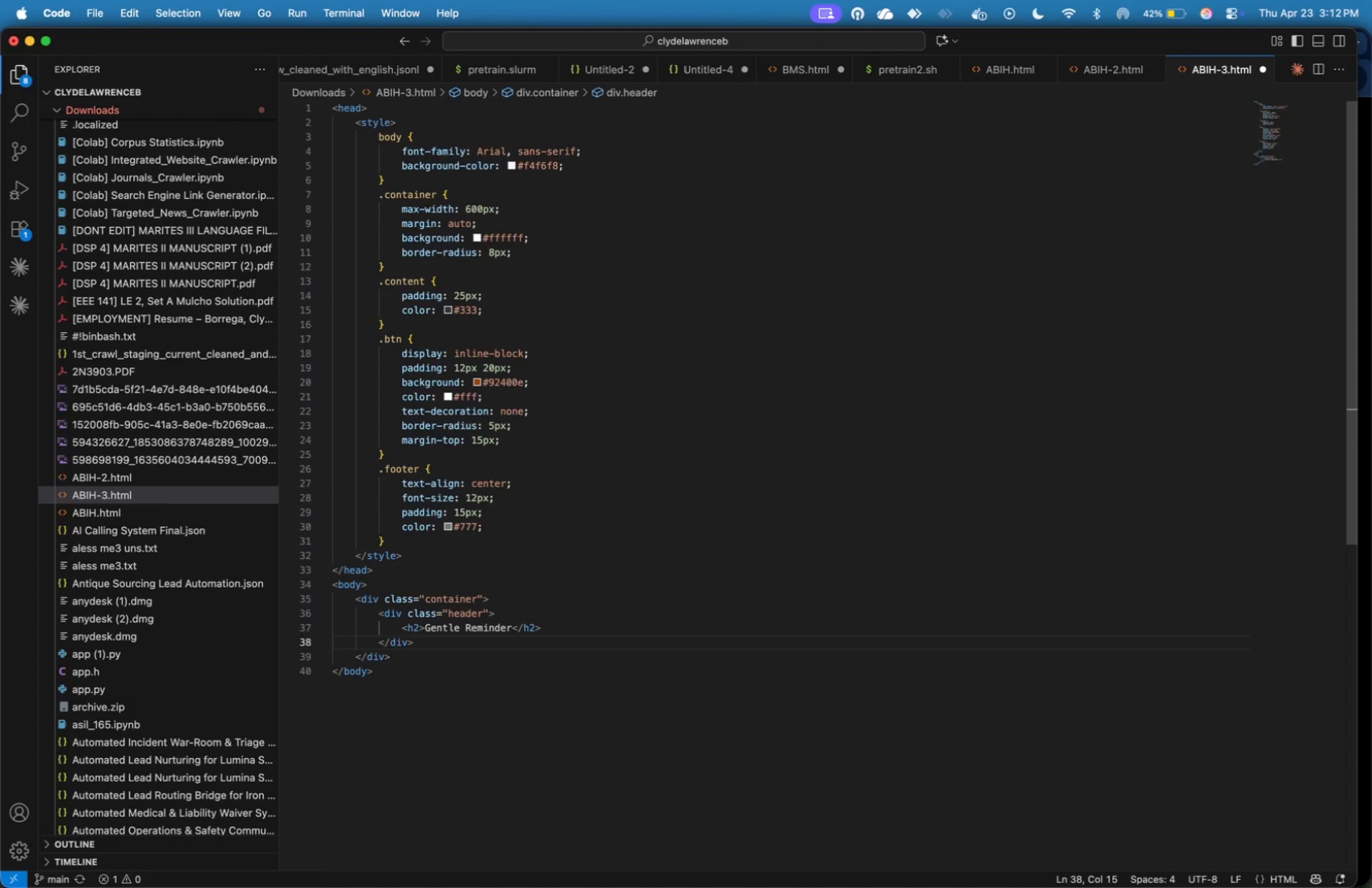 
key(Enter)
 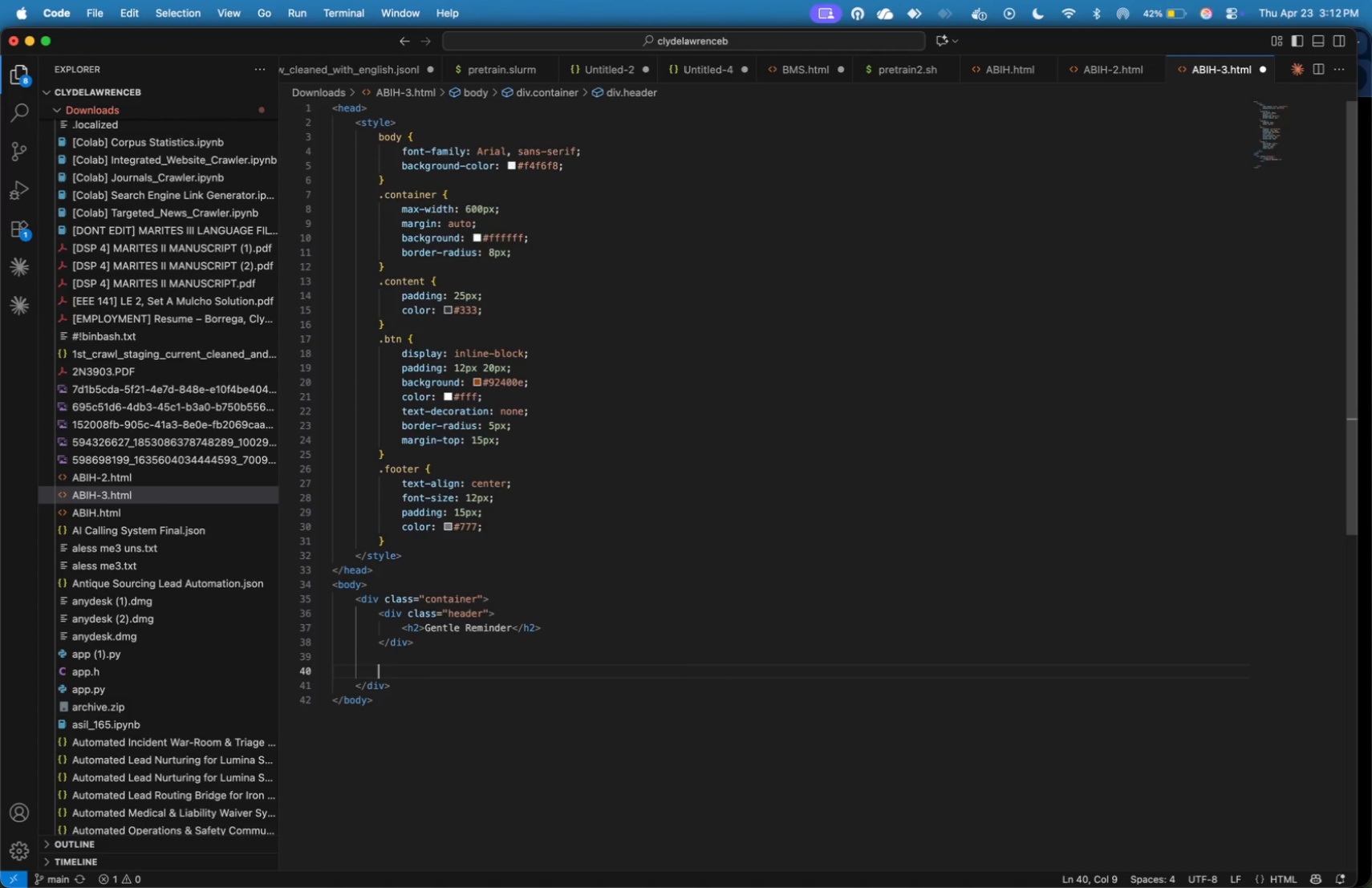 
key(Enter)
 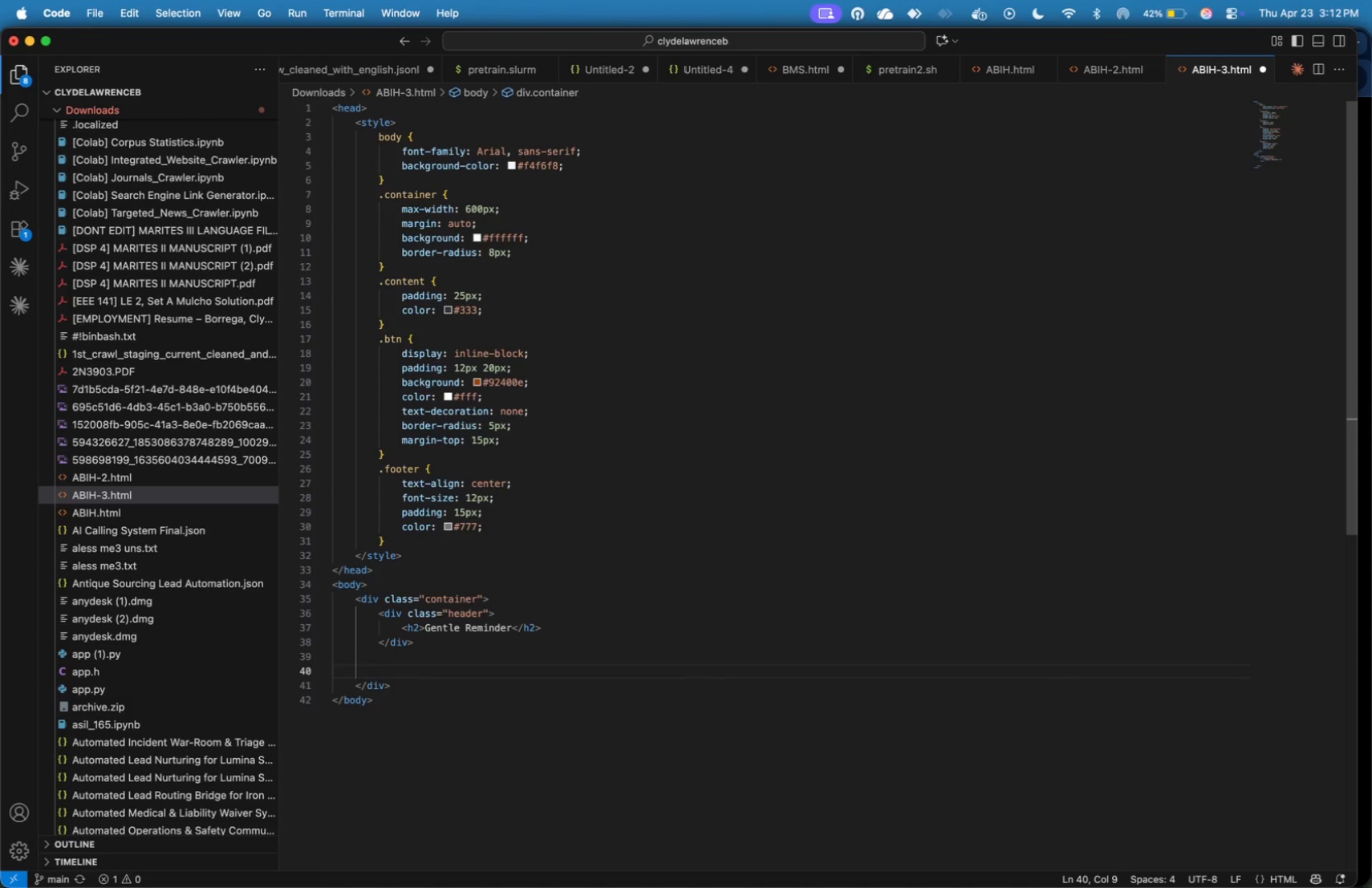 
type(<dib)
key(Backspace)
type(v>)
 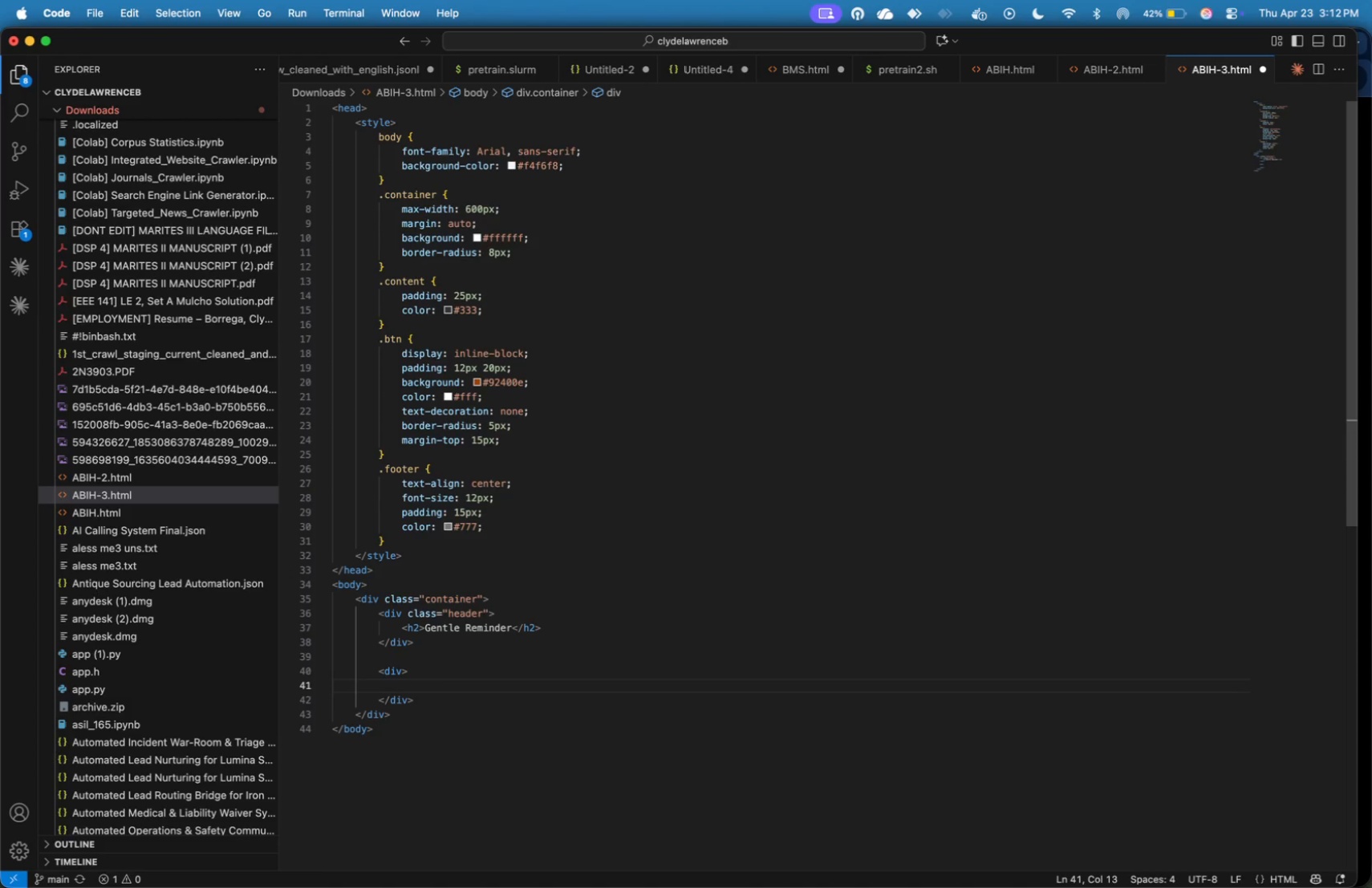 
 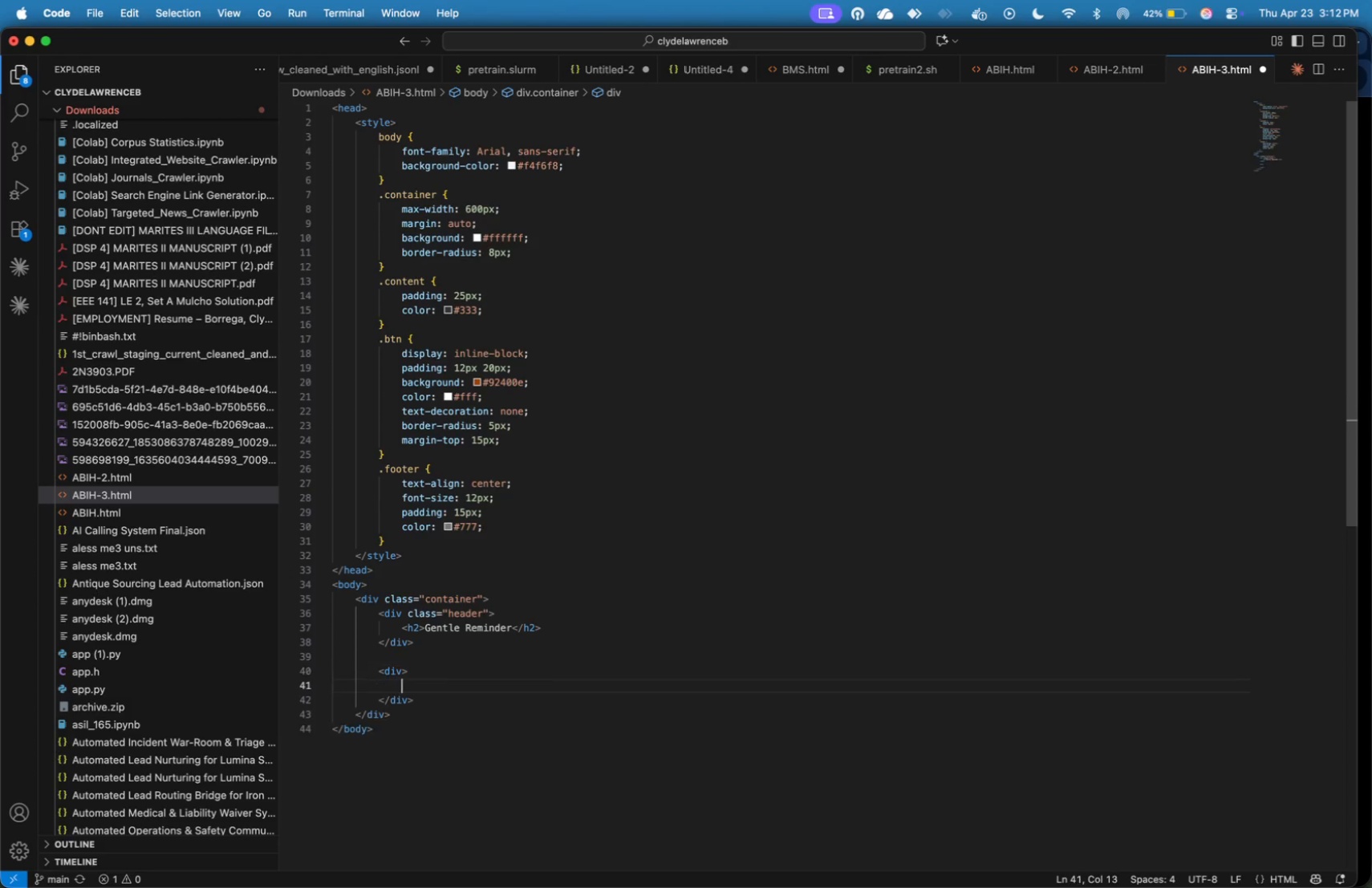 
key(Enter)
 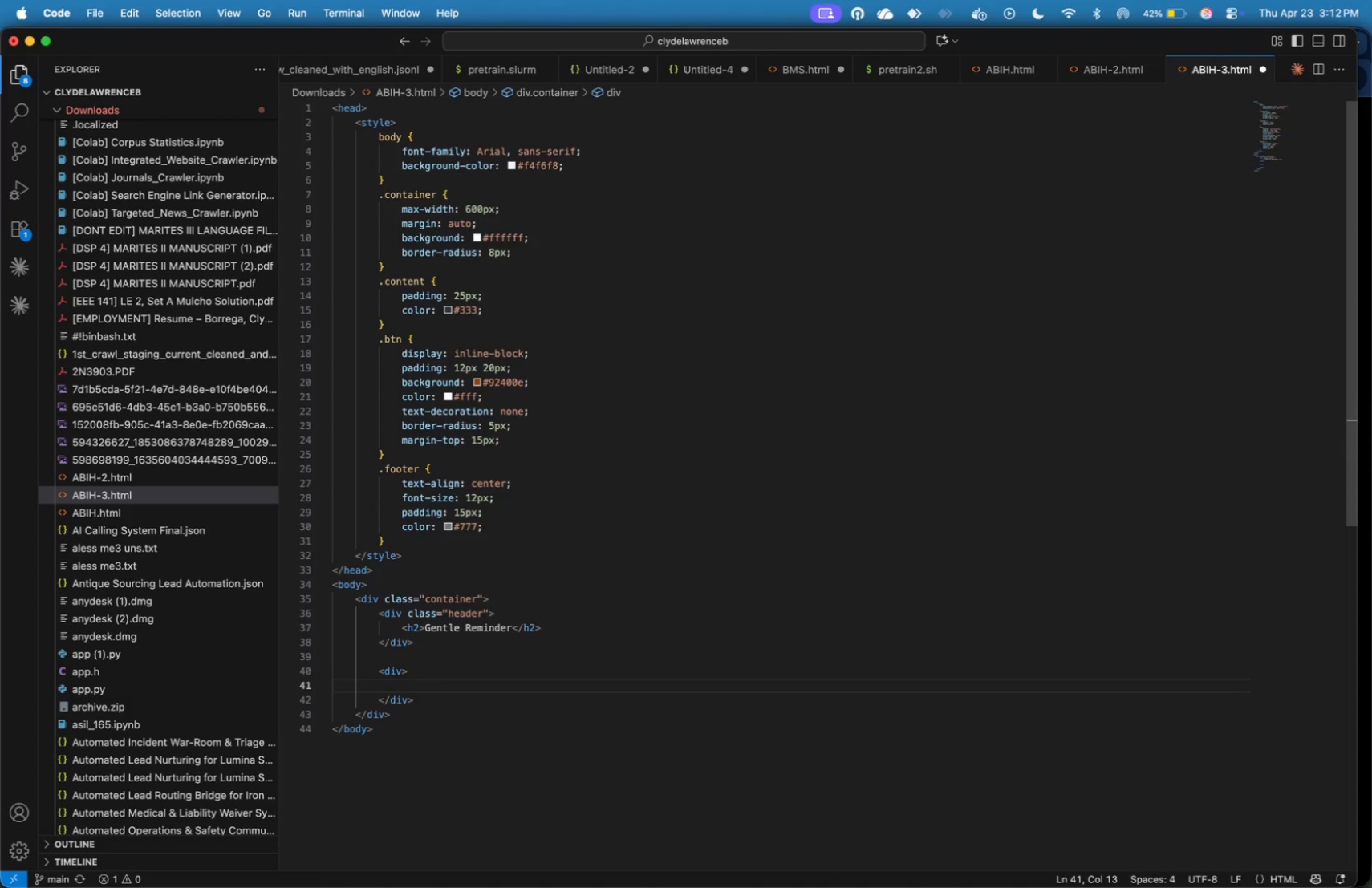 
key(ArrowUp)
 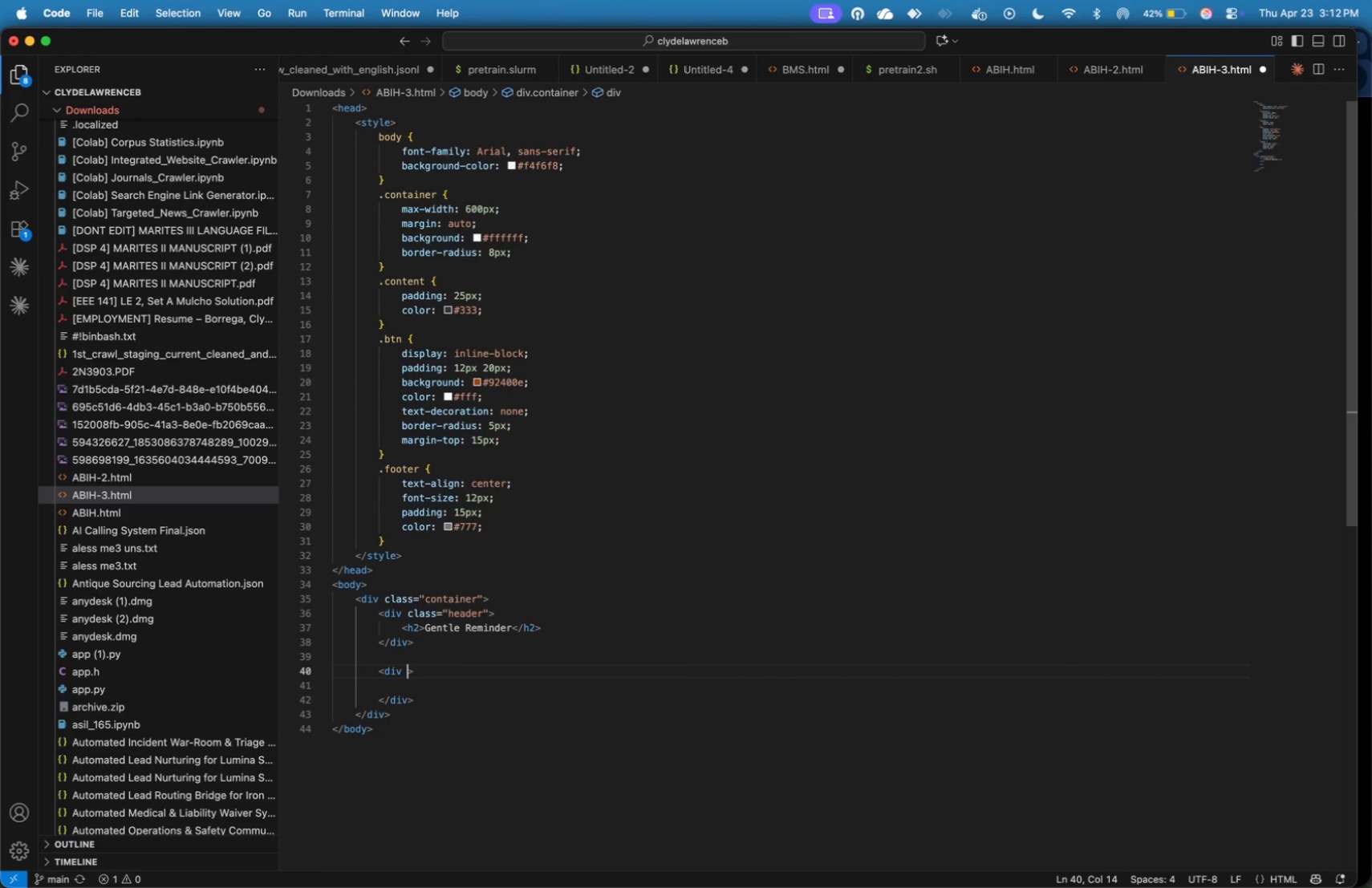 
type( class=content)
 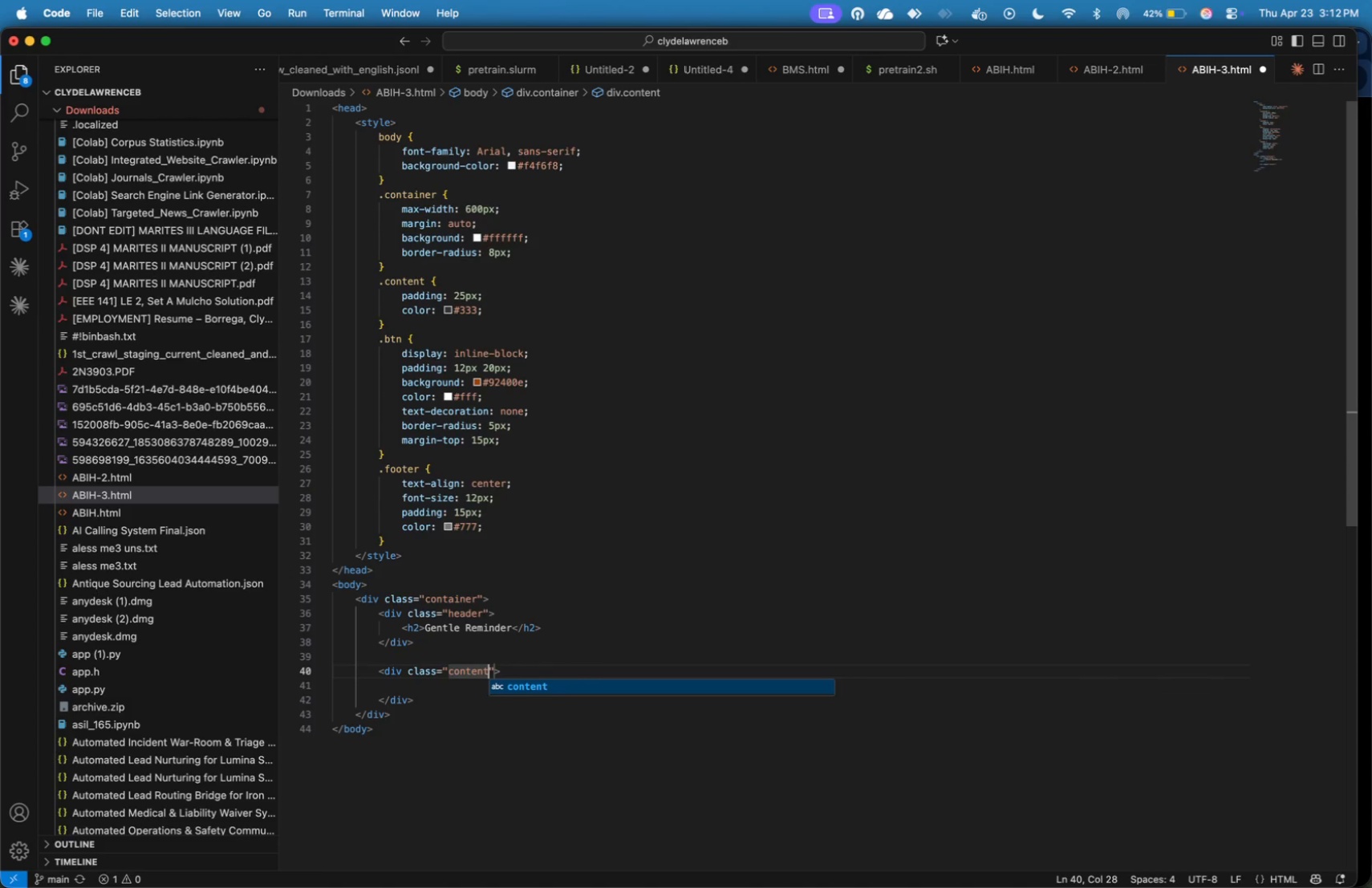 
key(ArrowRight)
 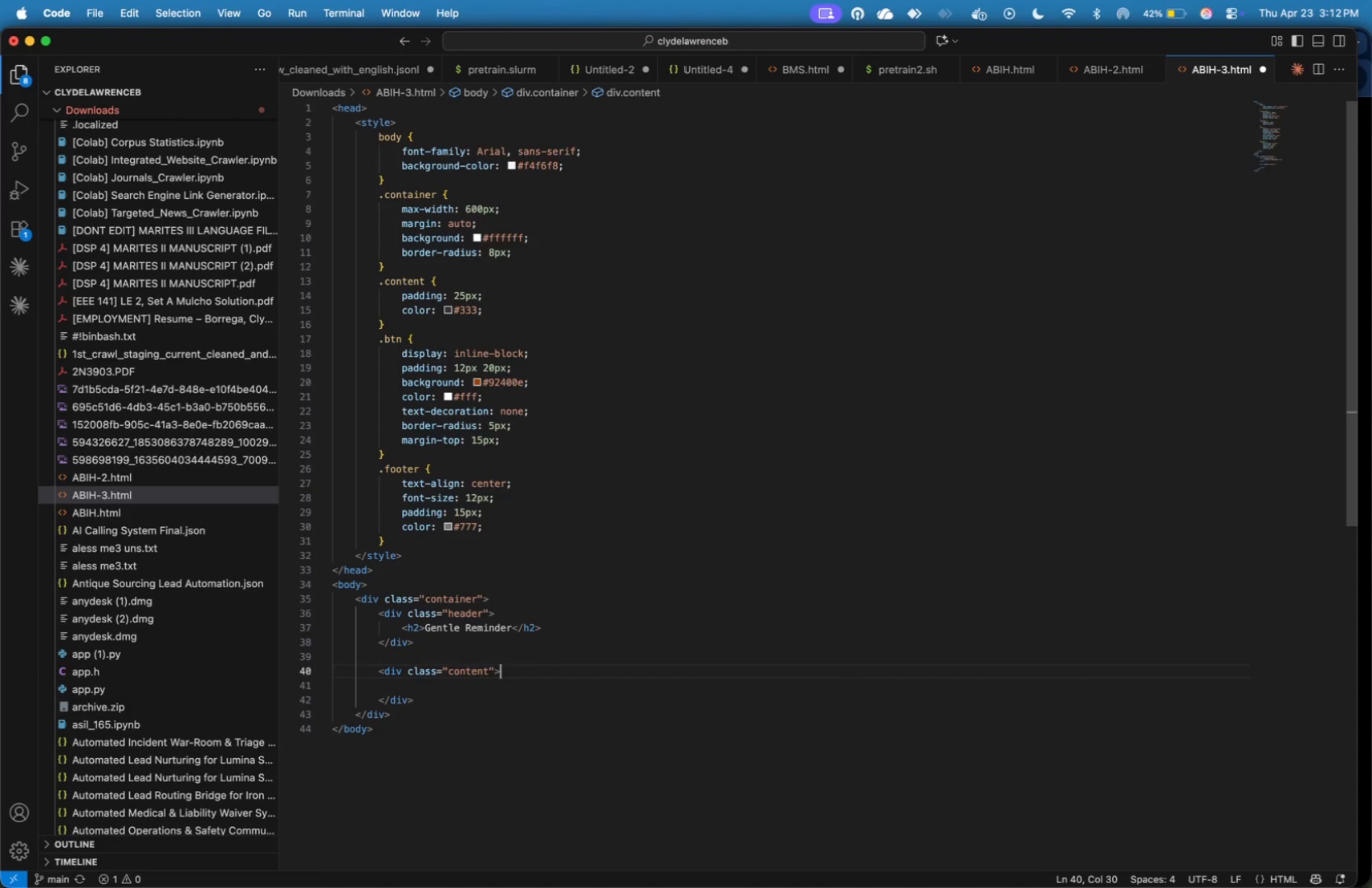 
key(ArrowRight)
 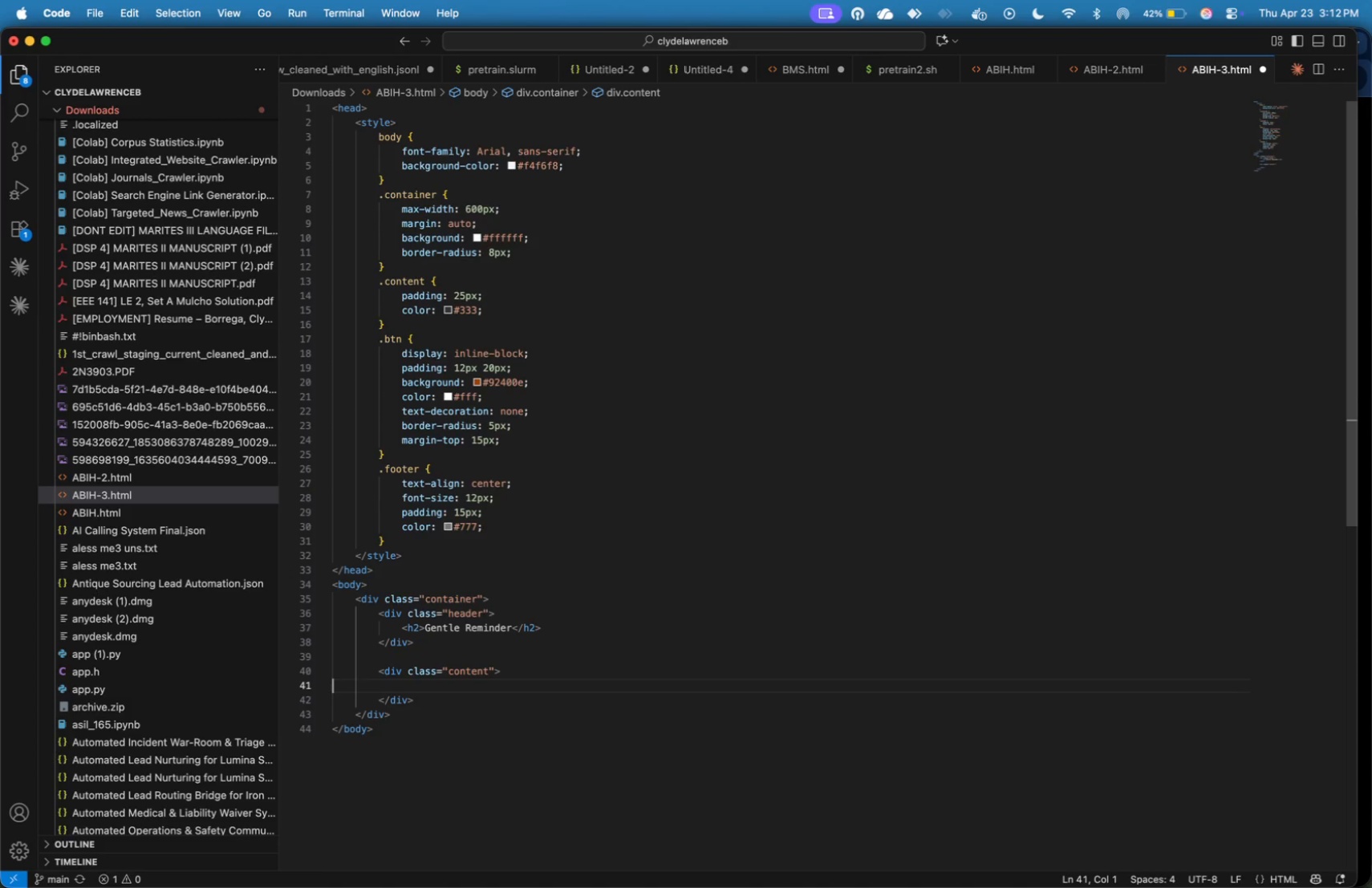 
key(ArrowDown)
 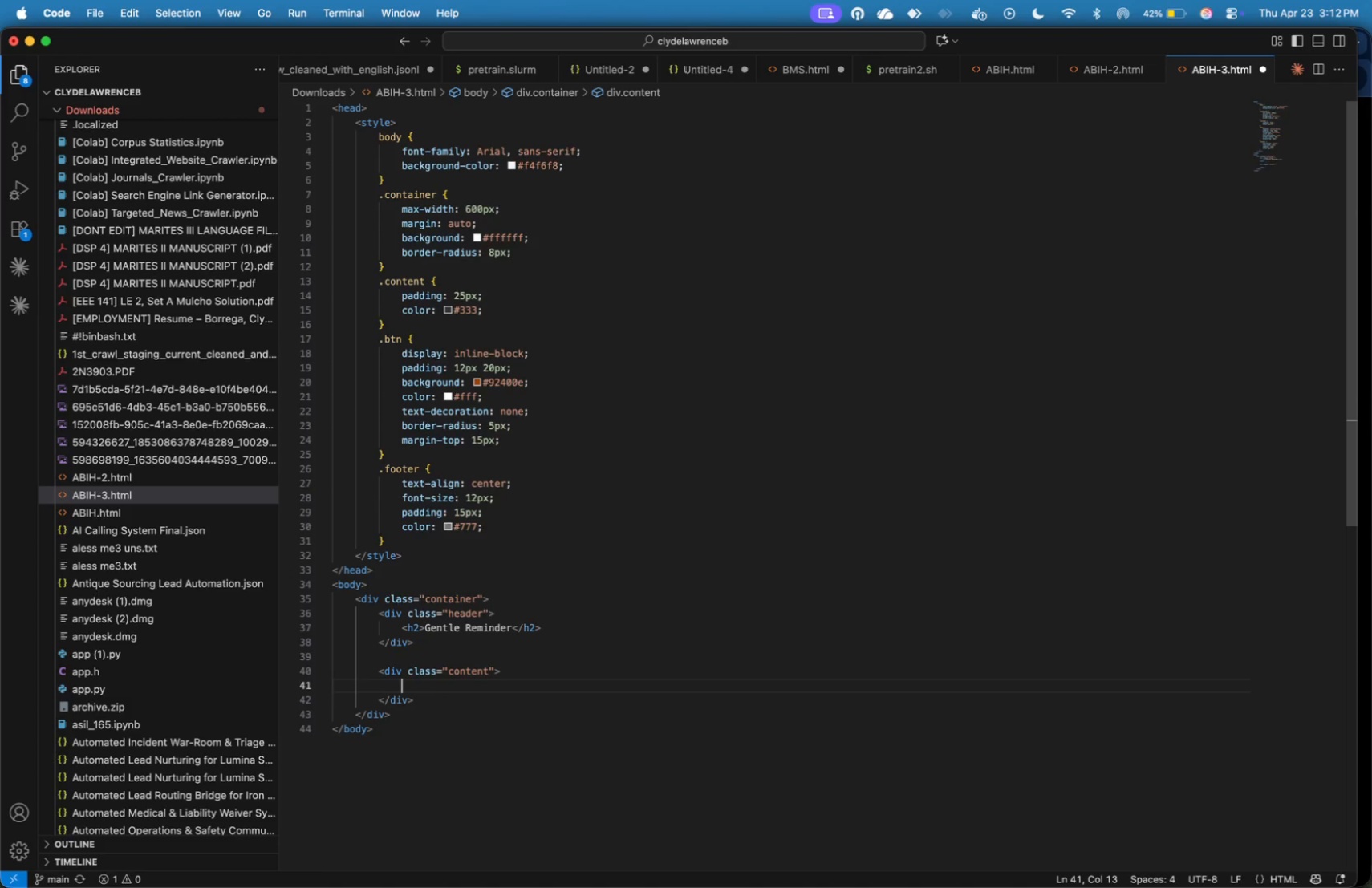 
key(Tab)
type(<p>Hi <strong>{})
 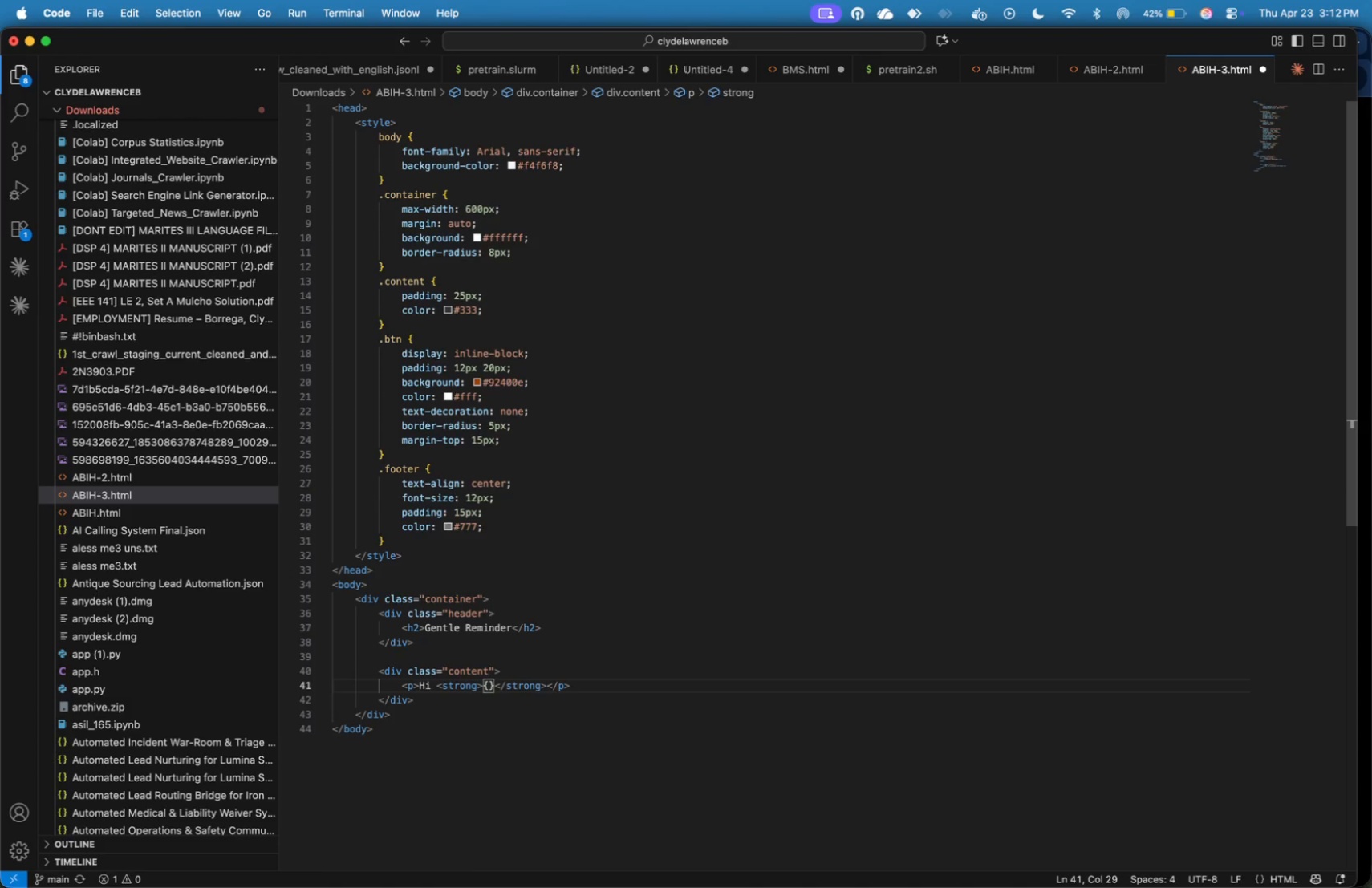 
hold_key(key=ArrowRight, duration=0.9)
 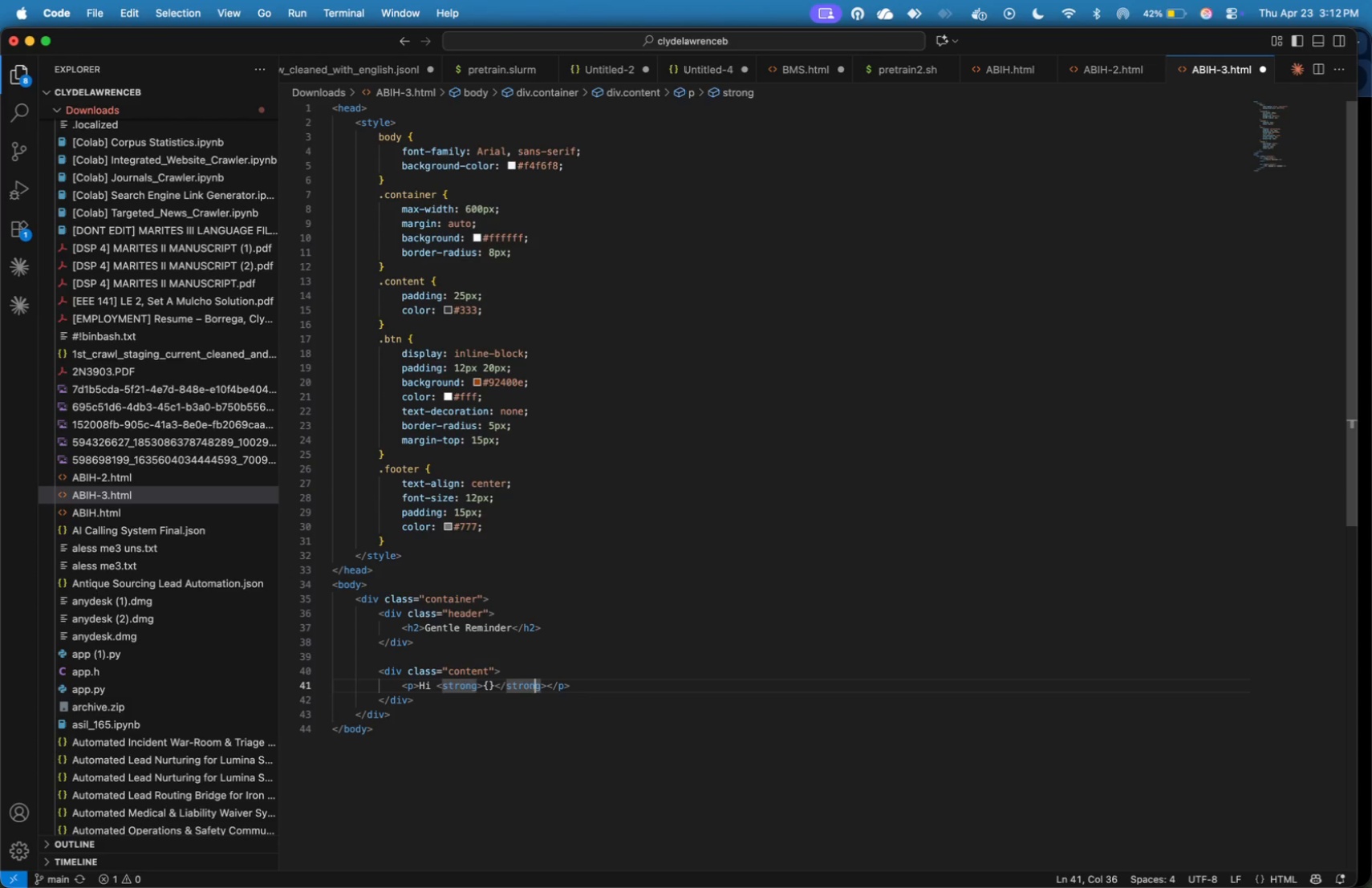 
key(ArrowRight)
 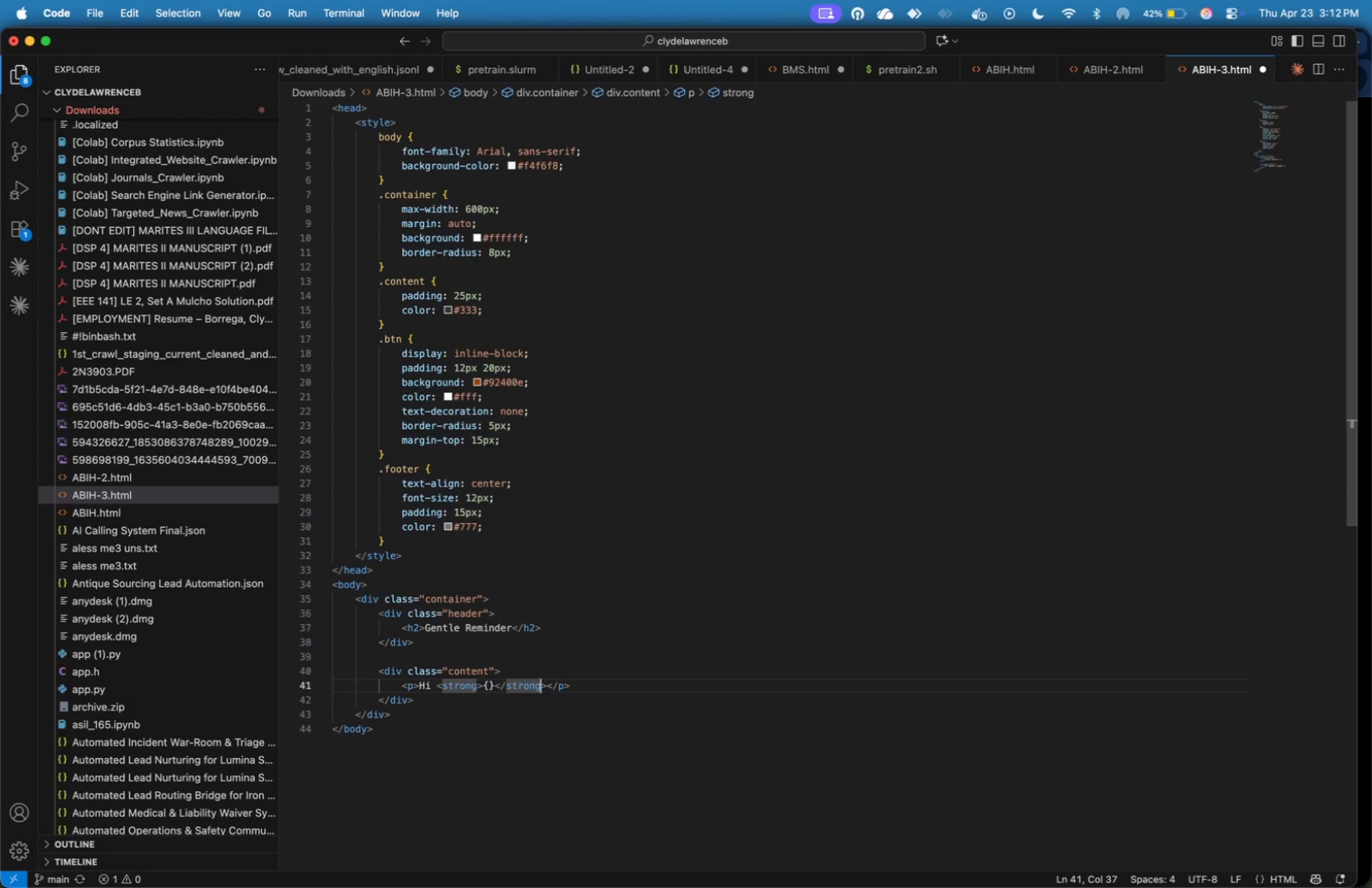 
key(ArrowRight)
 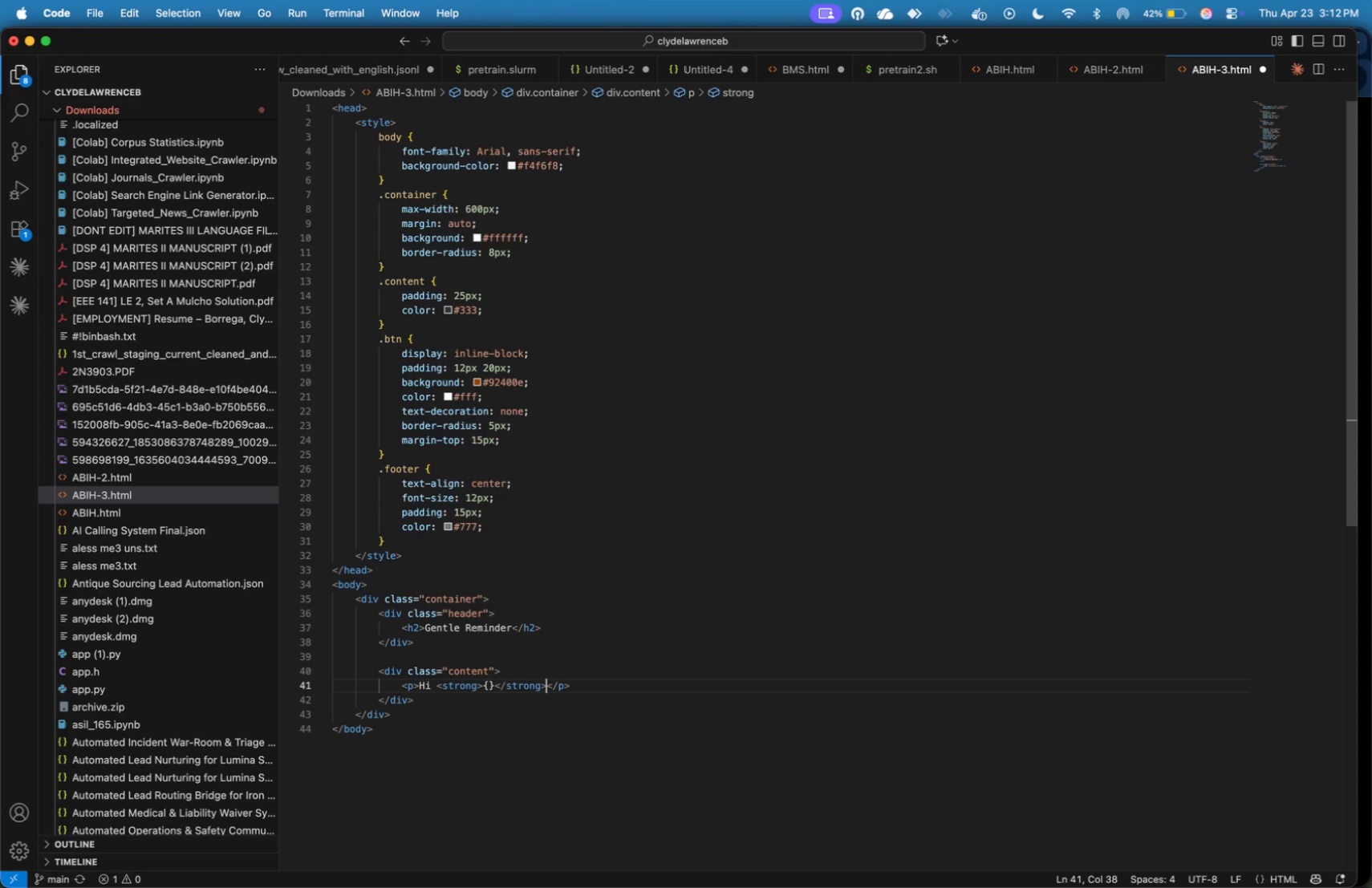 
key(ArrowRight)
 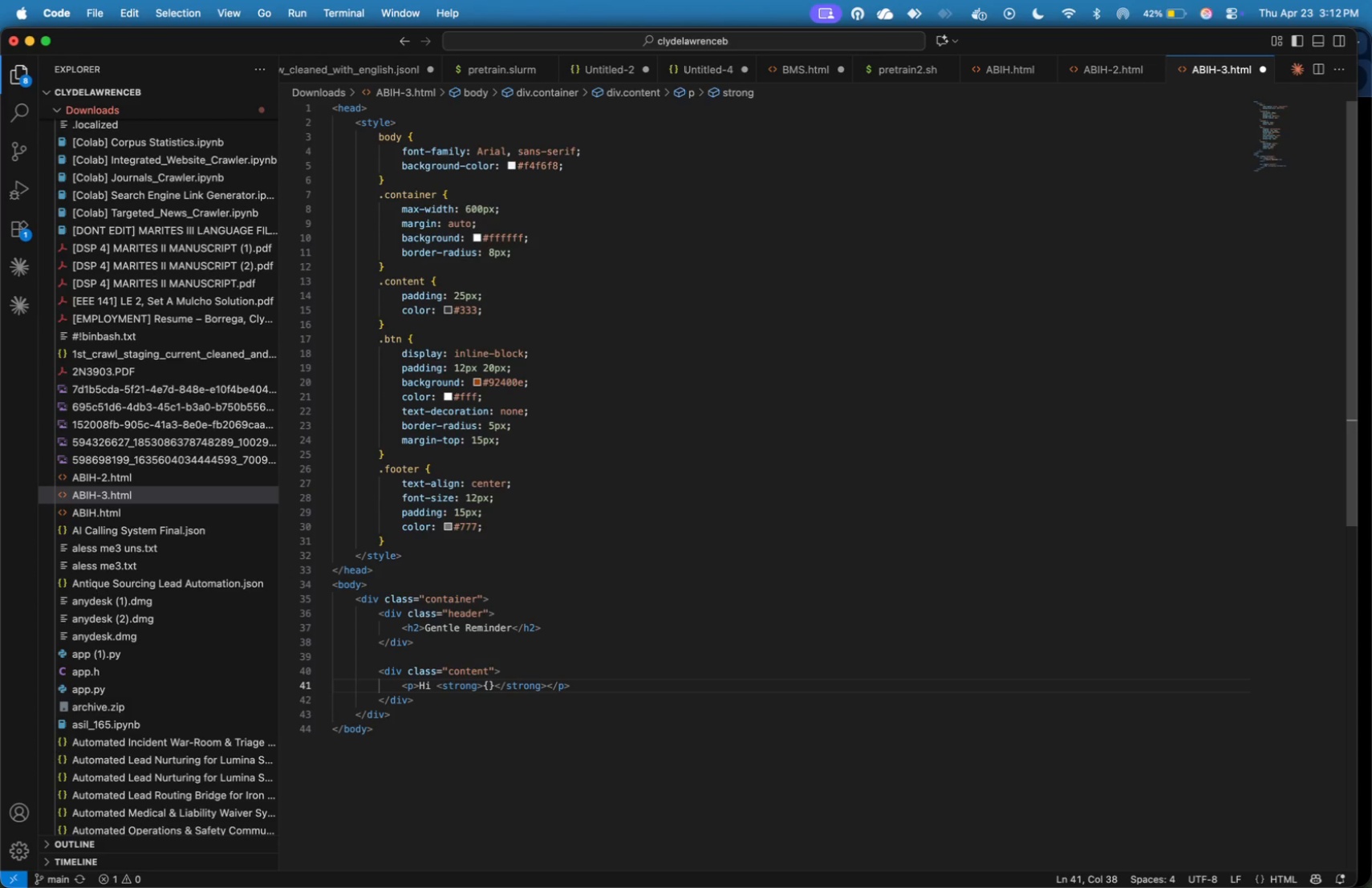 
key(Comma)
 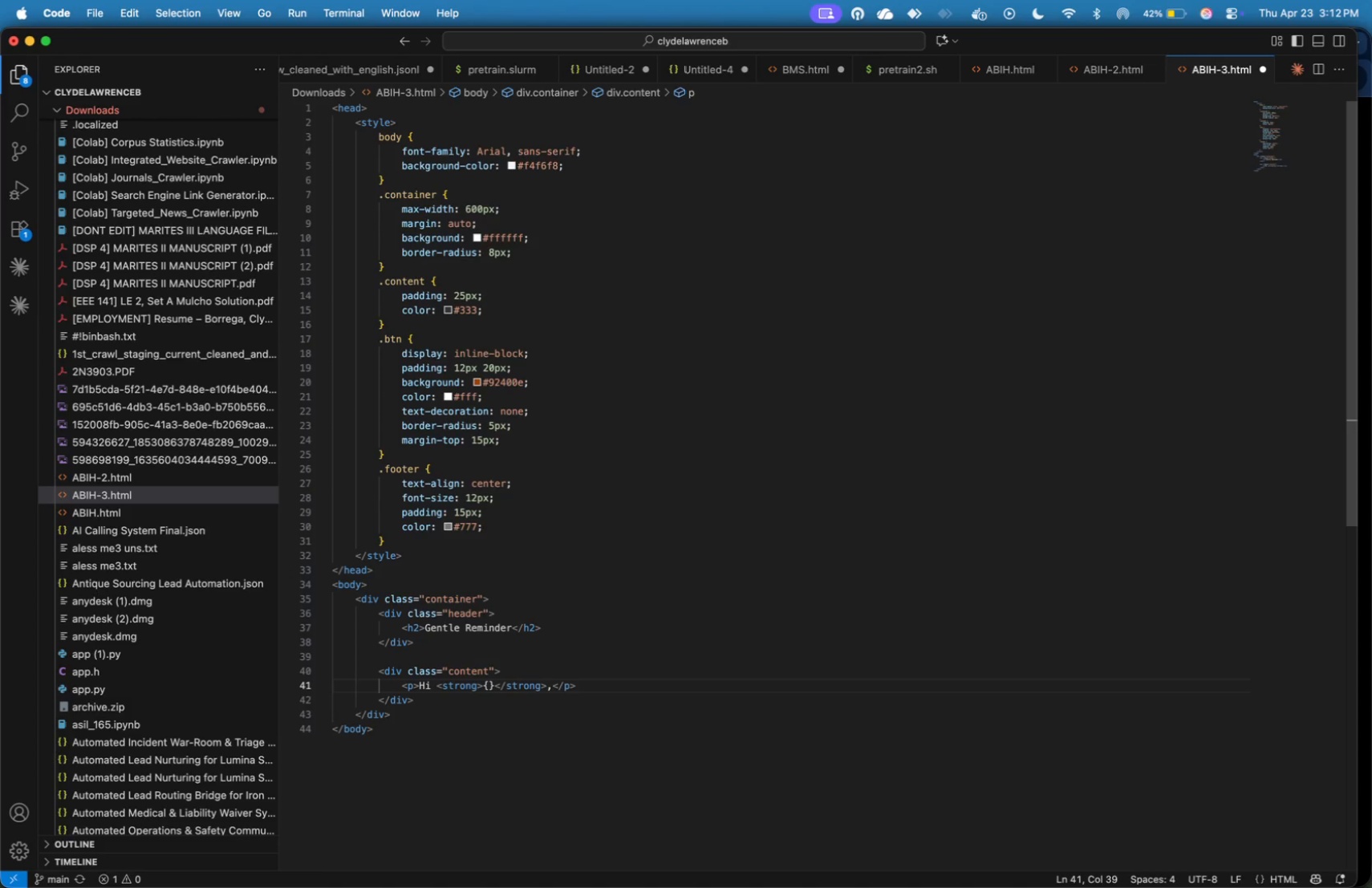 
key(ArrowRight)
 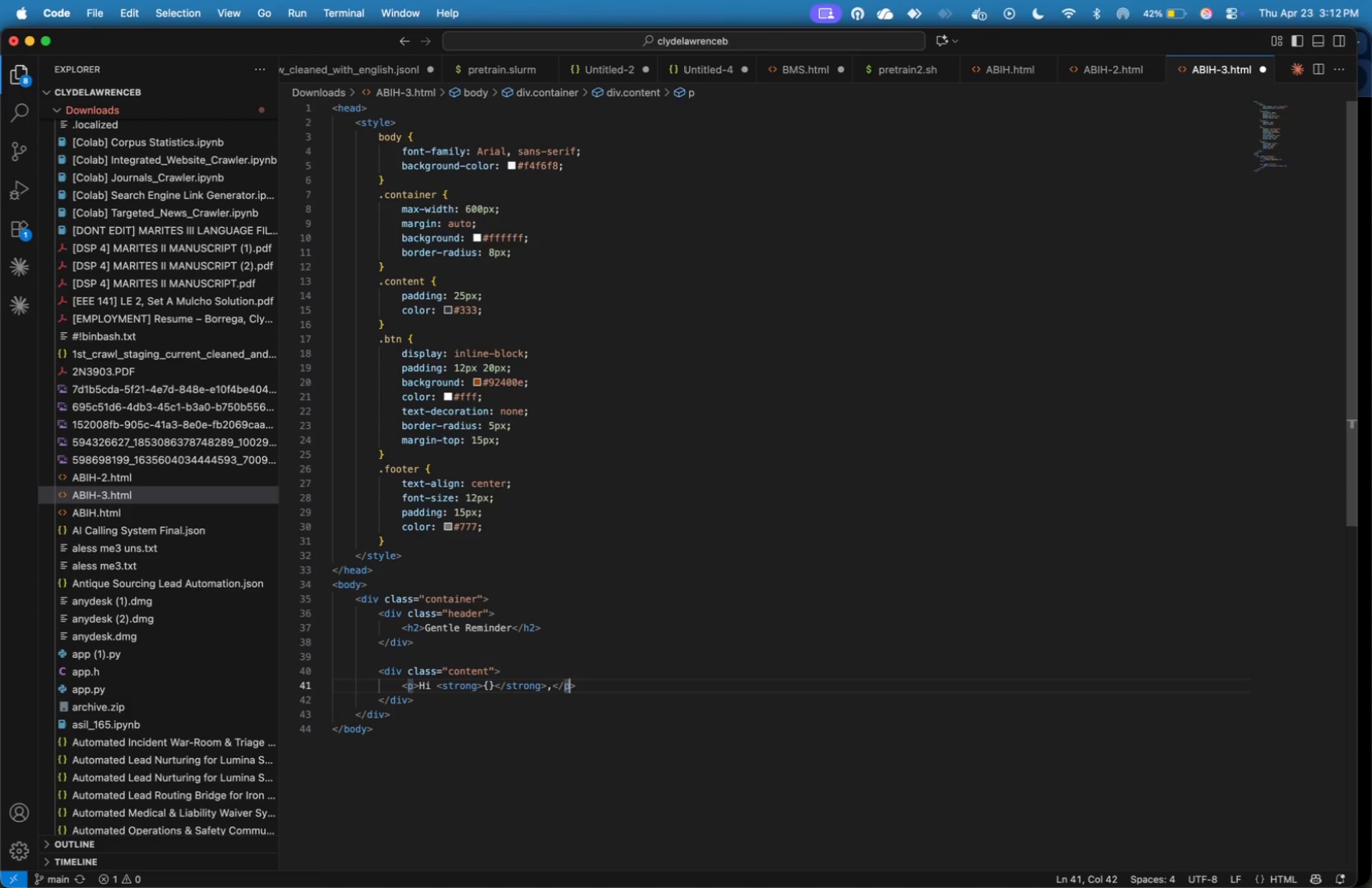 
key(ArrowRight)
 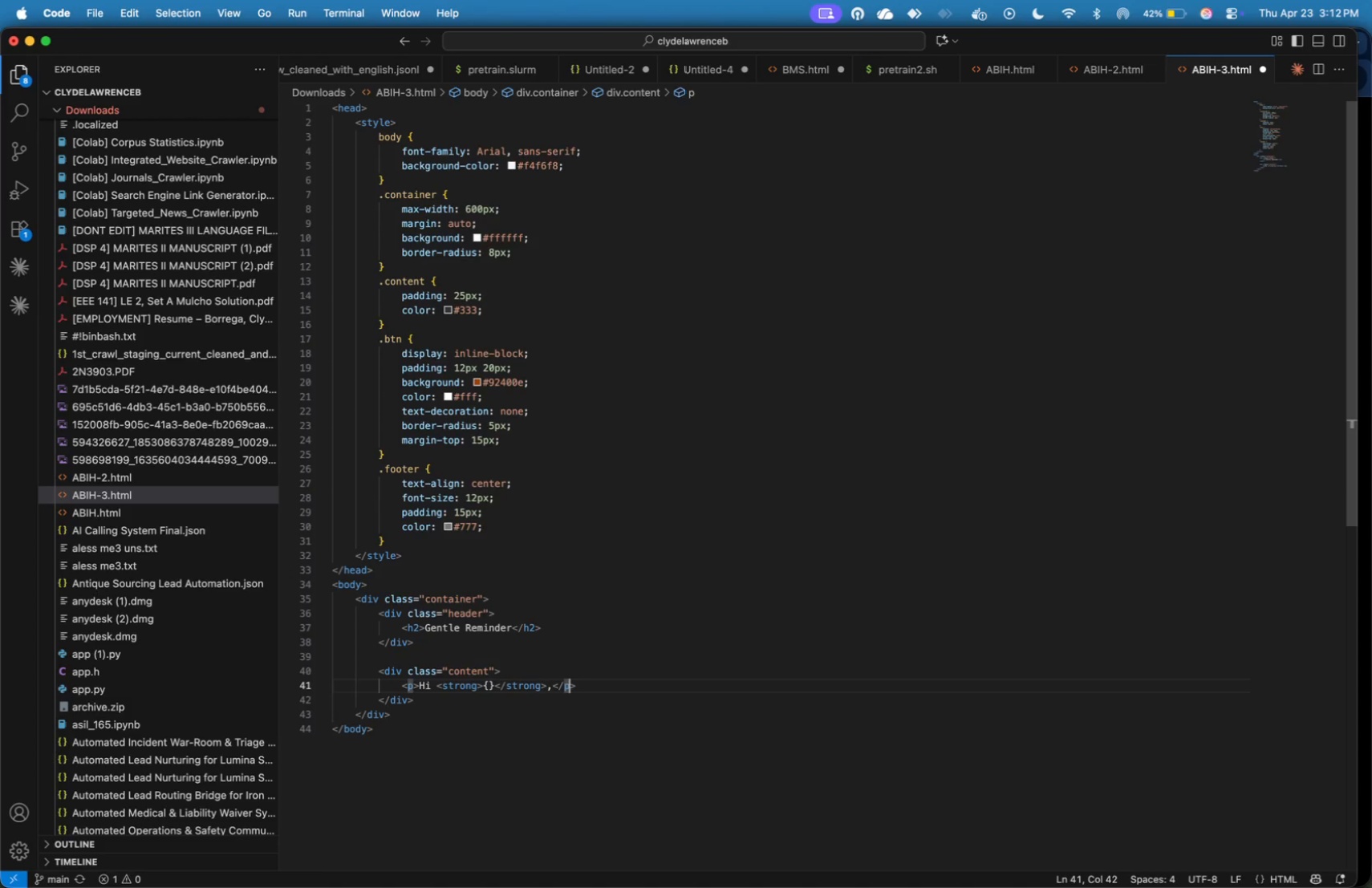 
key(ArrowRight)
 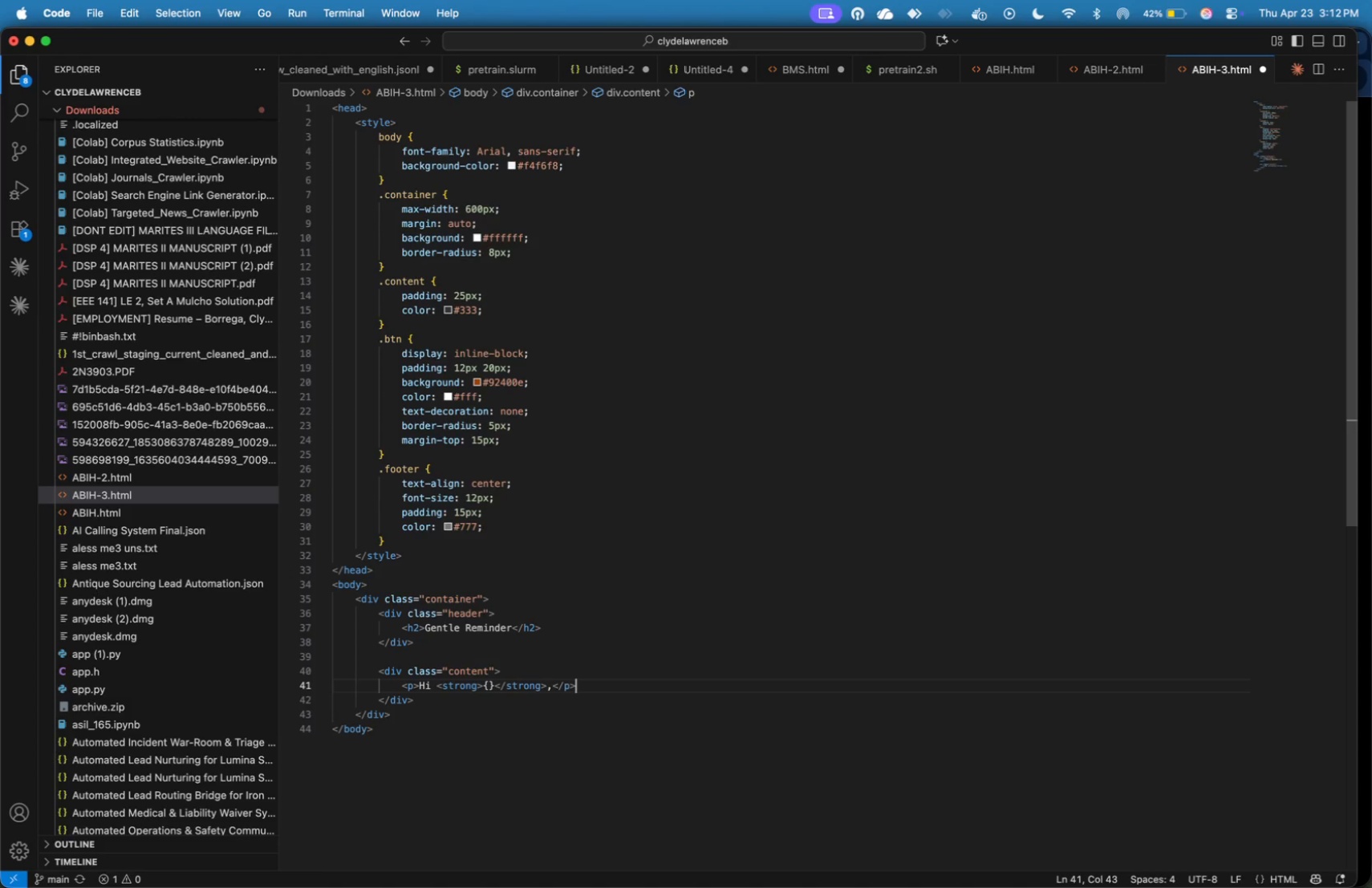 
key(ArrowRight)
 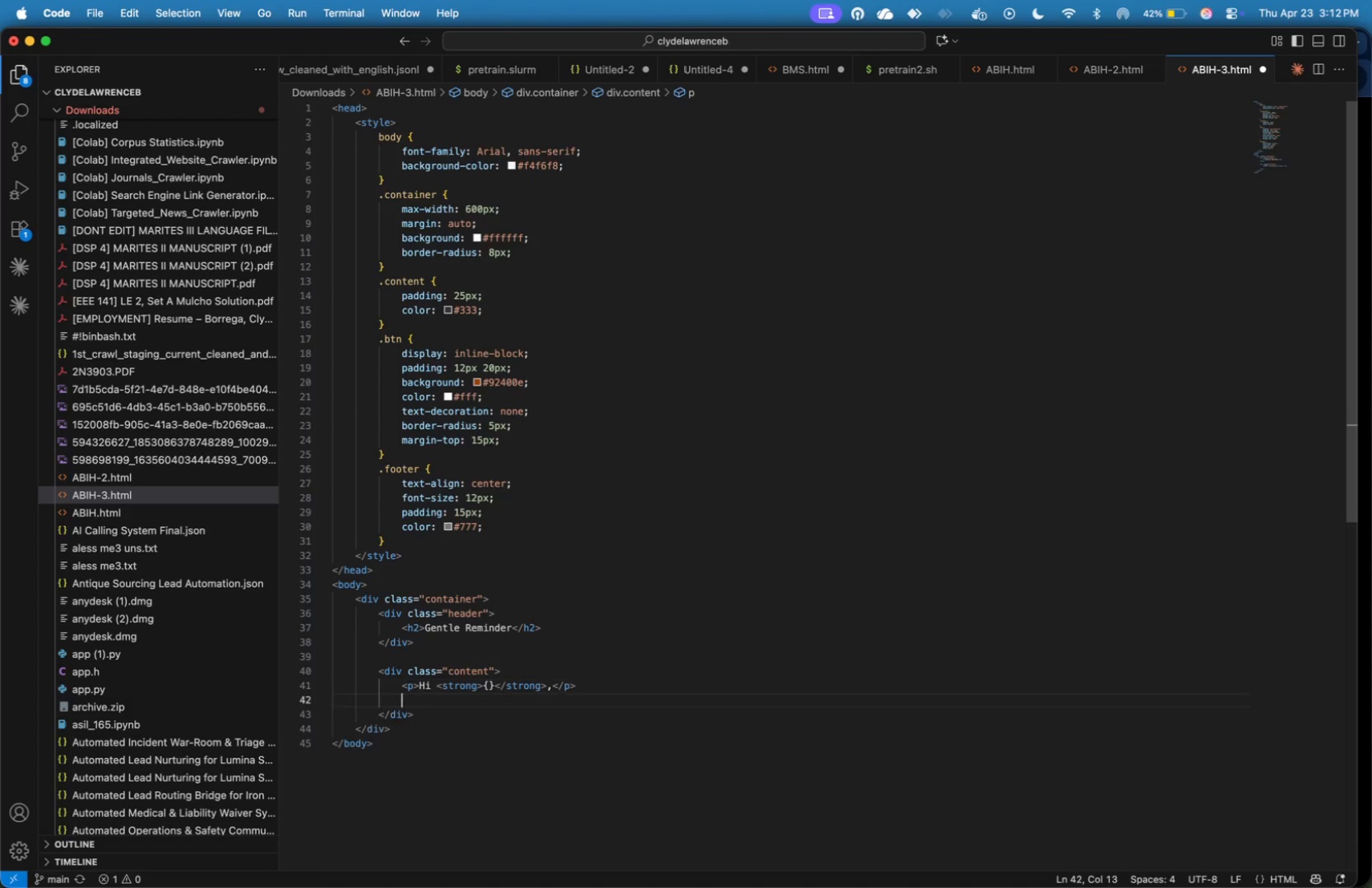 
key(Enter)
 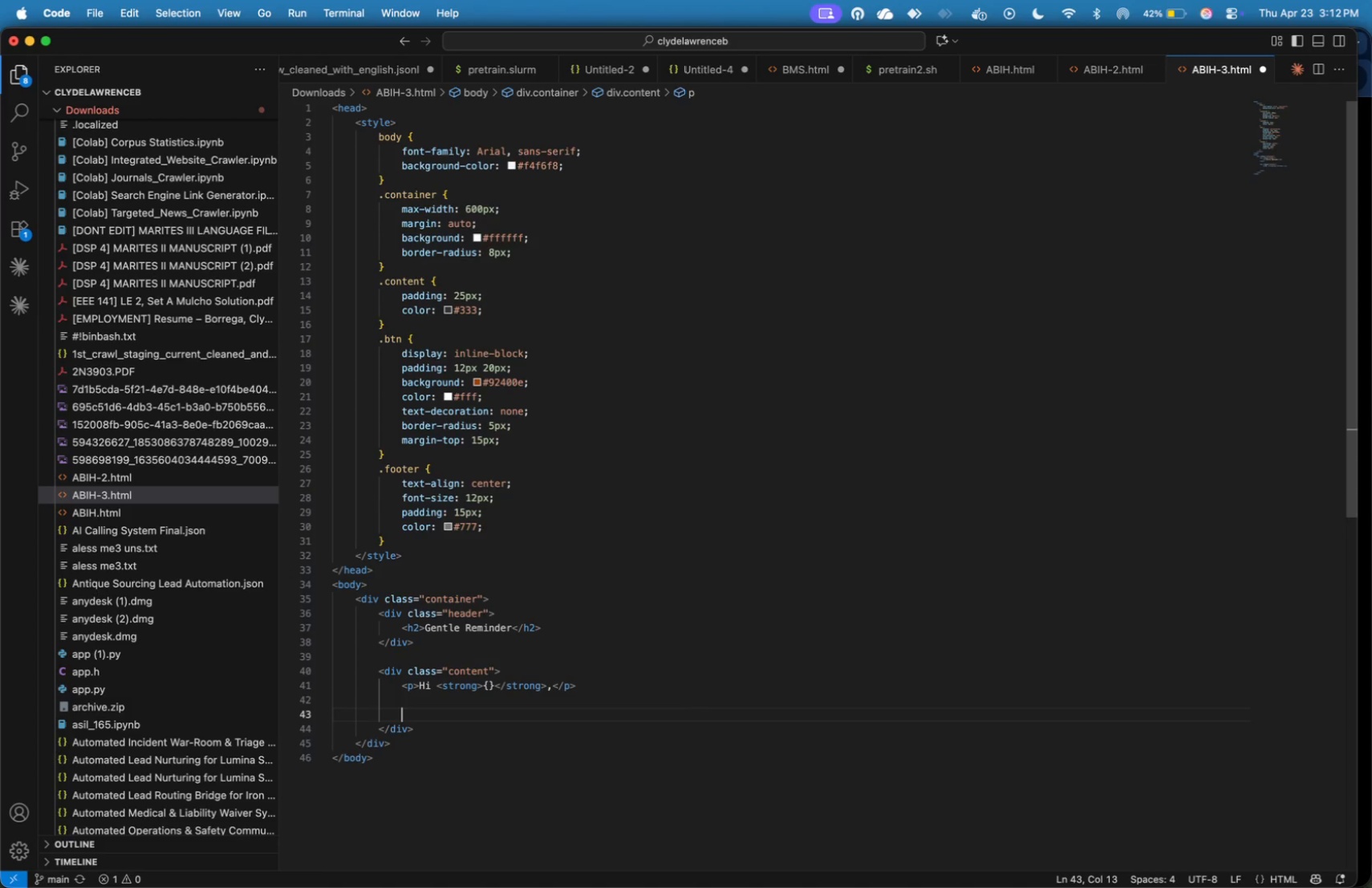 
key(Enter)
 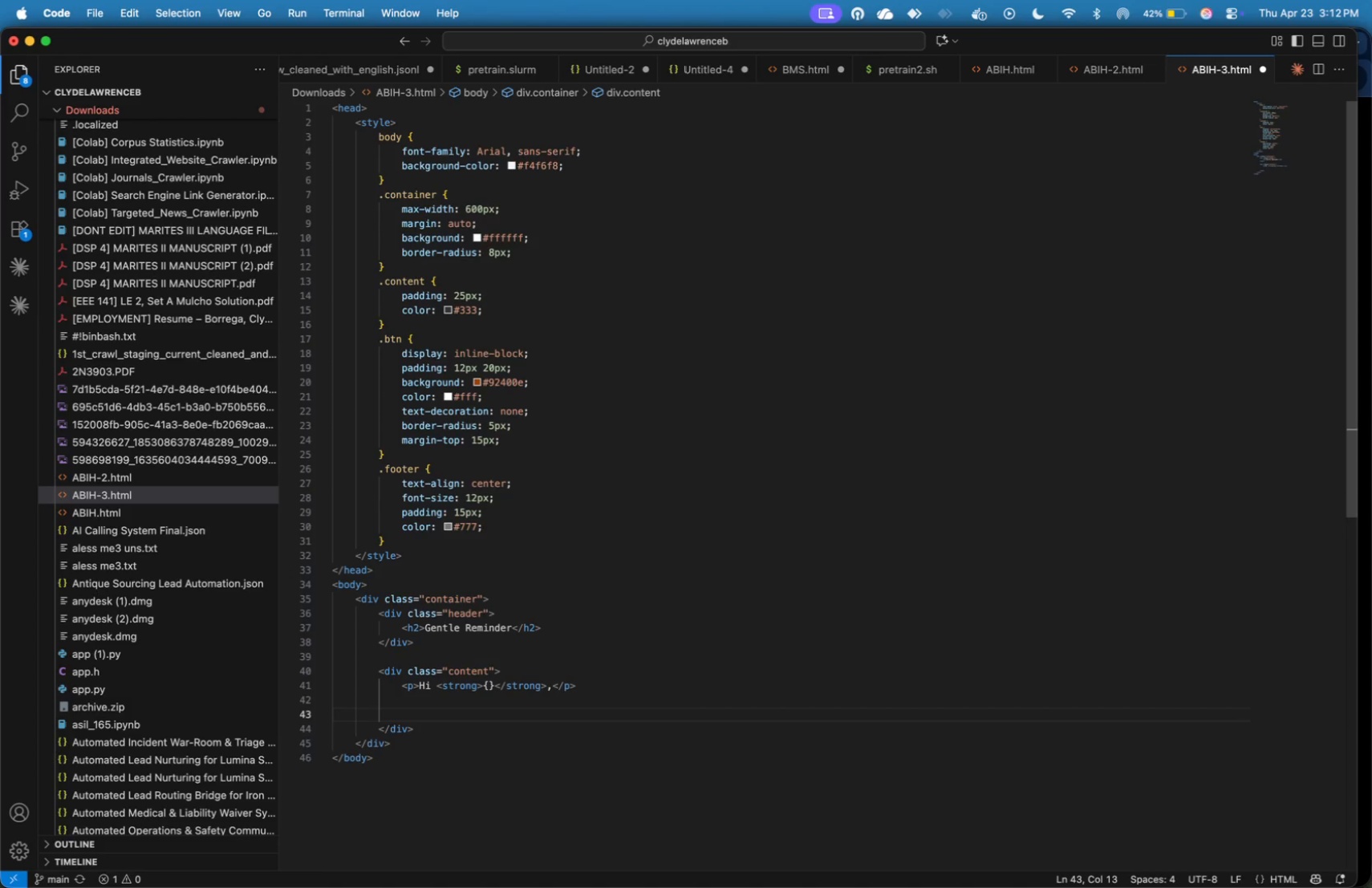 
type(<p>We noticed tah)
key(Backspace)
key(Backspace)
type(ga)
key(Backspace)
key(Backspace)
type(hat)
 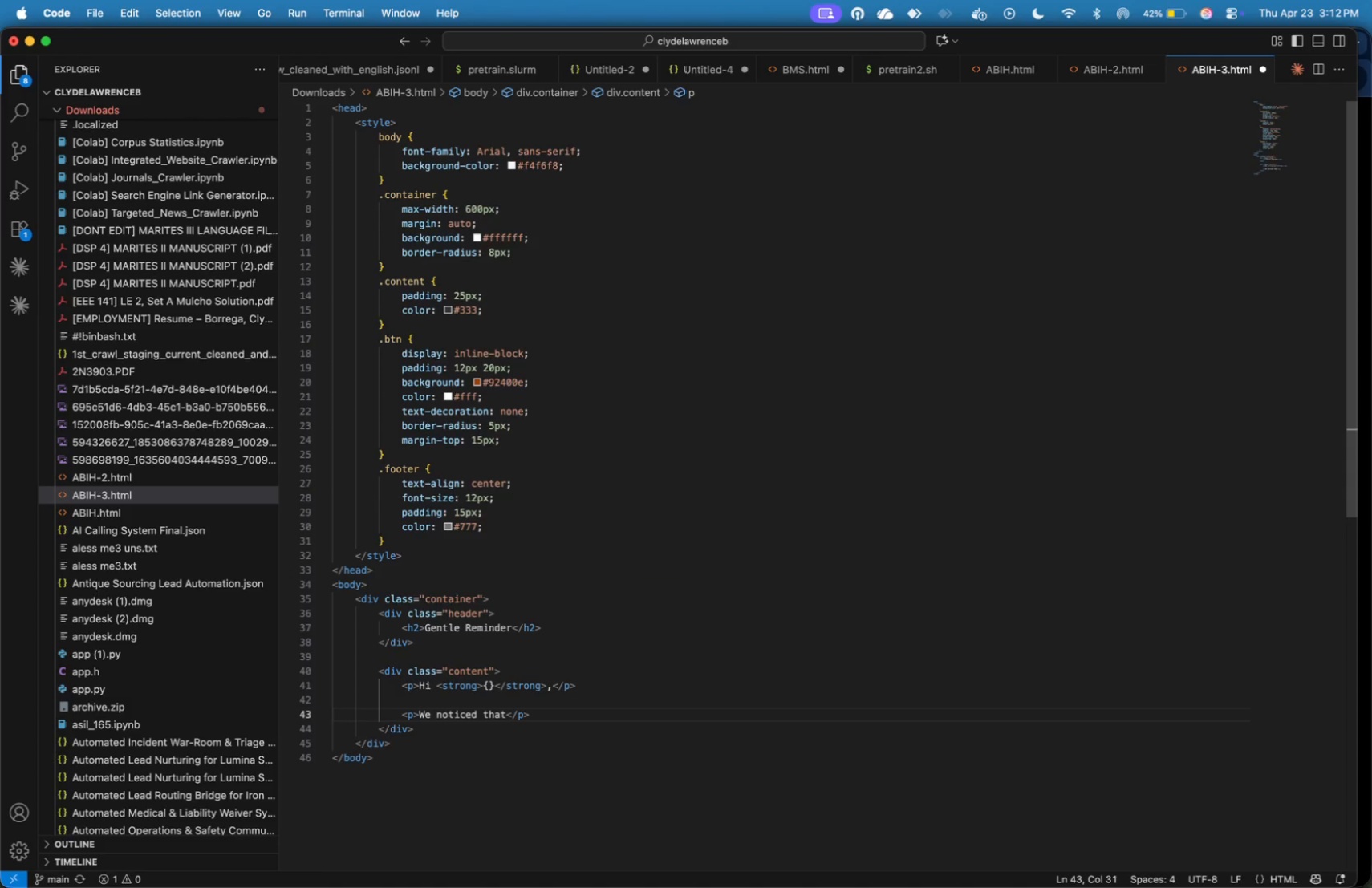 
wait(12.93)
 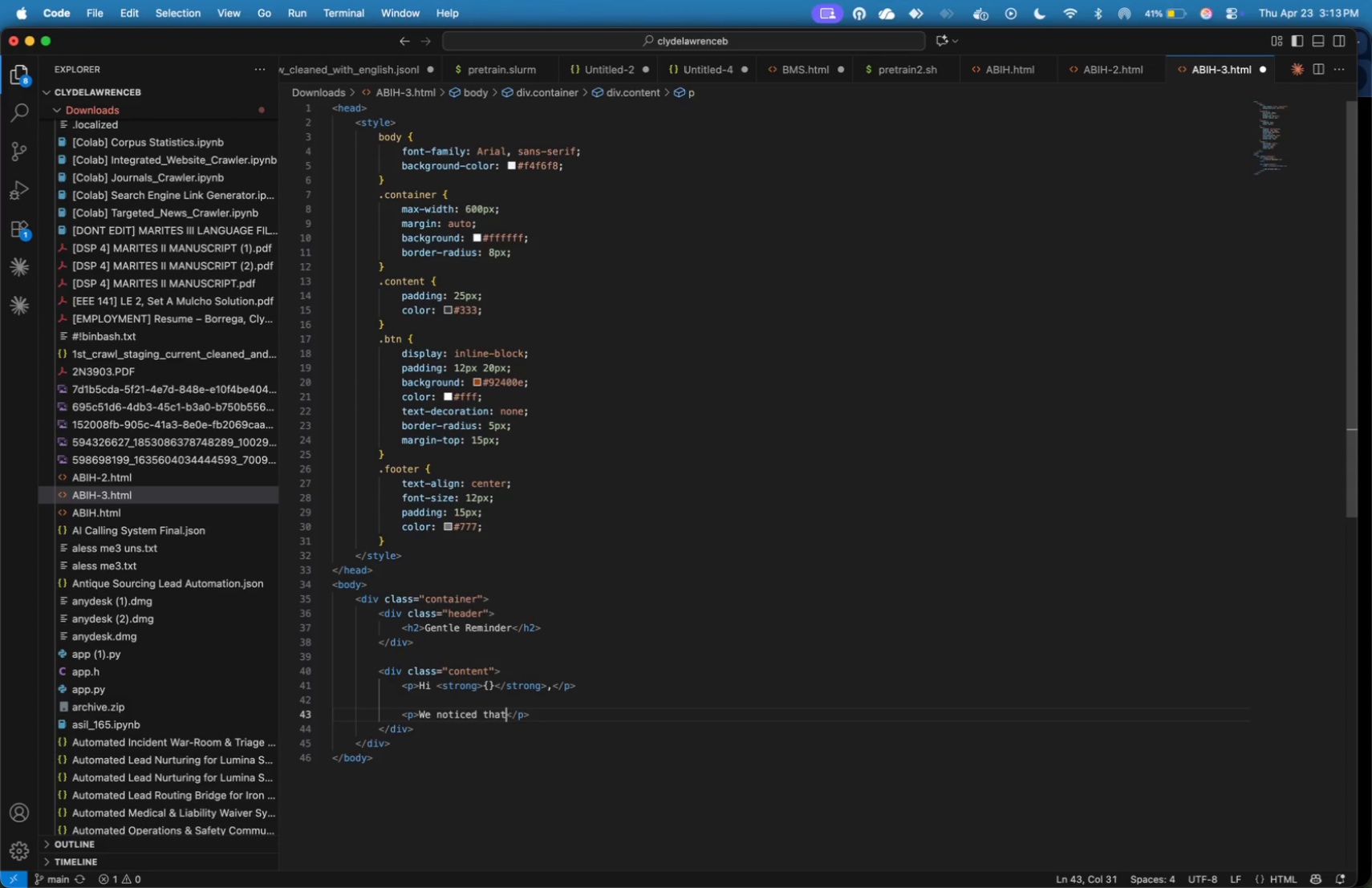 
key(ArrowLeft)
 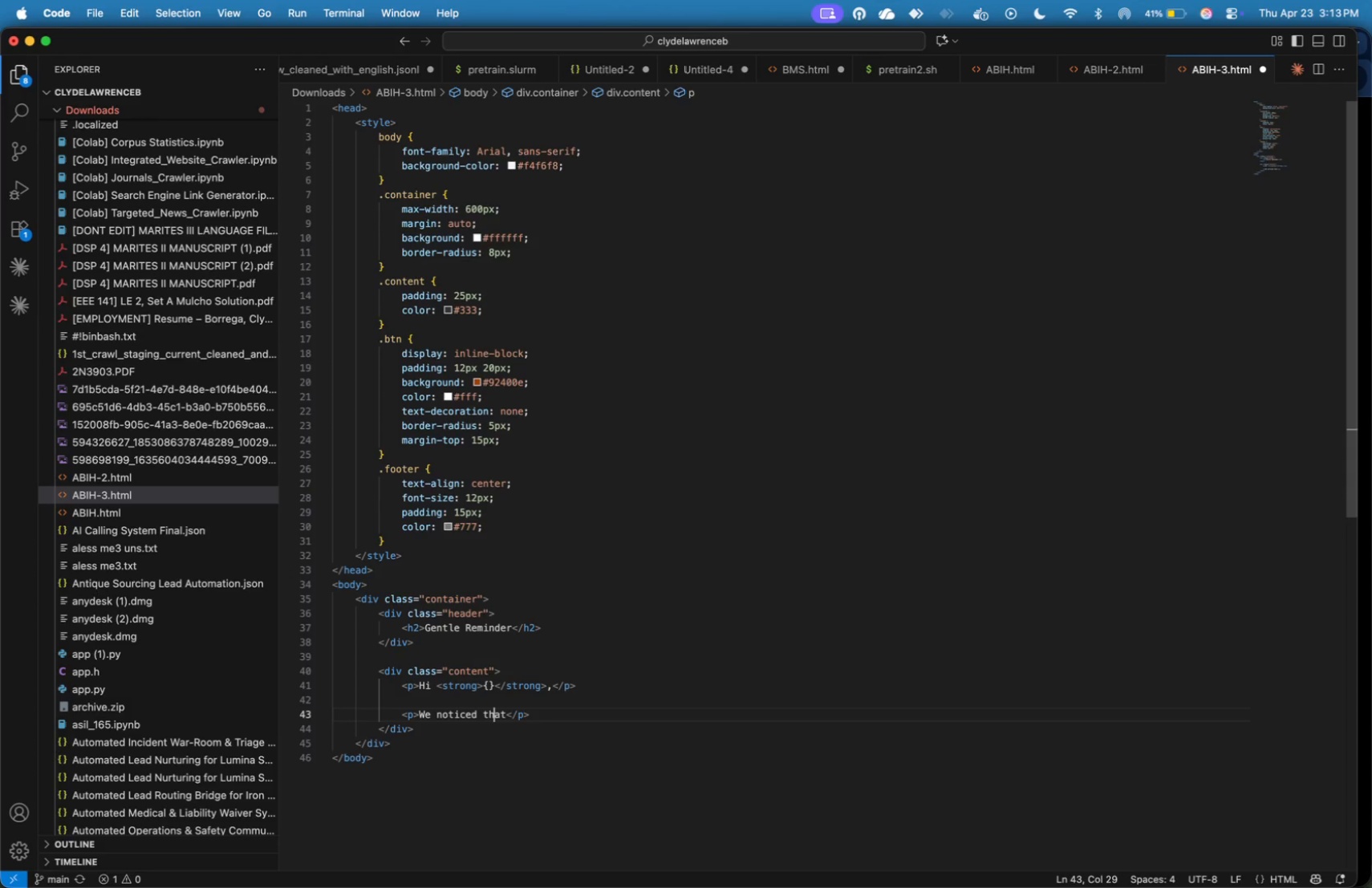 
key(ArrowLeft)
 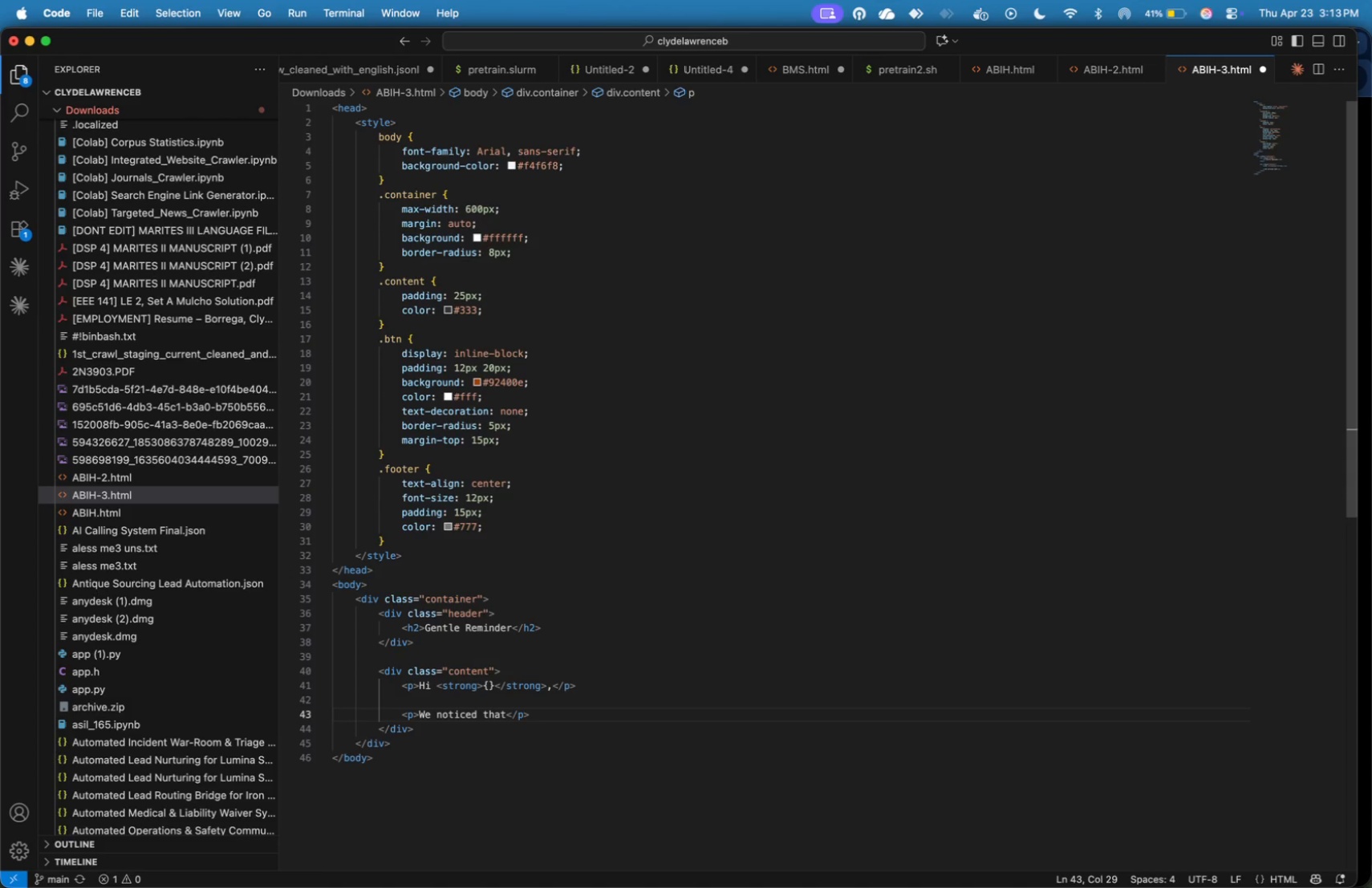 
key(ArrowLeft)
 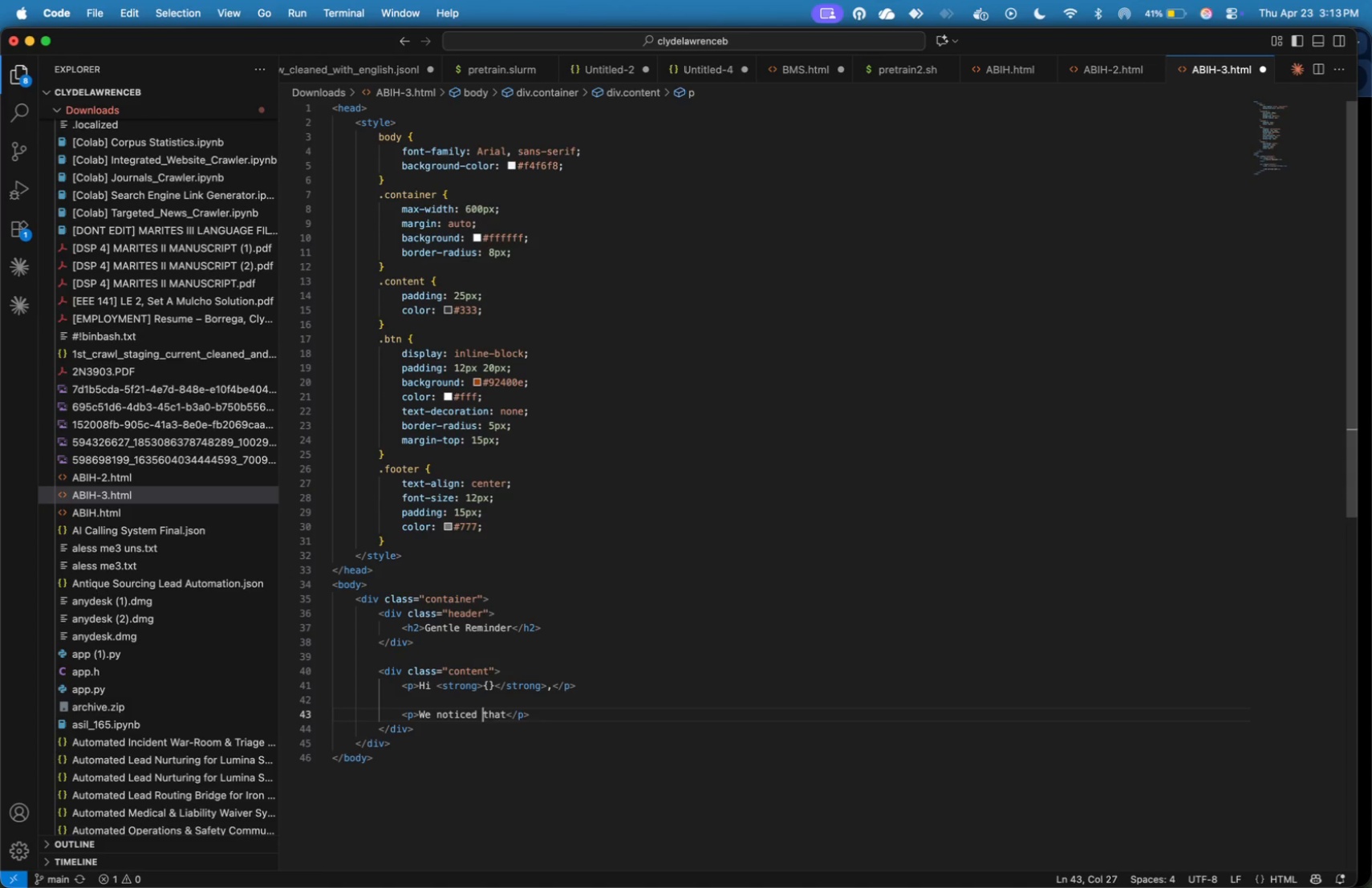 
key(ArrowLeft)
 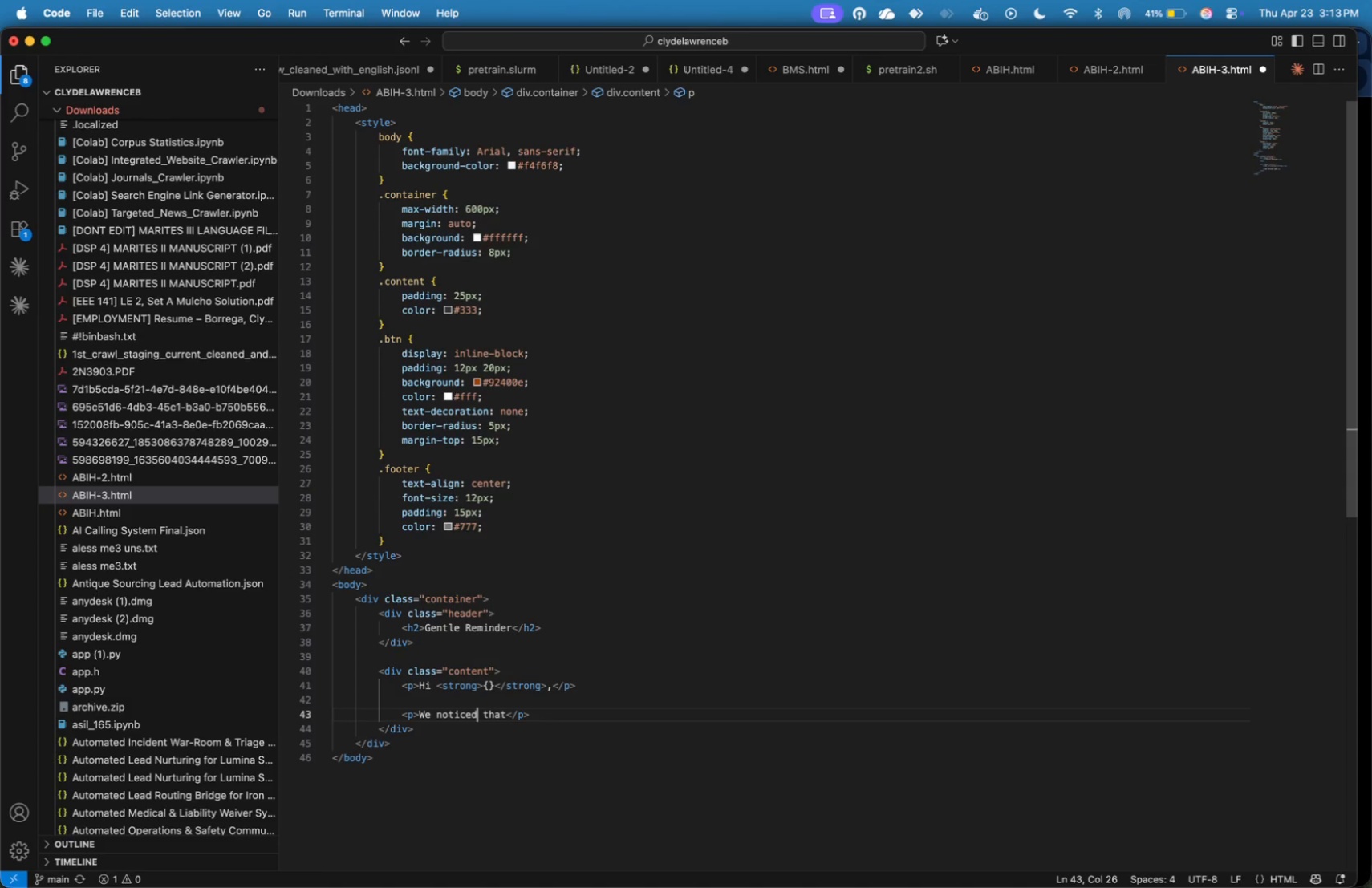 
key(ArrowLeft)
 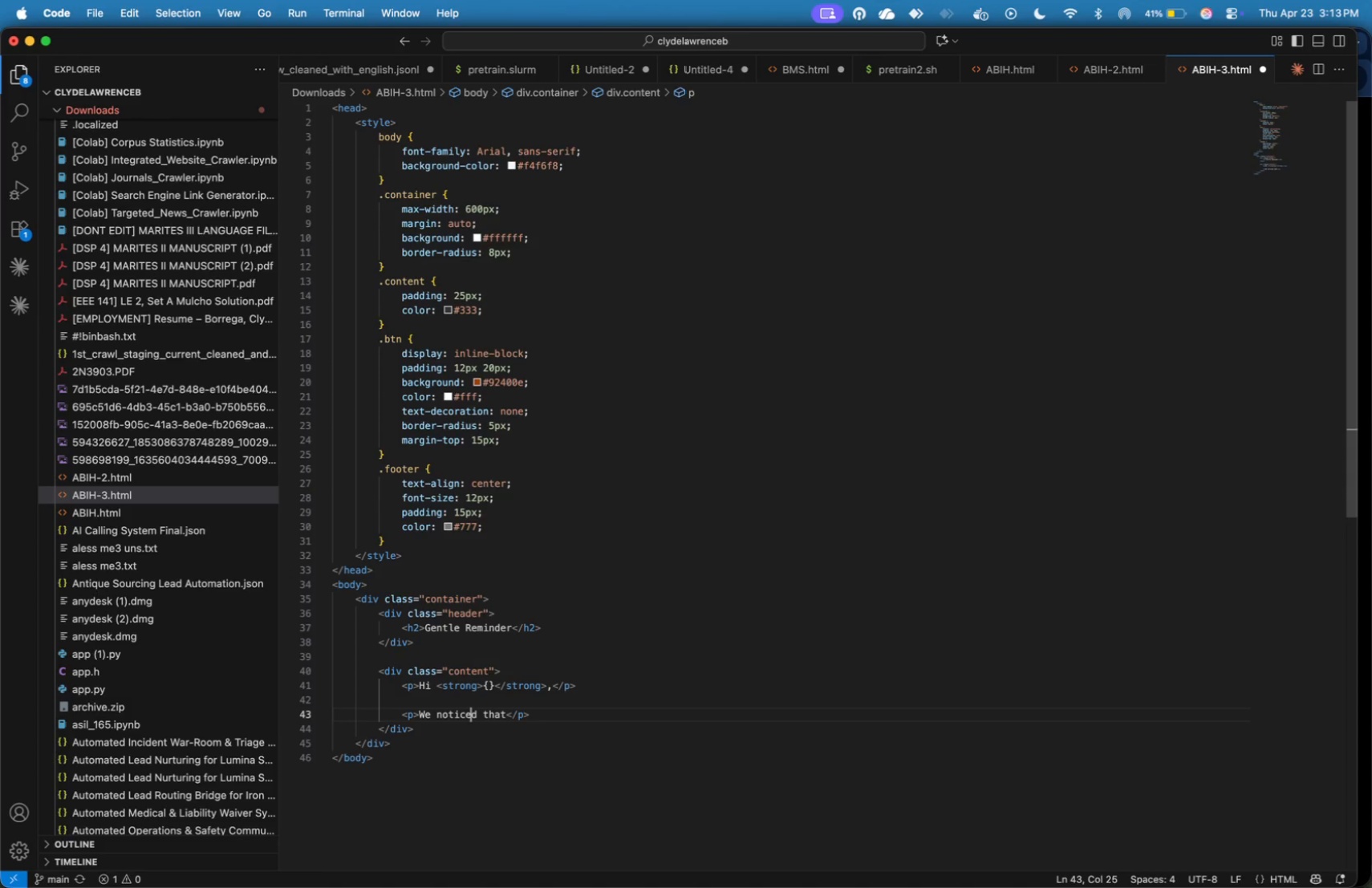 
key(ArrowLeft)
 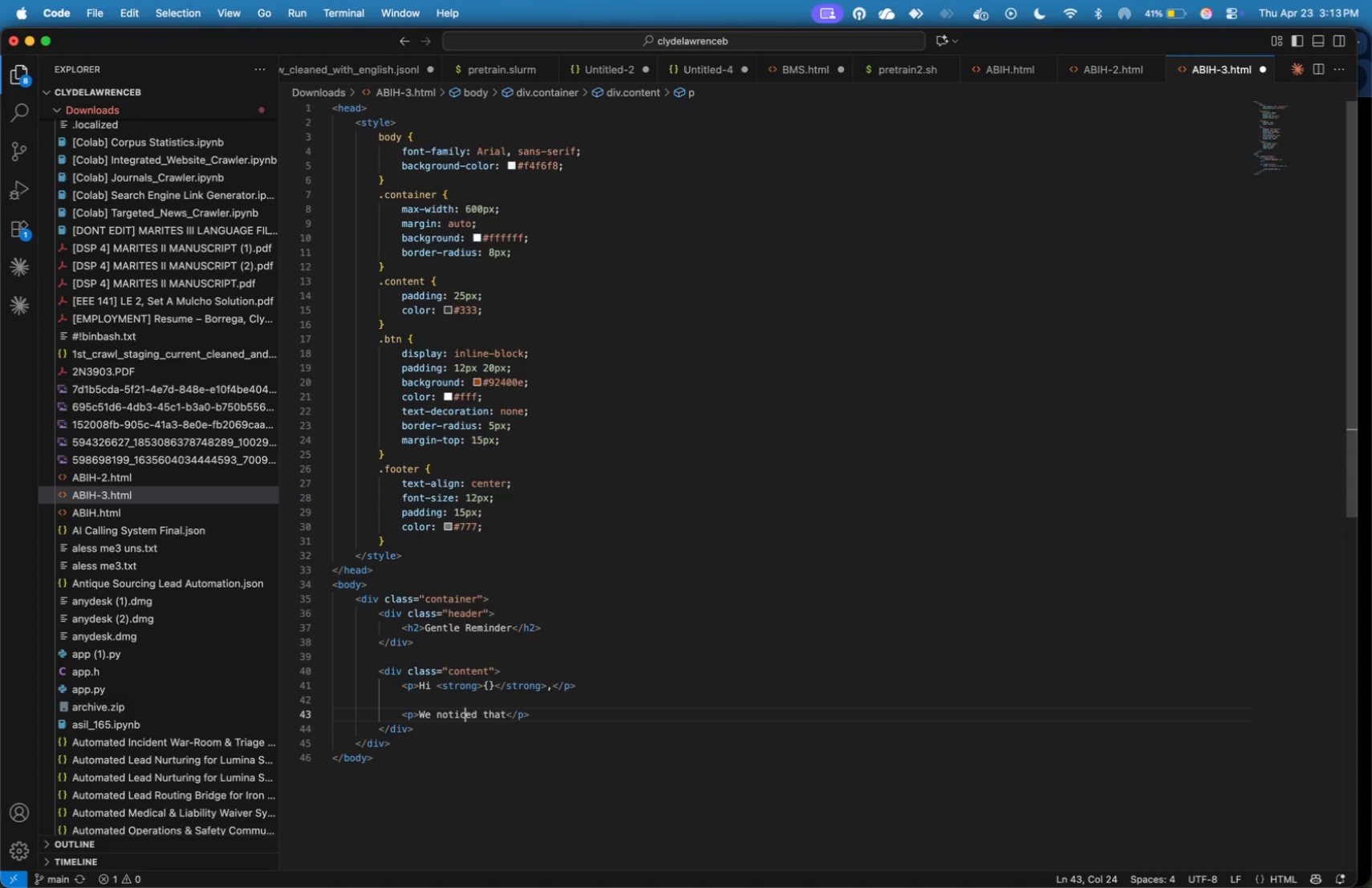 
key(ArrowLeft)
 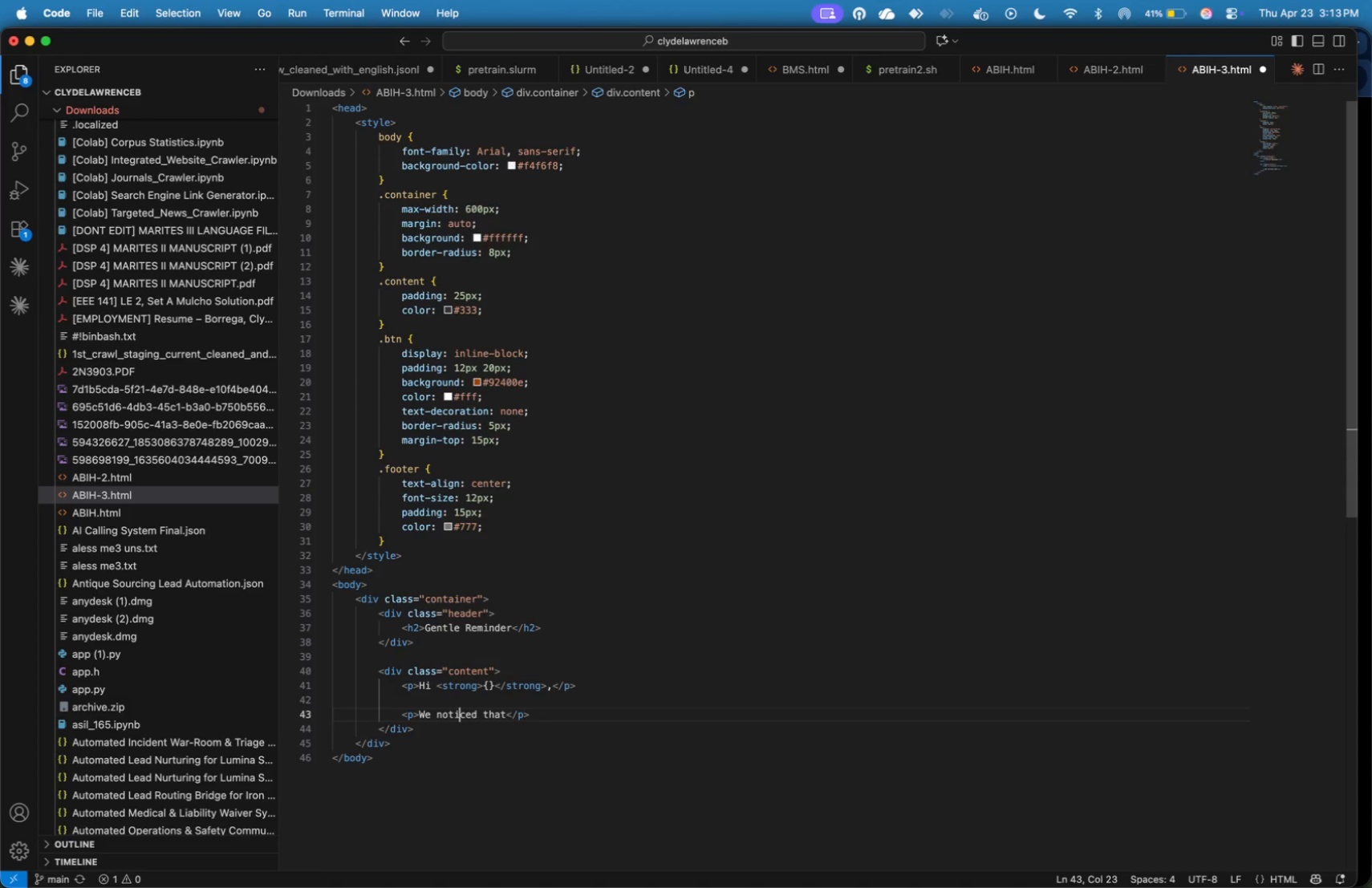 
key(ArrowLeft)
 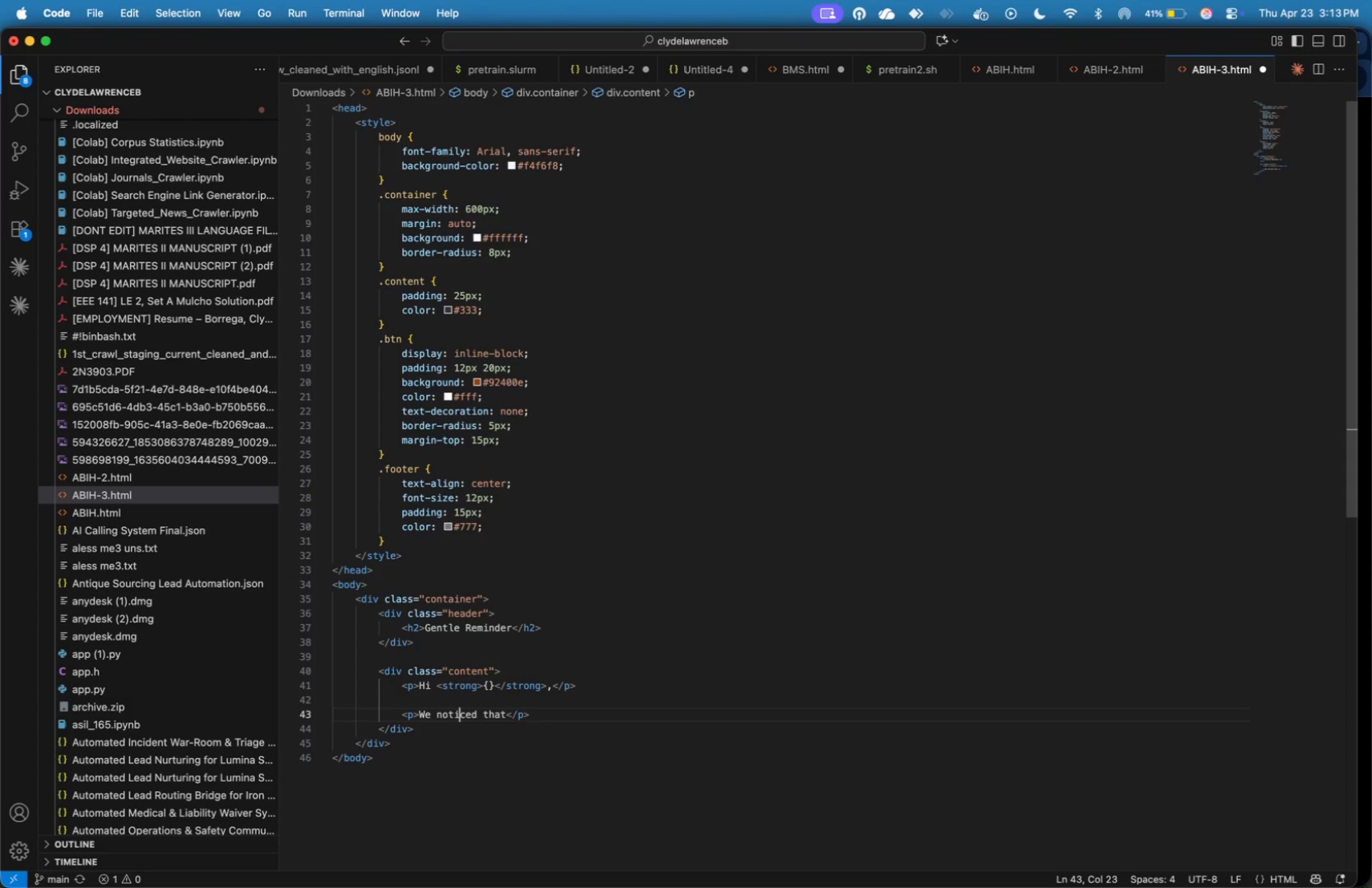 
wait(19.22)
 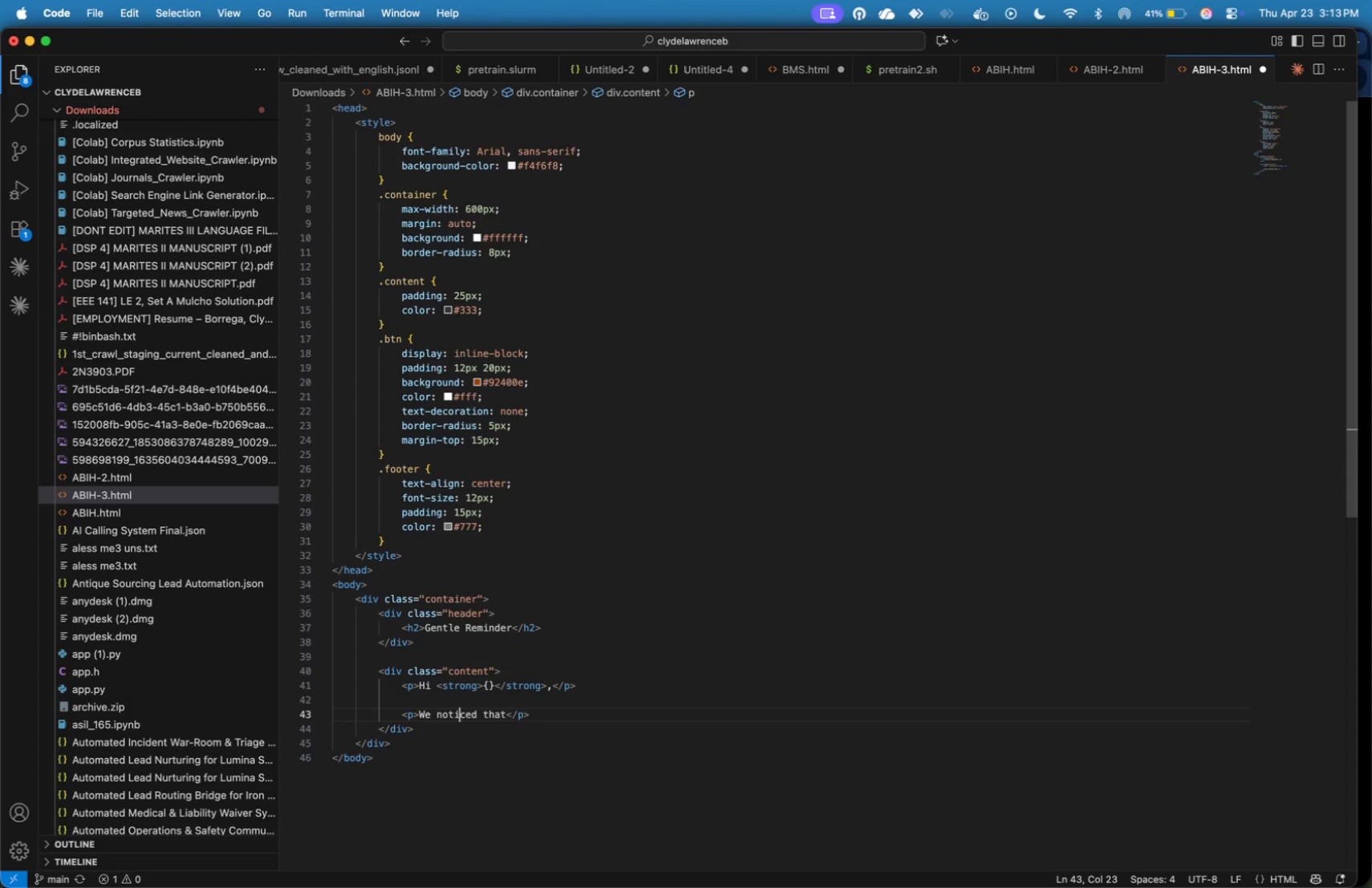 
key(ArrowLeft)
 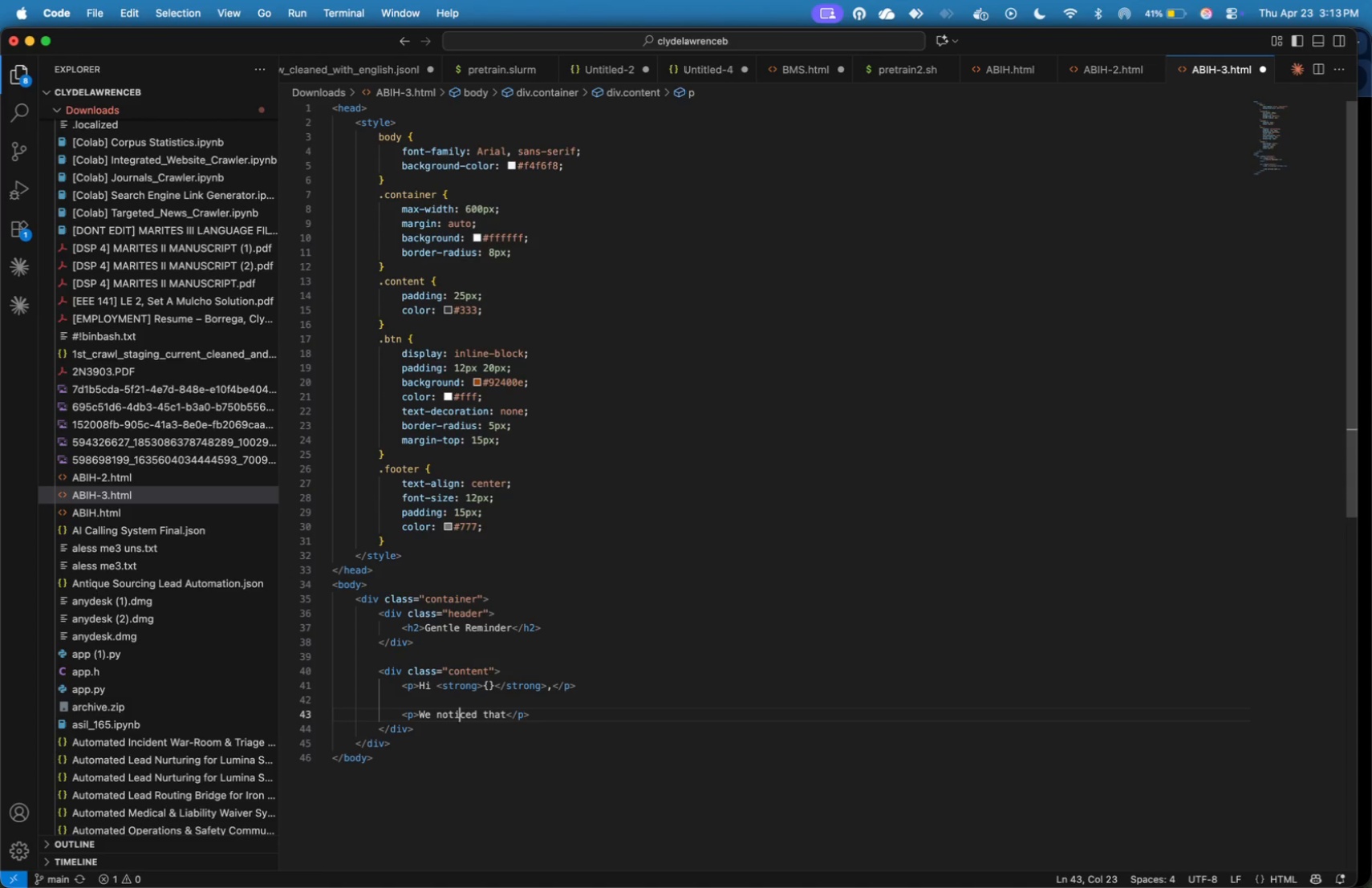 
key(ArrowRight)
 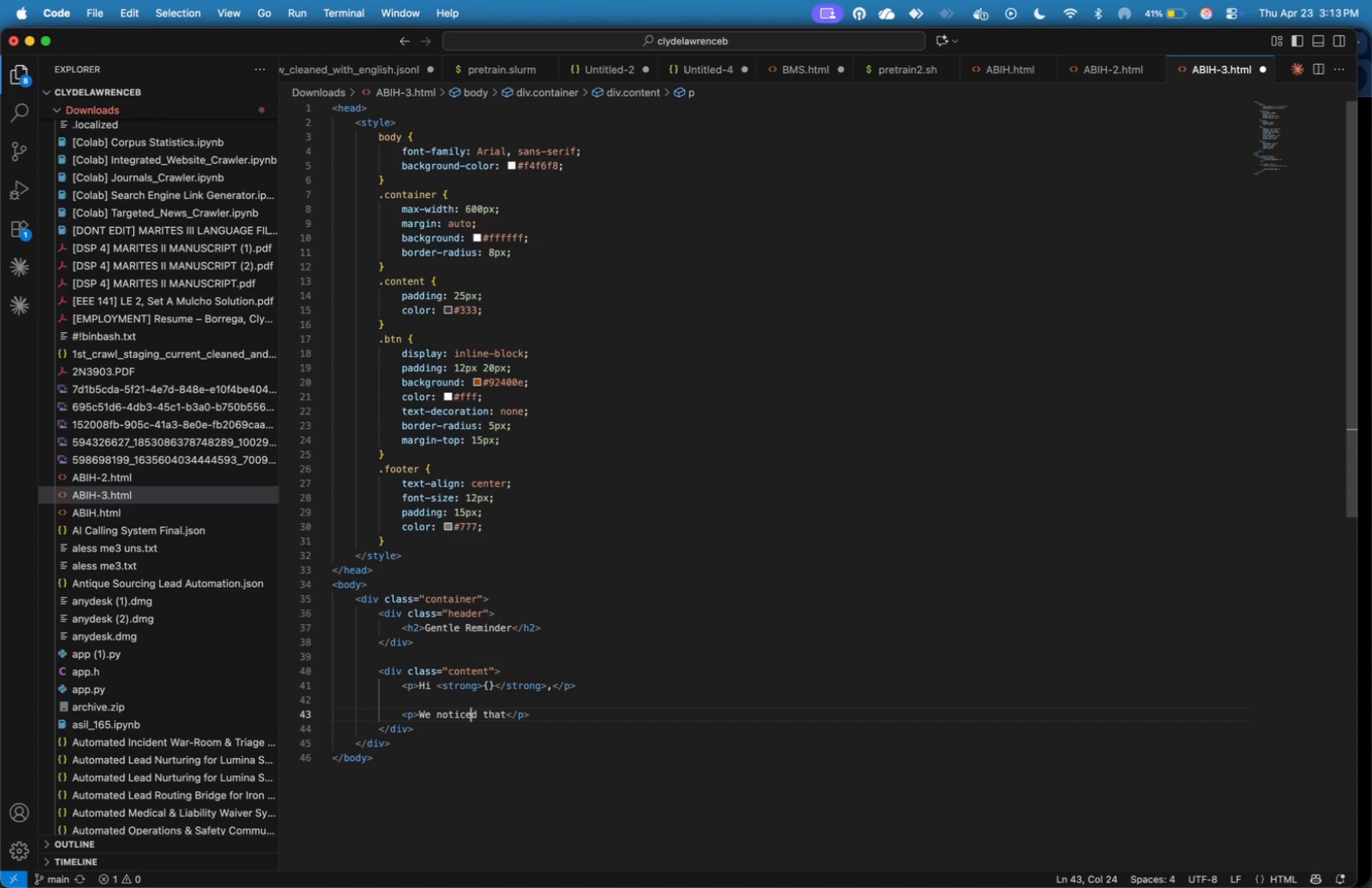 
key(ArrowRight)
 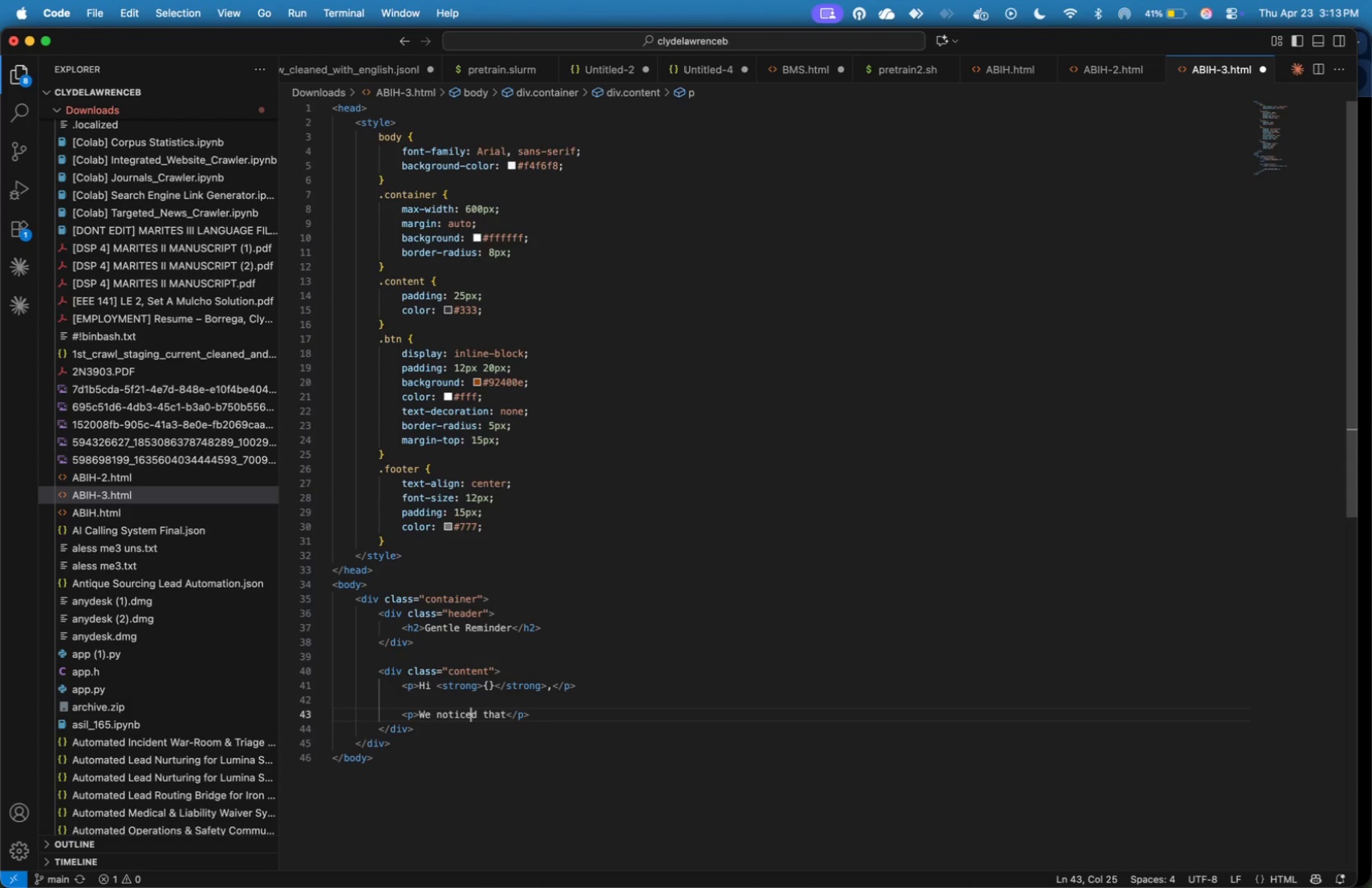 
key(ArrowRight)
 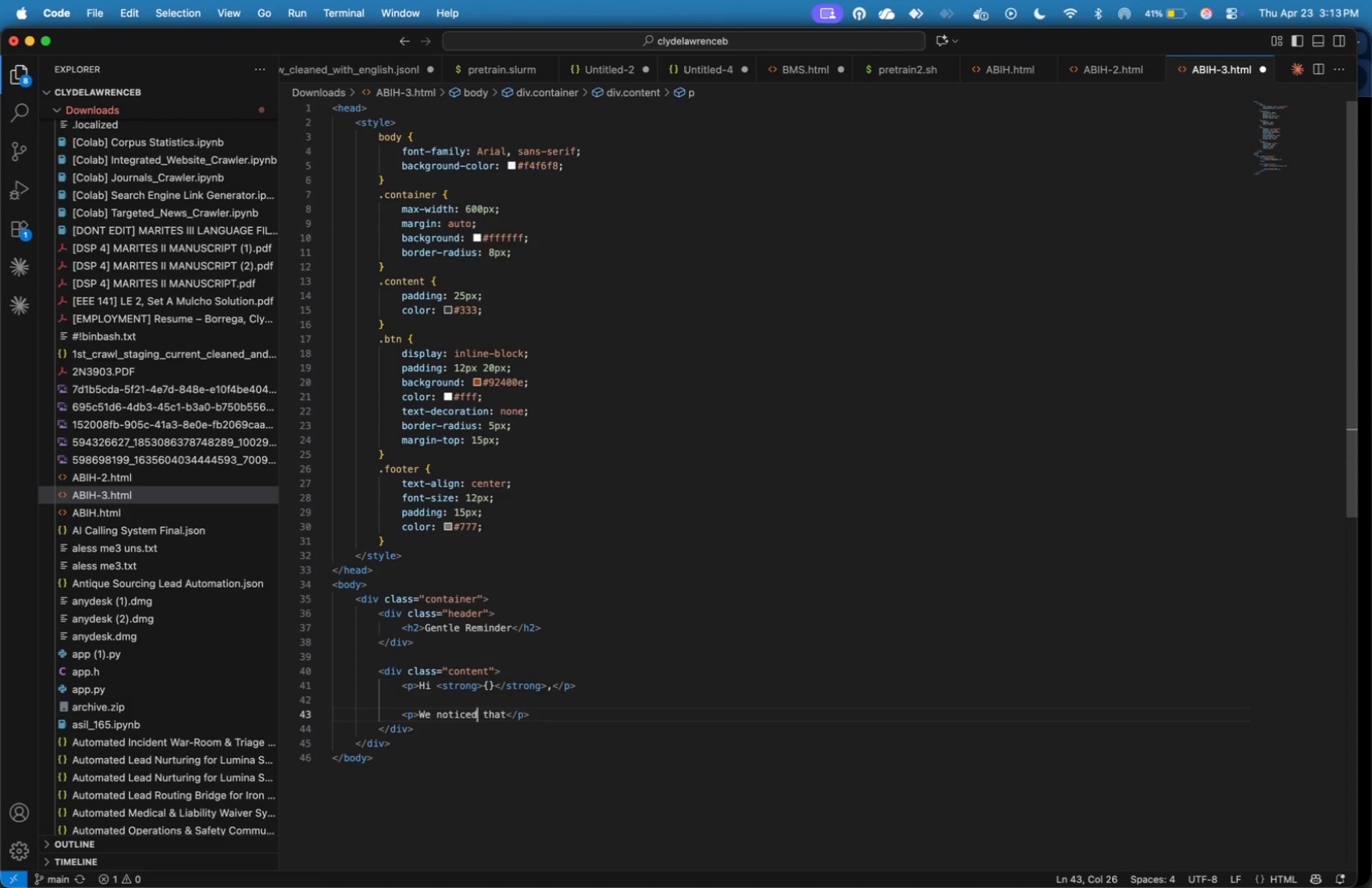 
key(ArrowRight)
 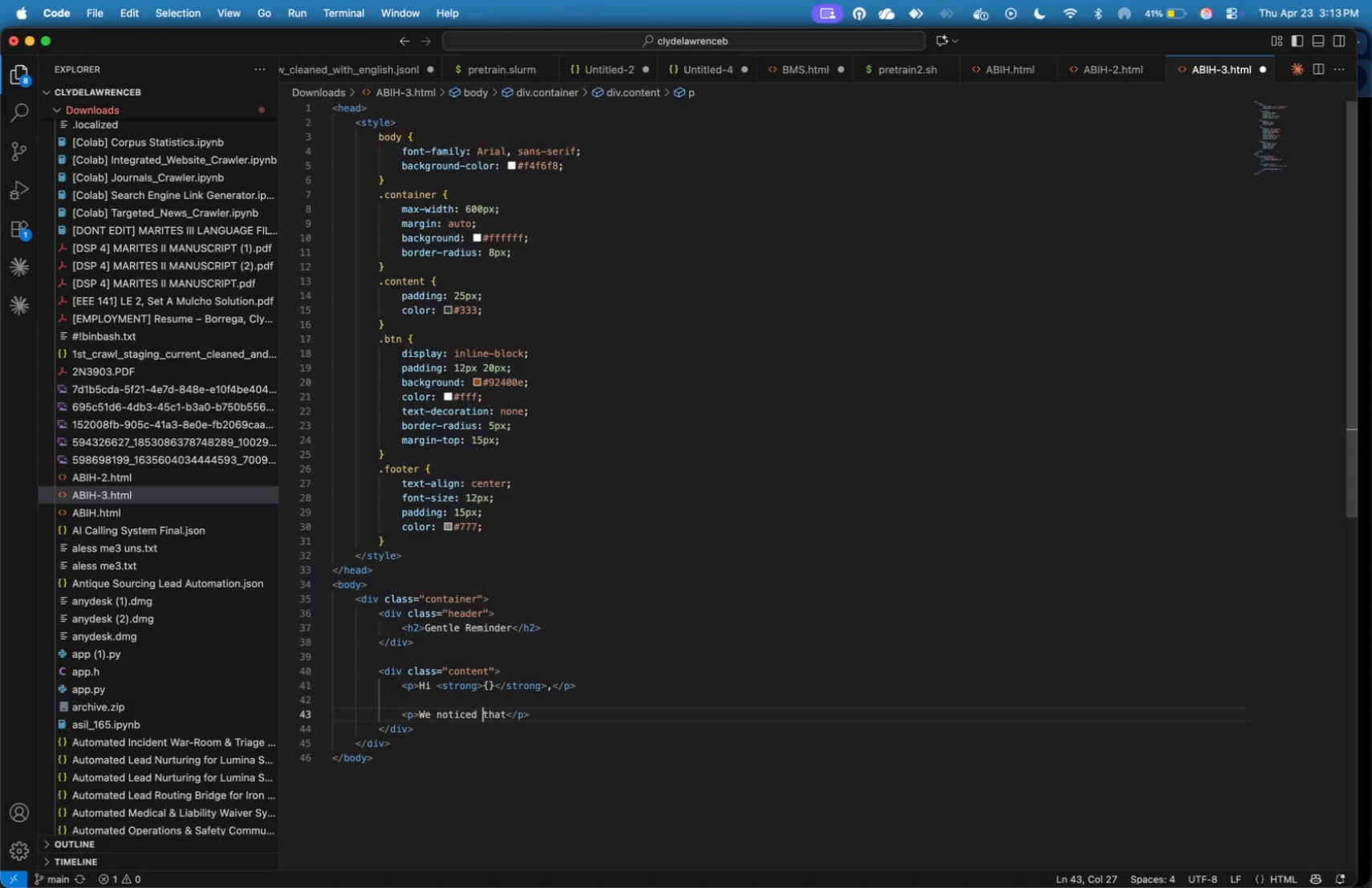 
key(ArrowRight)
 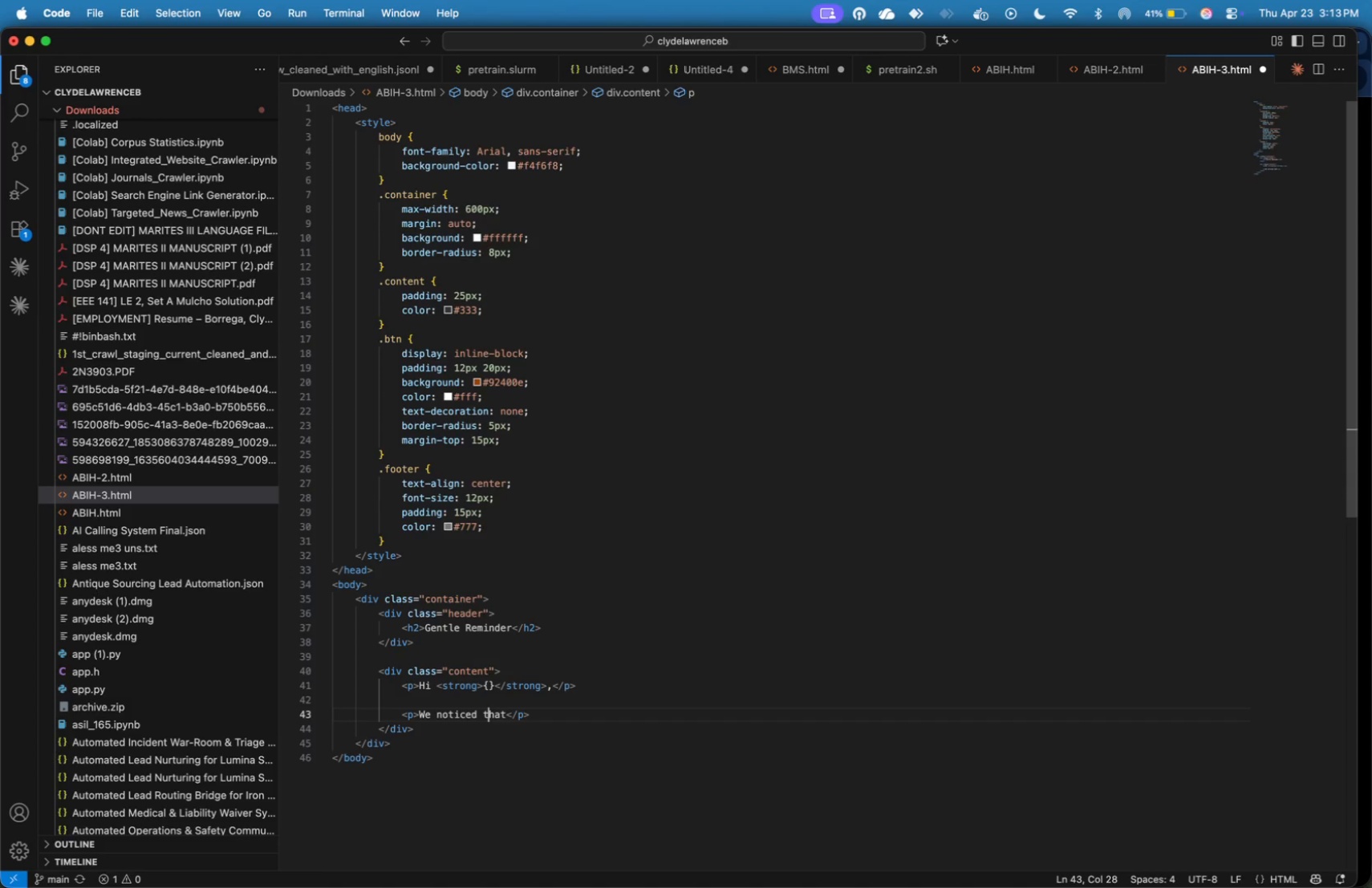 
key(ArrowRight)
 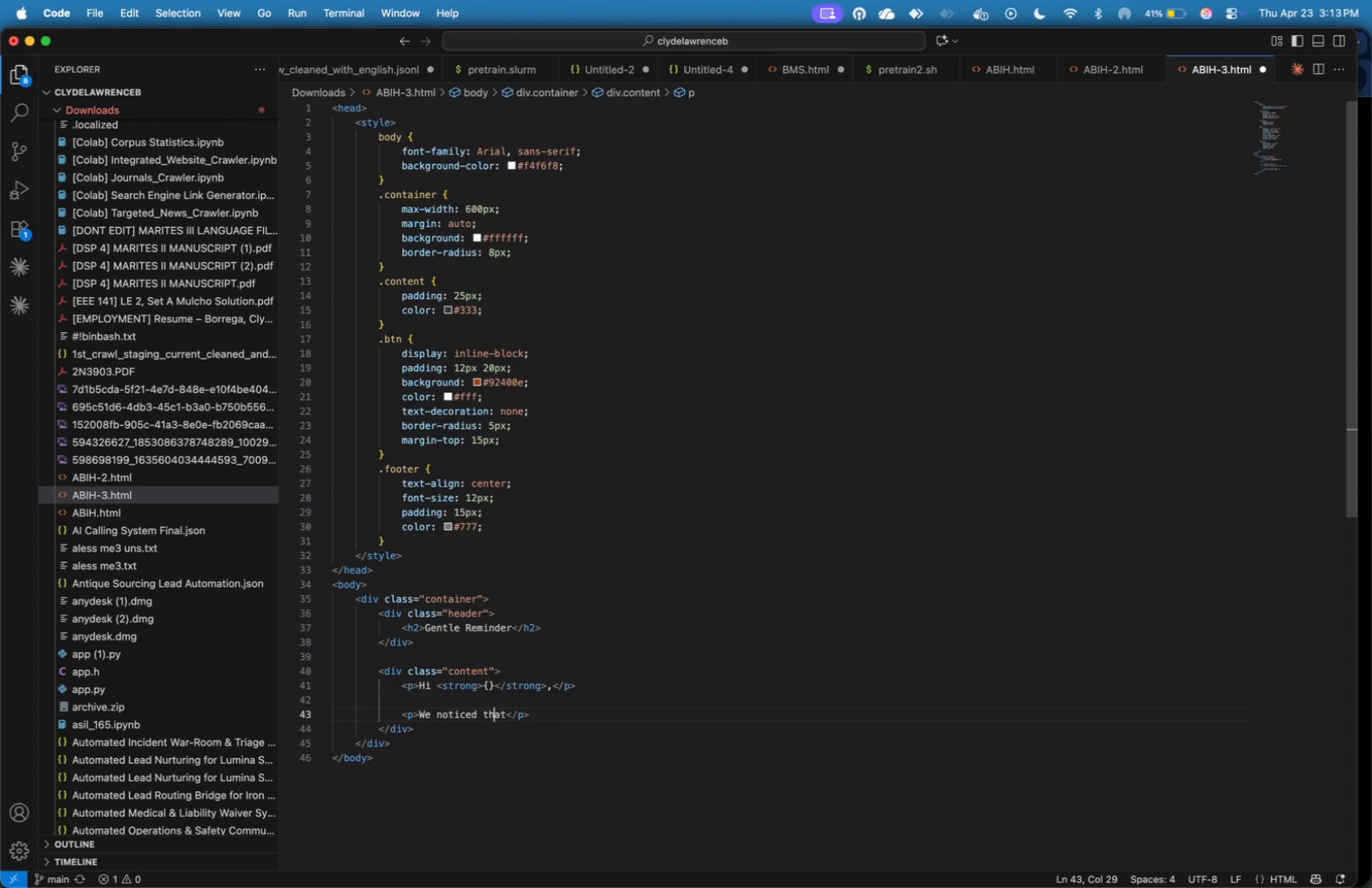 
key(ArrowRight)
 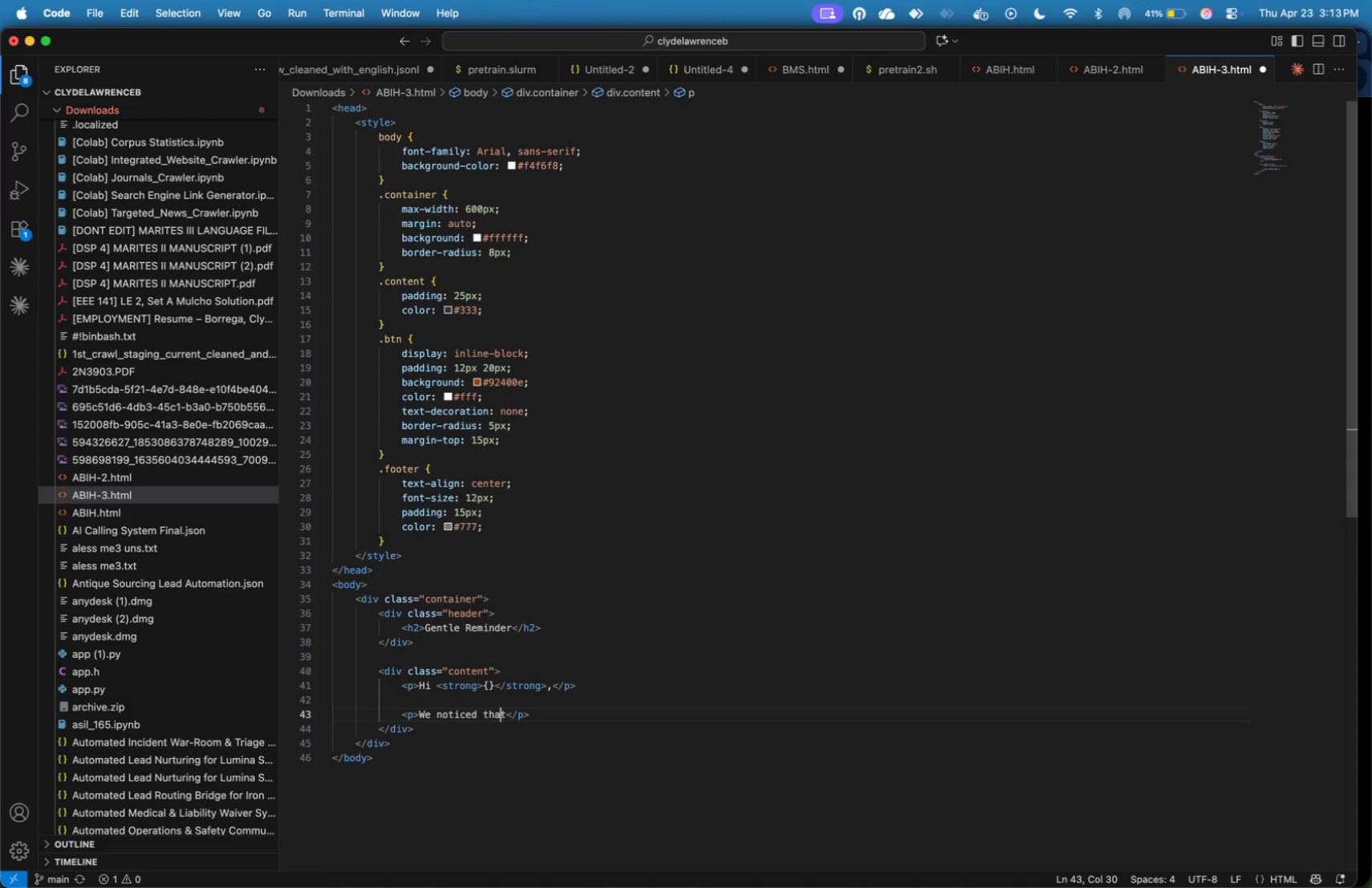 
key(ArrowRight)
 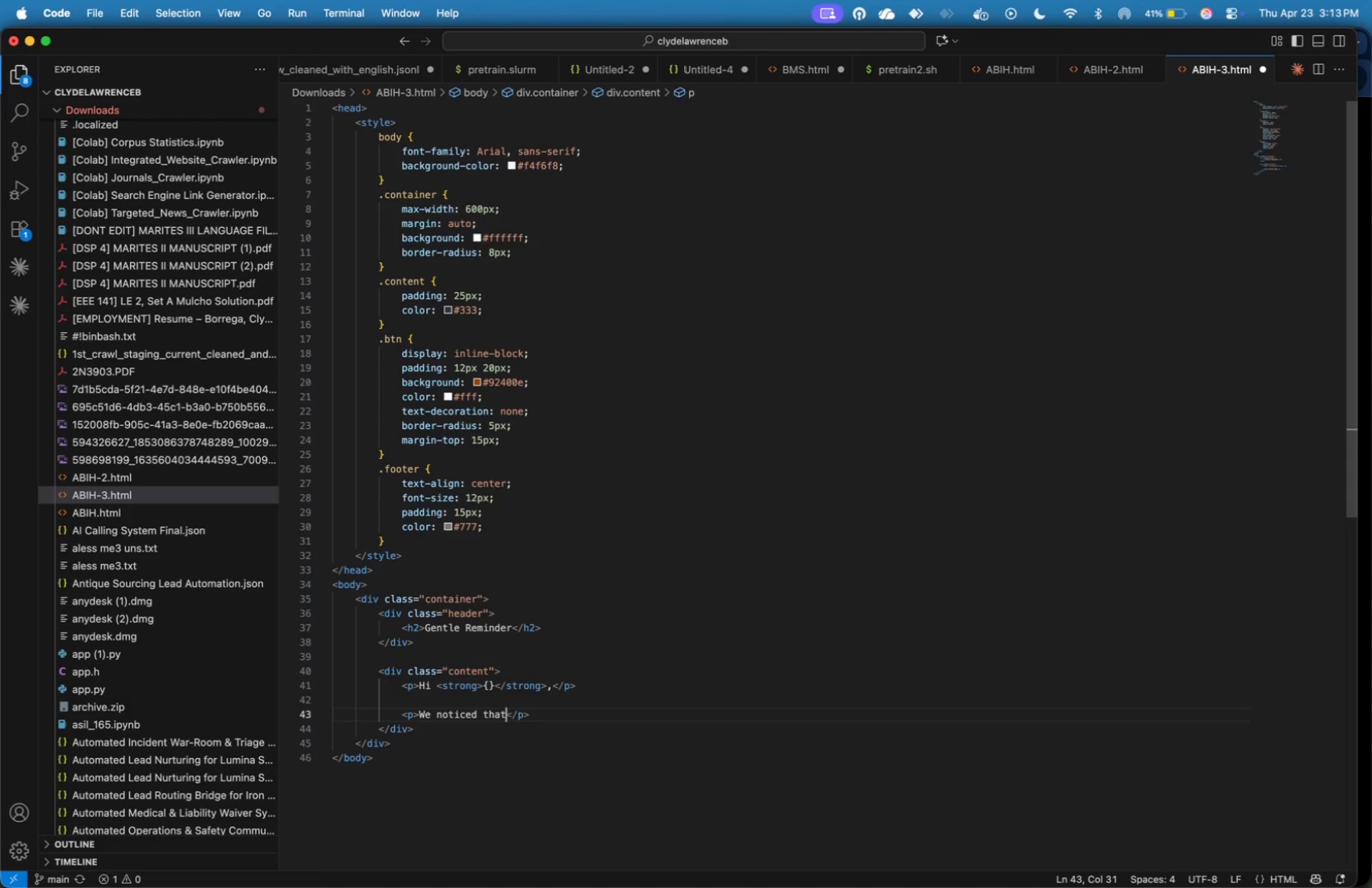 
key(ArrowRight)
 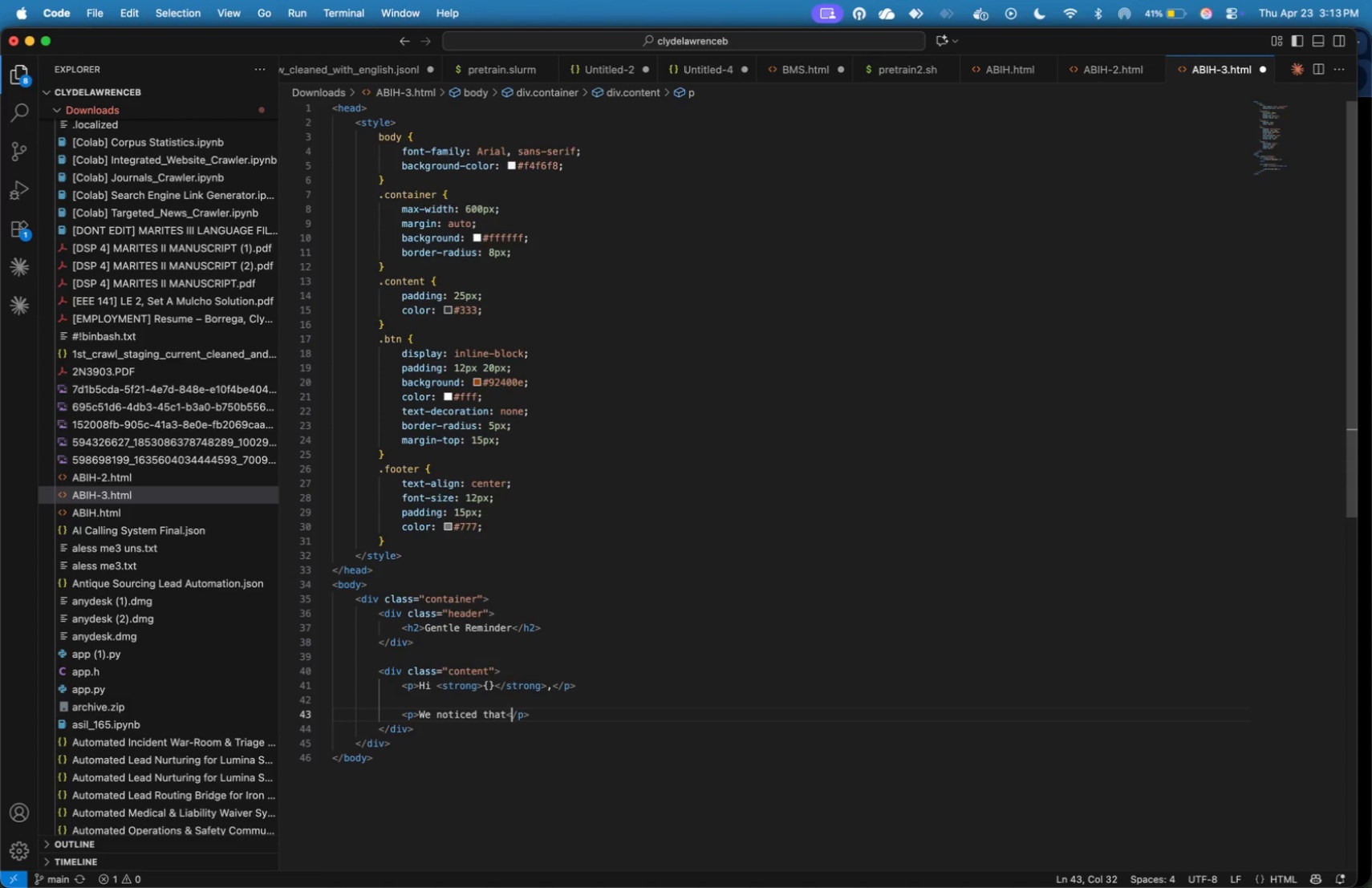 
key(ArrowRight)
 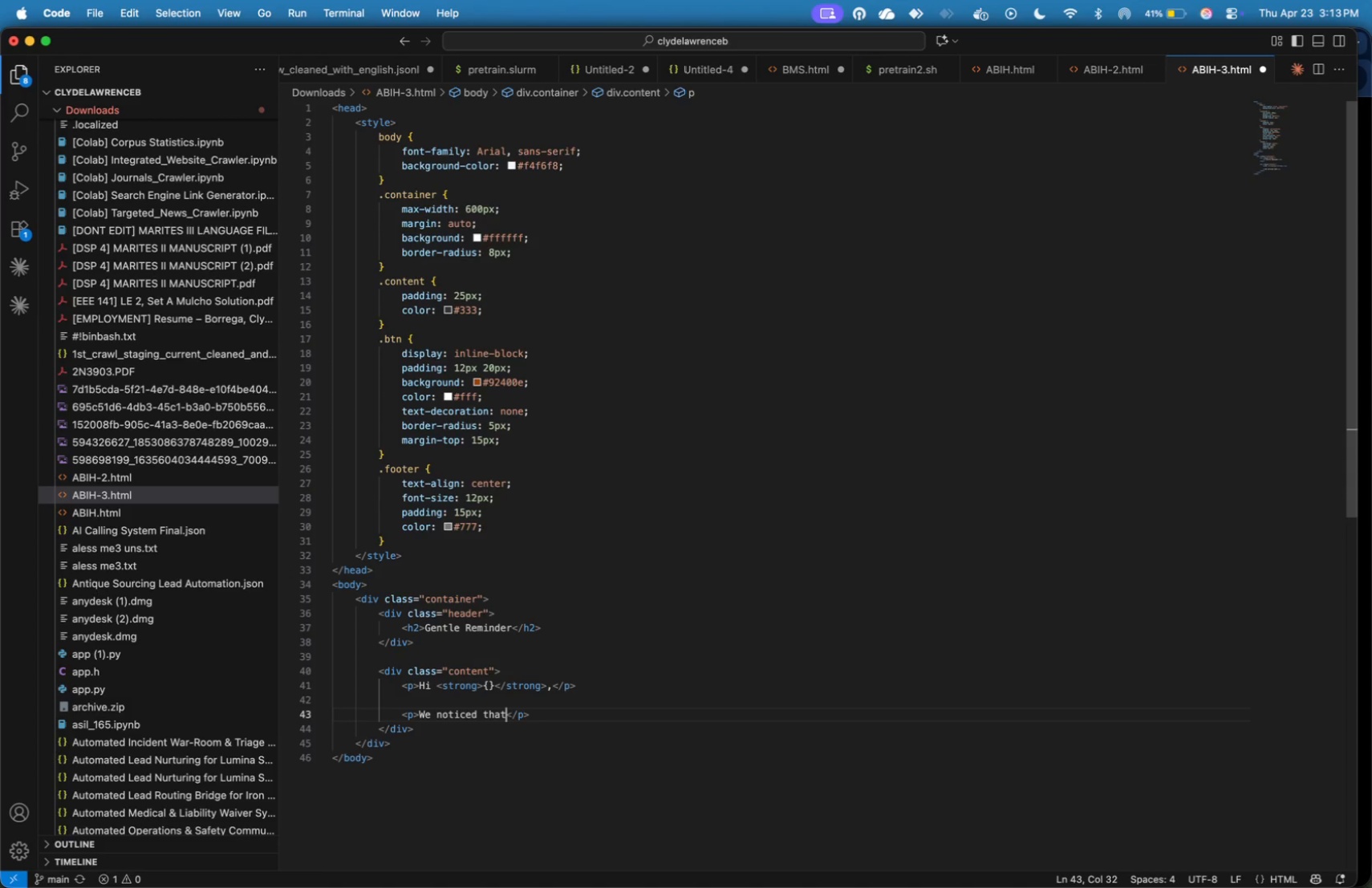 
key(ArrowLeft)
 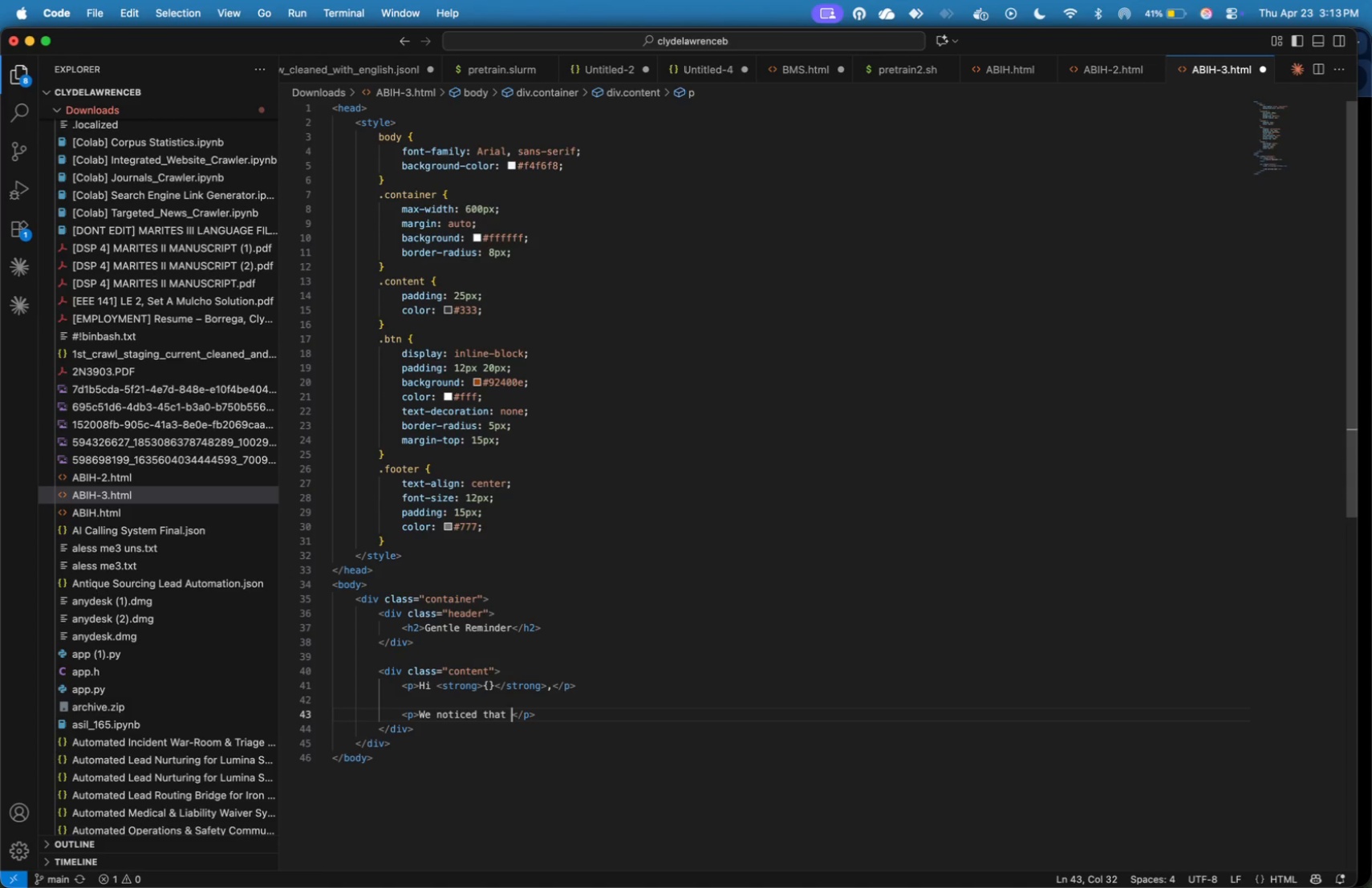 
type( you haven't completed your booking yet)
 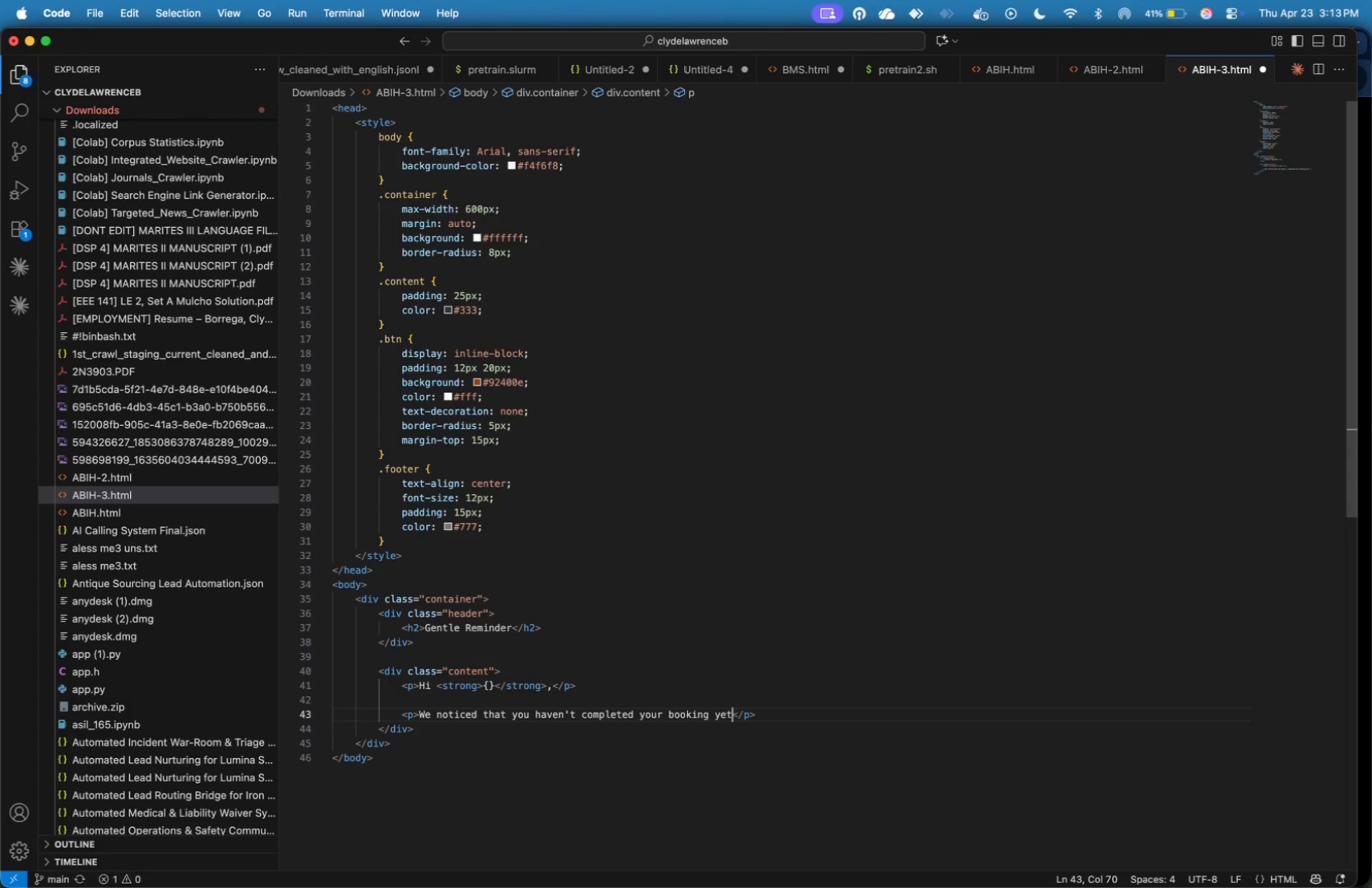 
wait(8.24)
 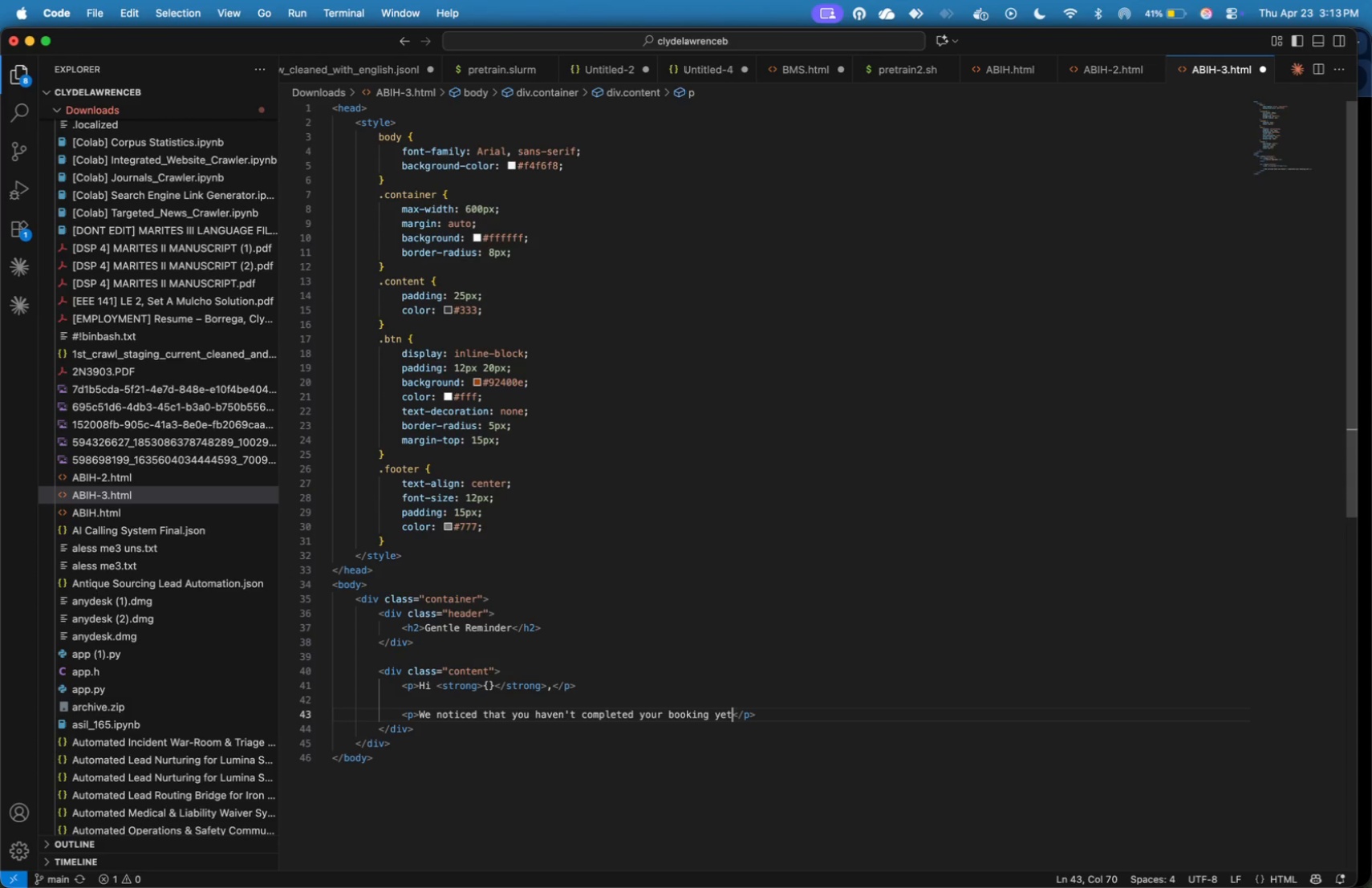 
key(Period)
 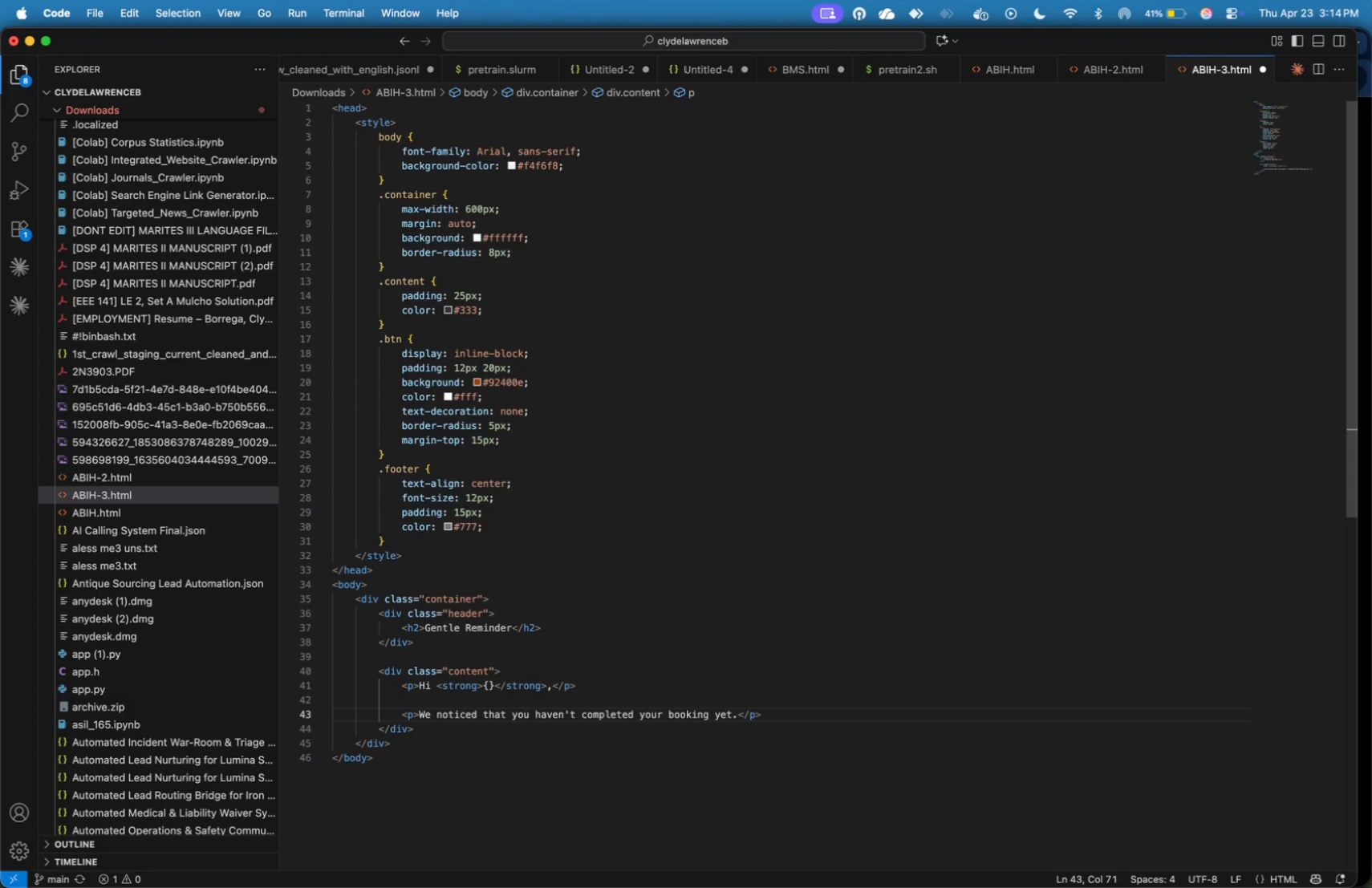 
key(ArrowRight)
 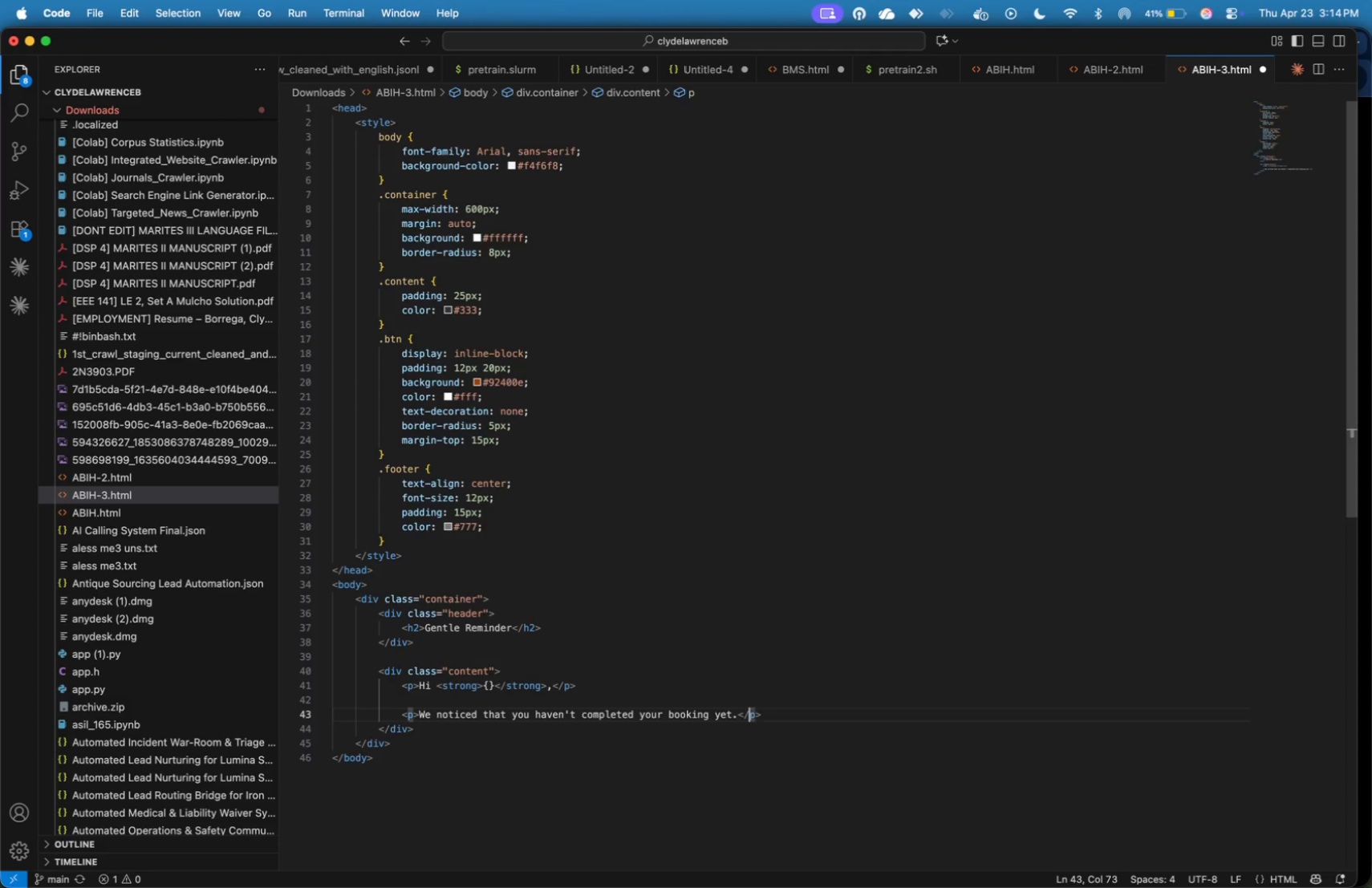 
key(ArrowRight)
 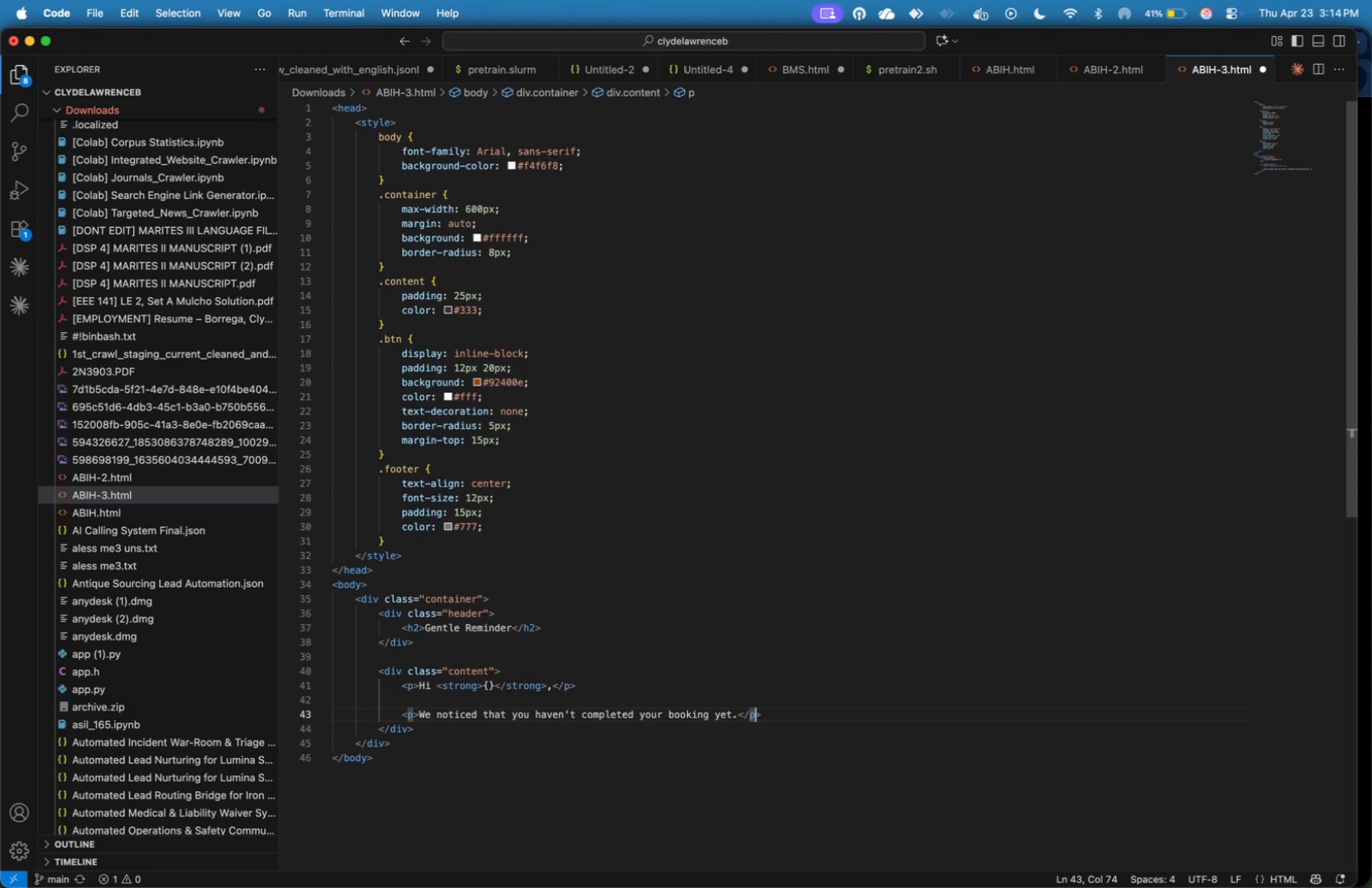 
key(ArrowRight)
 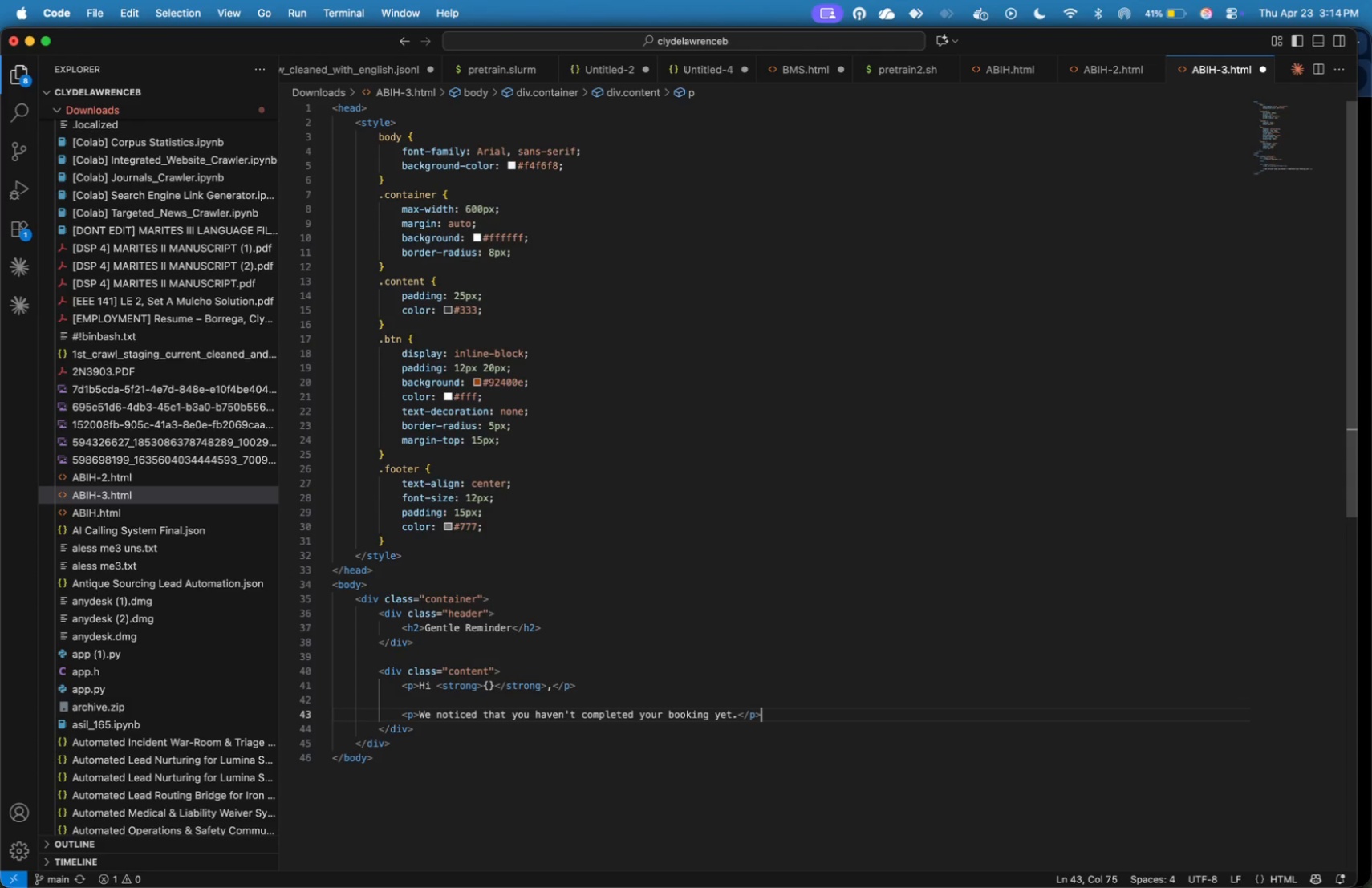 
key(ArrowRight)
 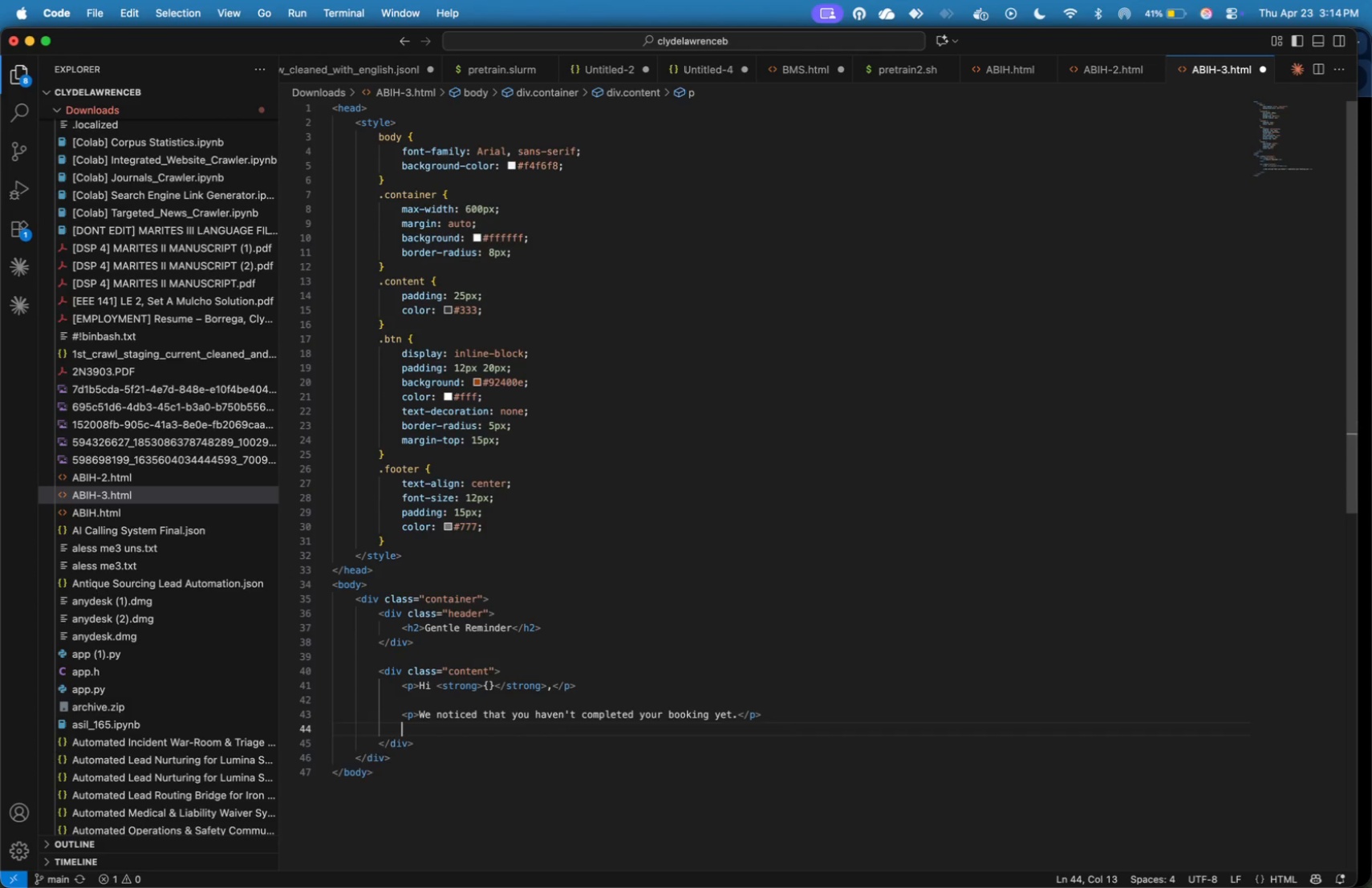 
key(Enter)
 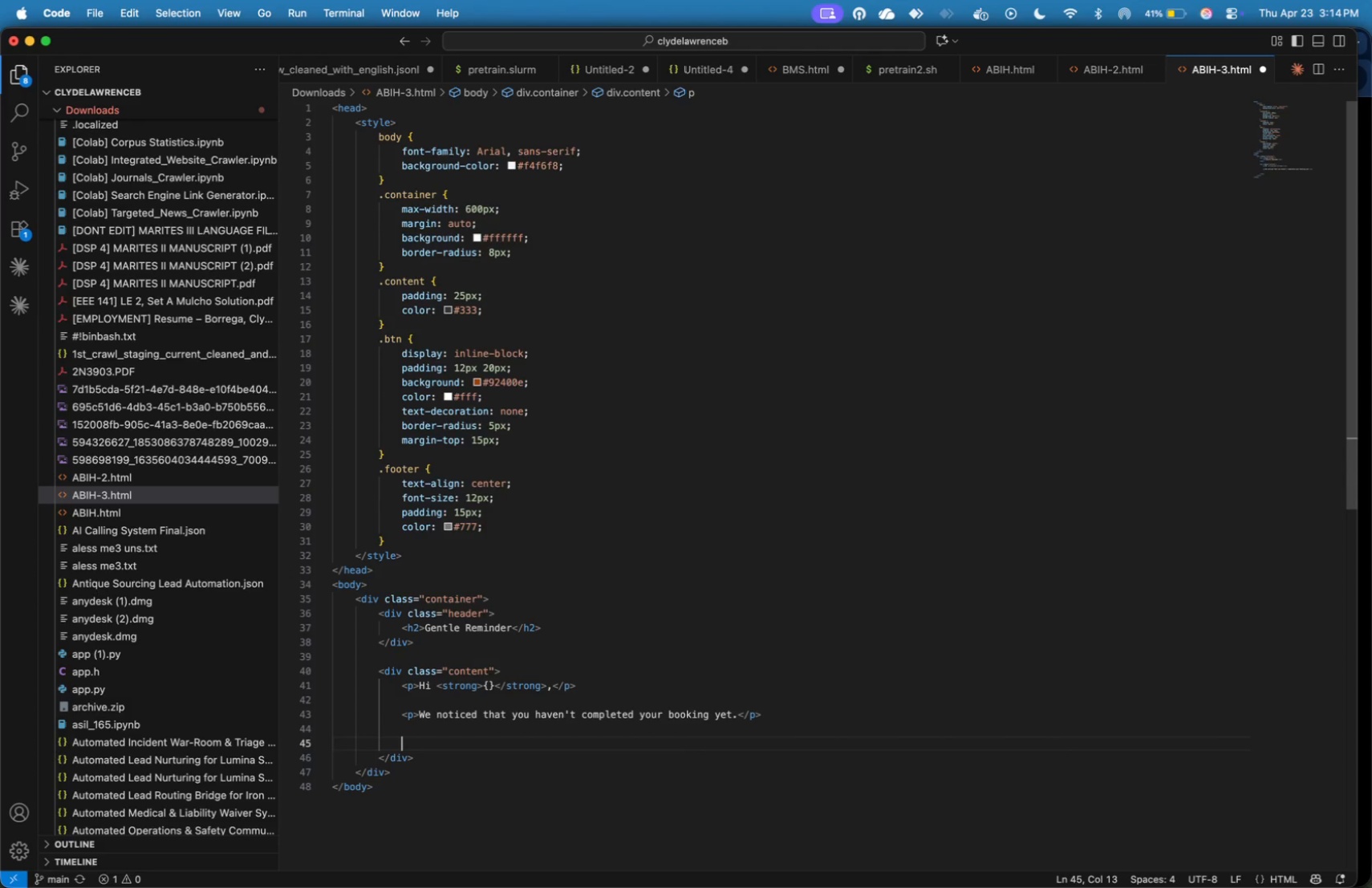 
key(Enter)
 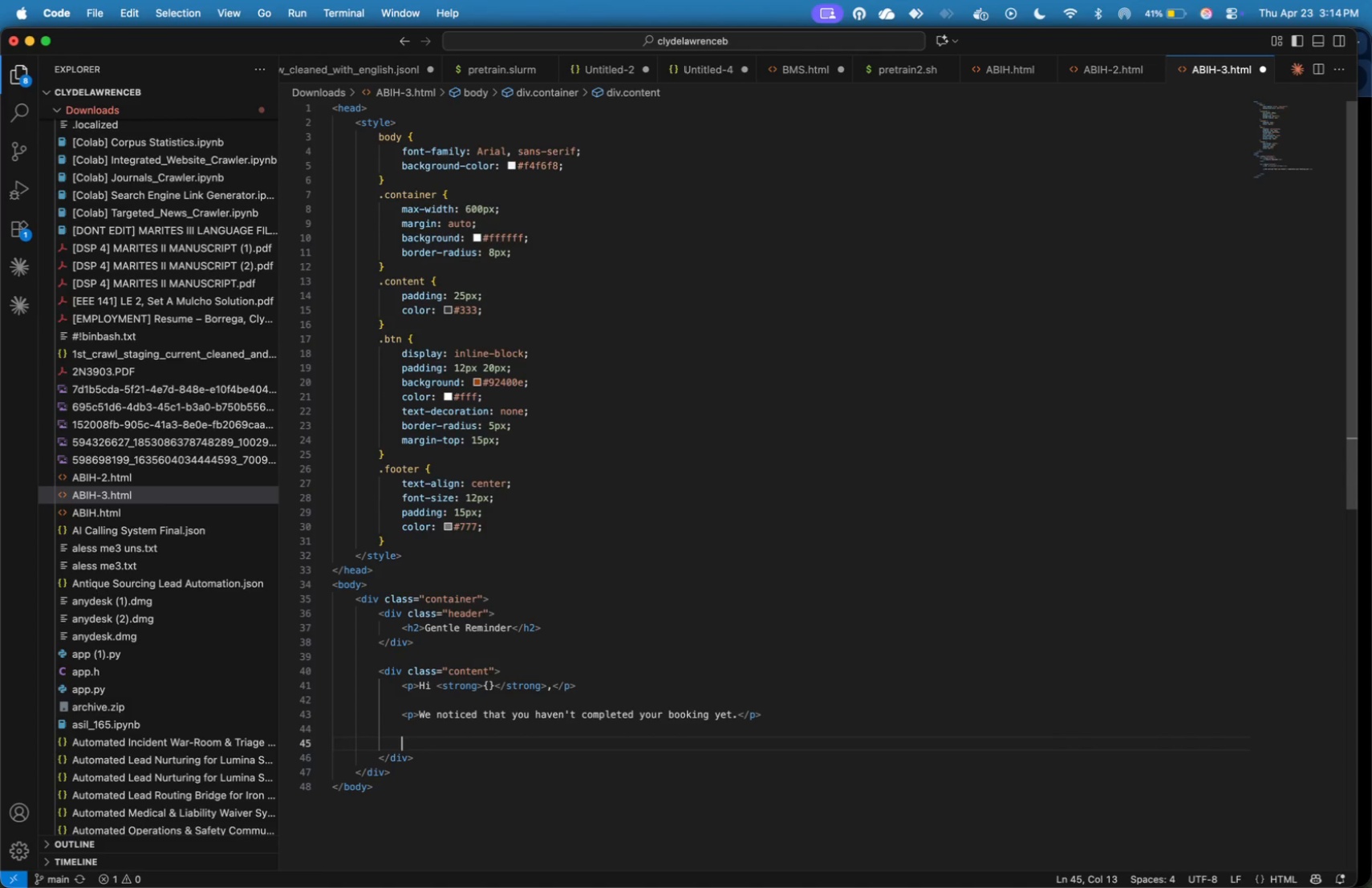 
type(<p>Your health and comfort)
 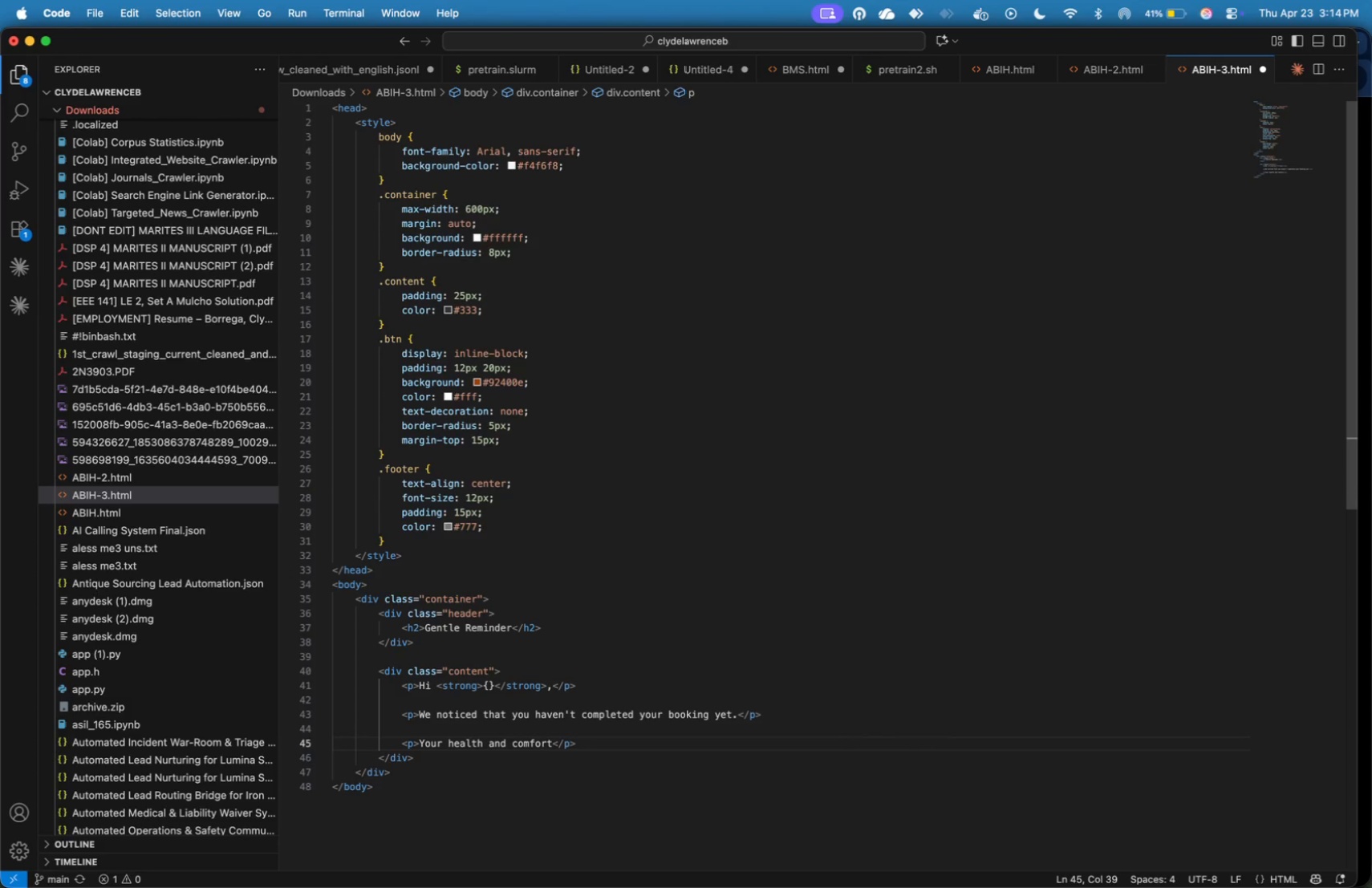 
wait(7.06)
 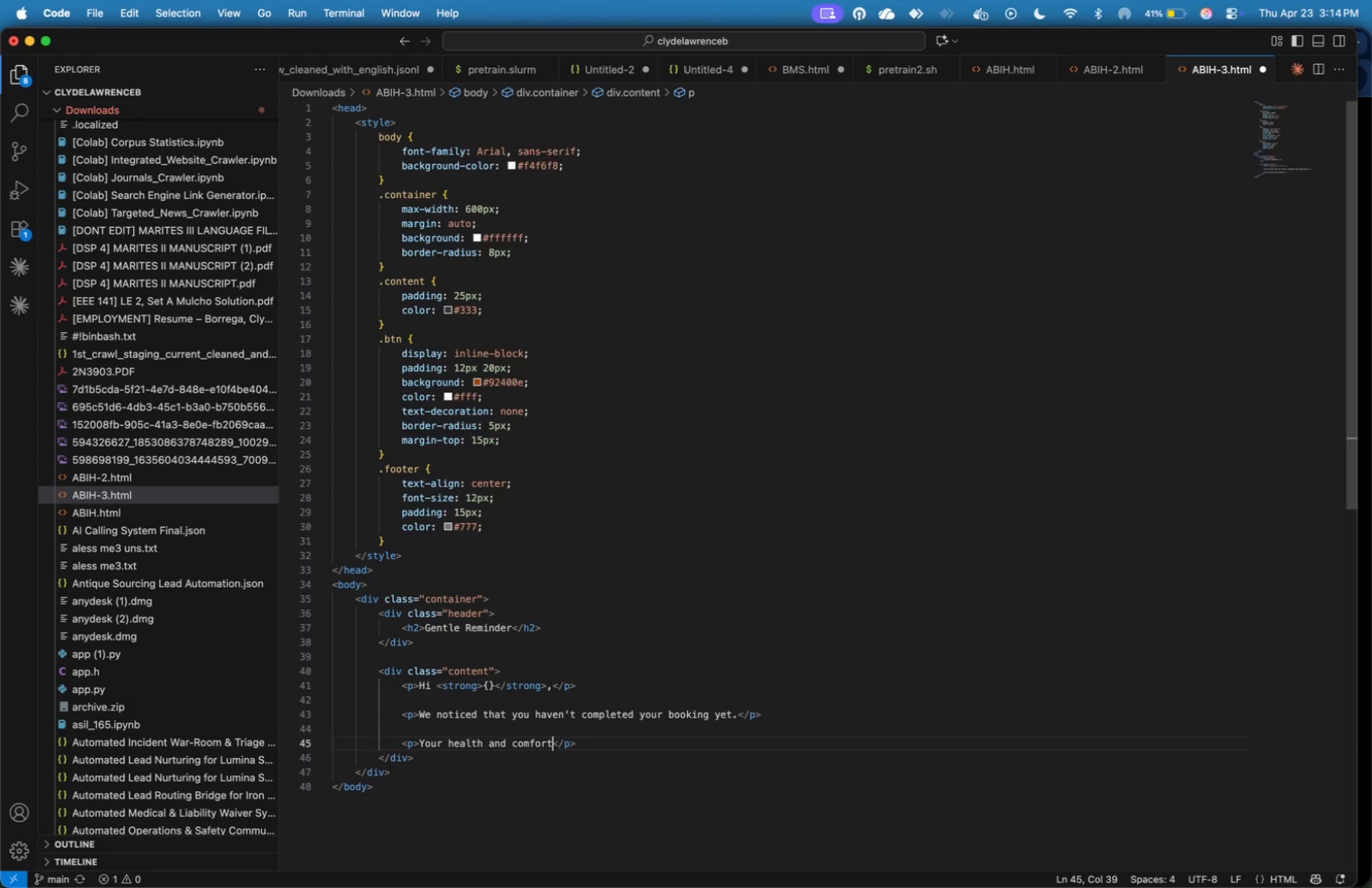 
type( are important)
 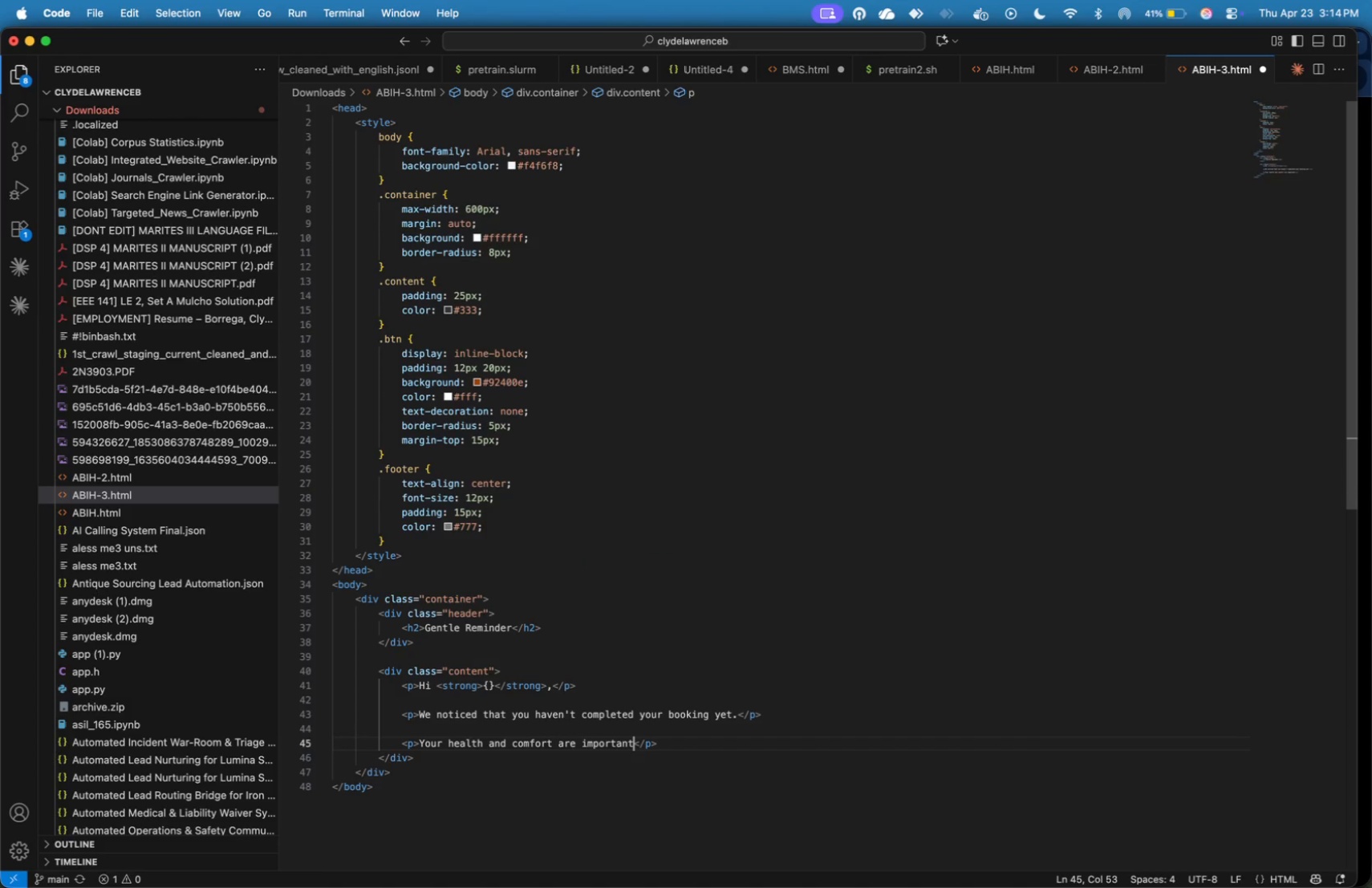 
type( to us)
 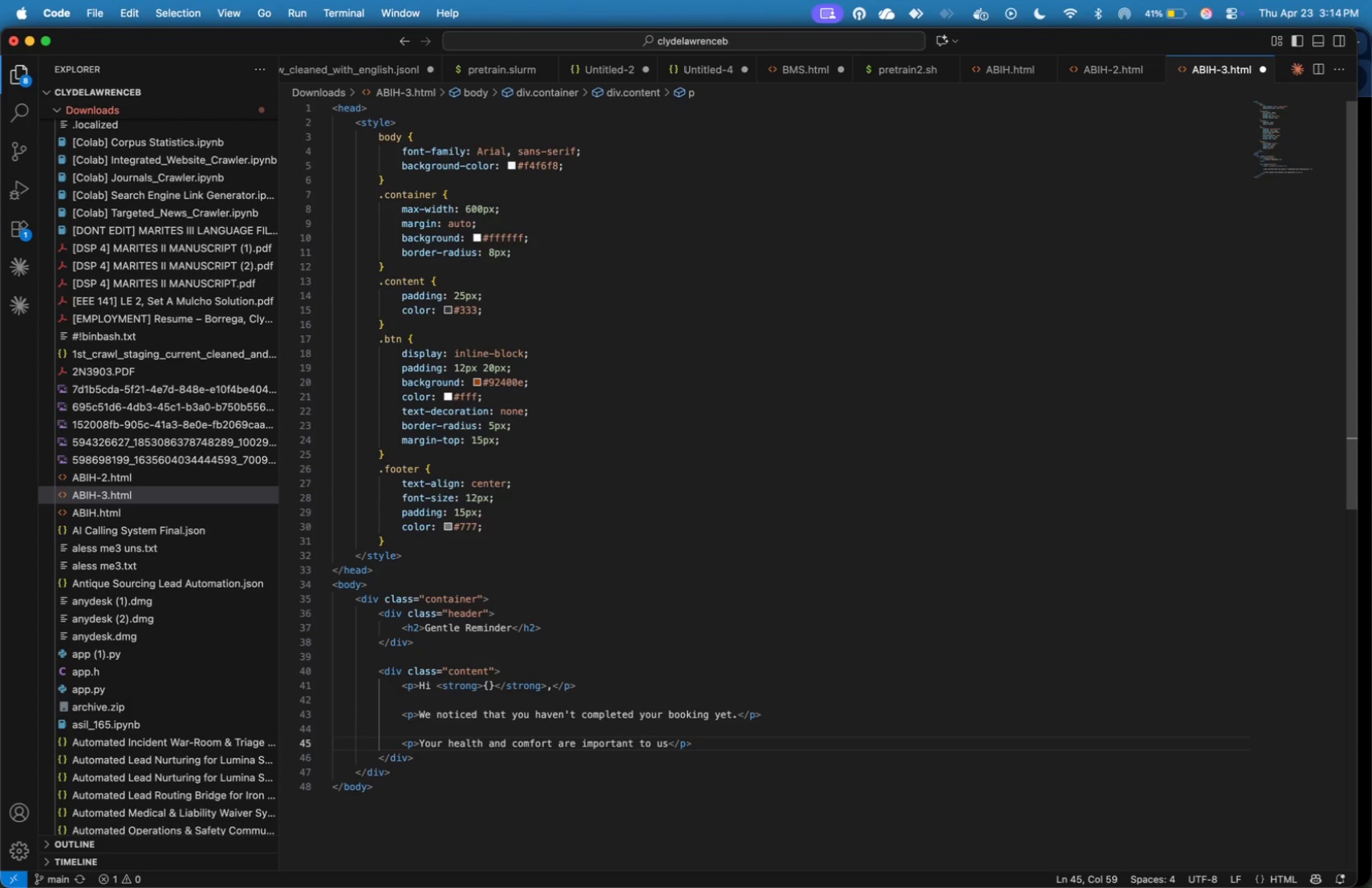 
type(, and we'd love to assisst)
key(Backspace)
key(Backspace)
type(t )
 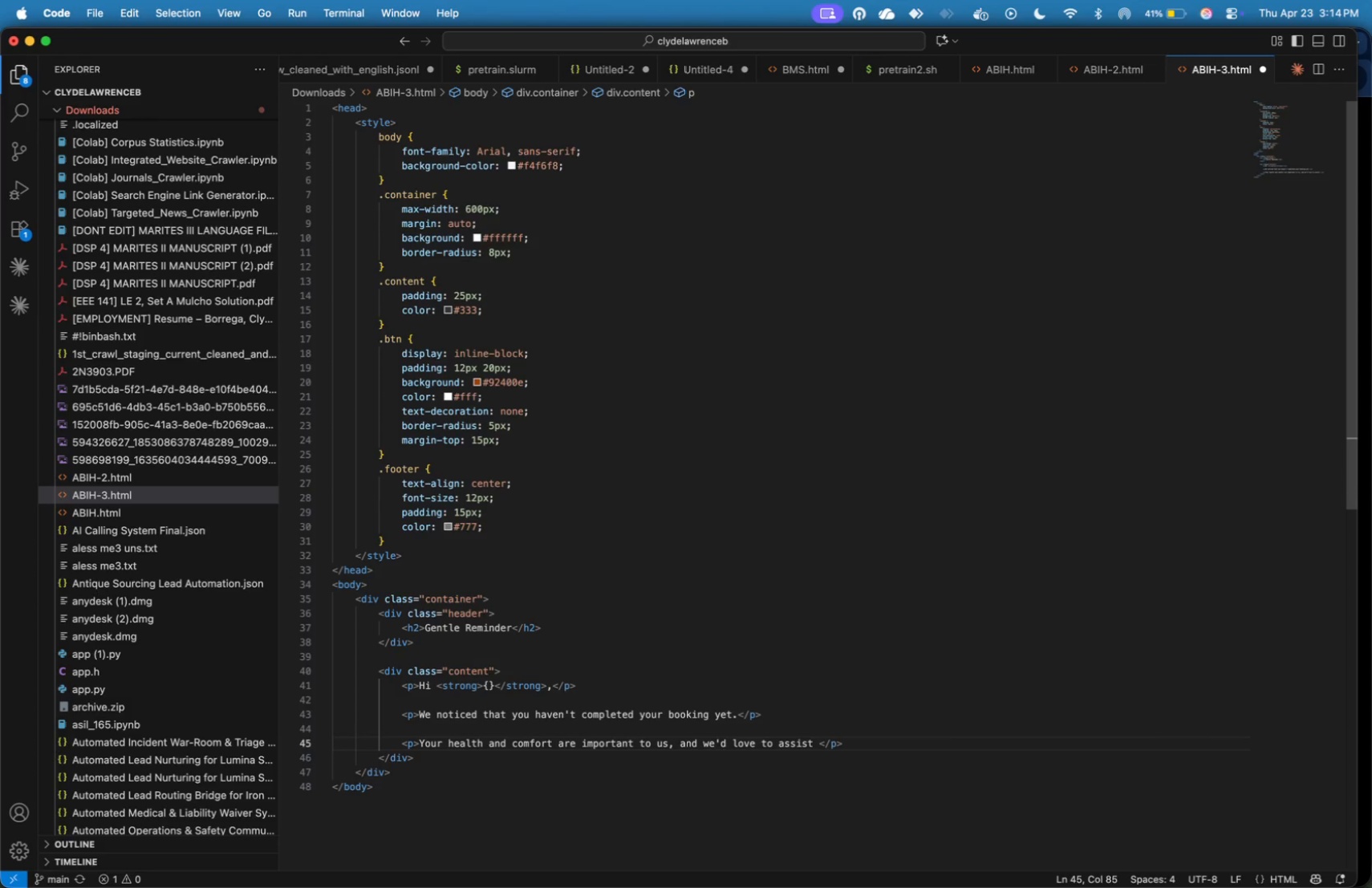 
wait(6.61)
 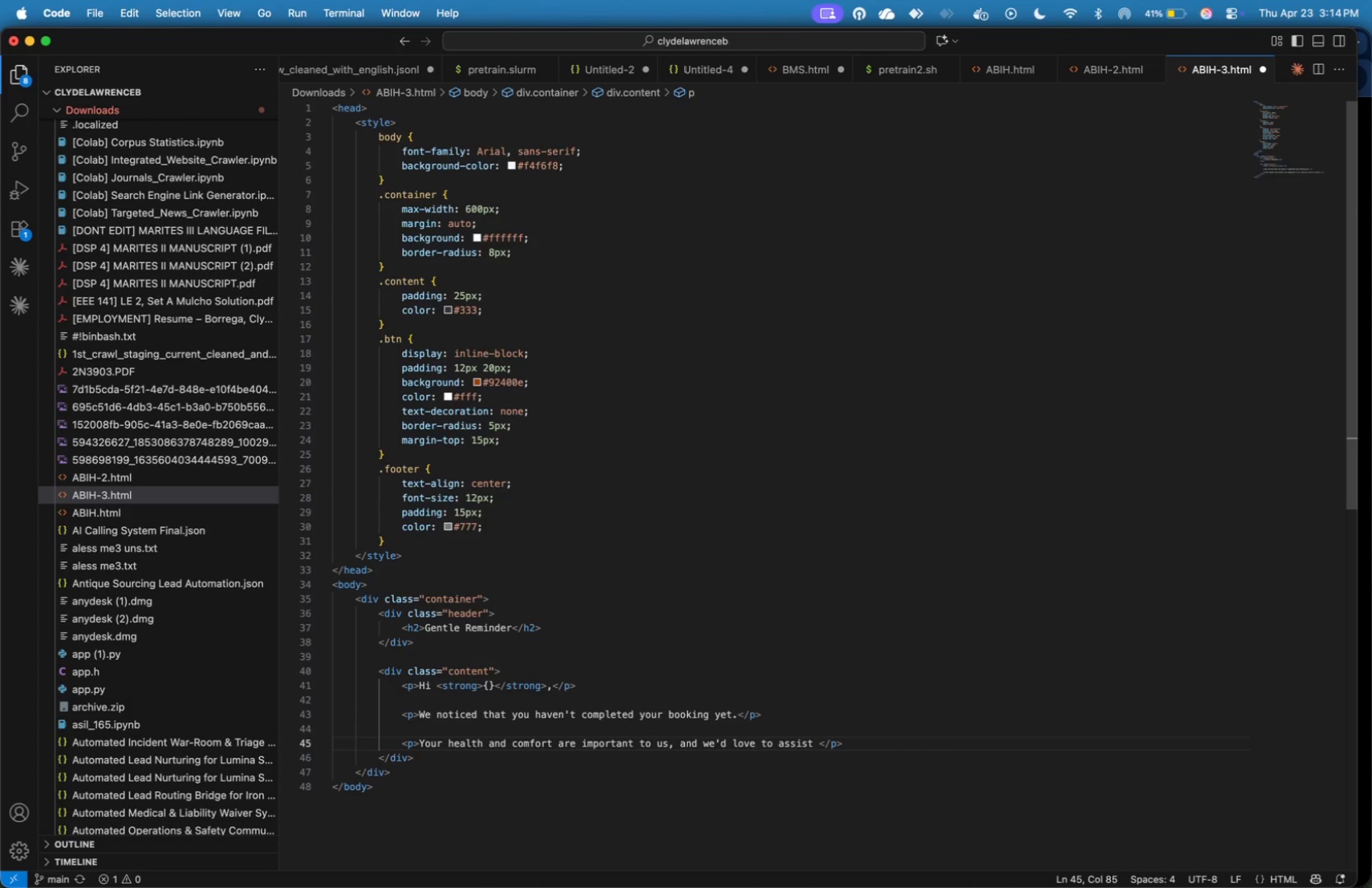 
type(you as soon as possible.)
 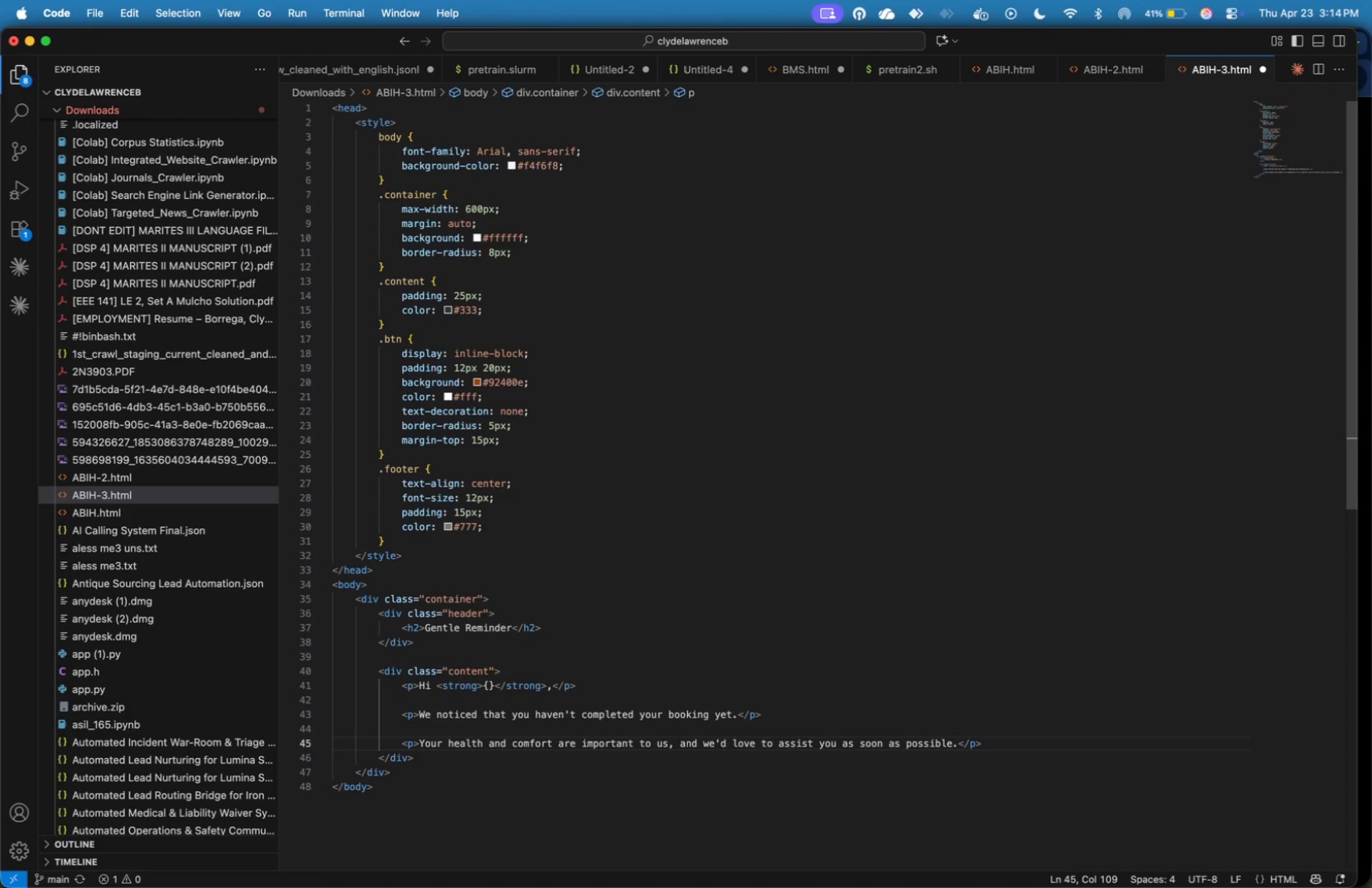 
wait(6.09)
 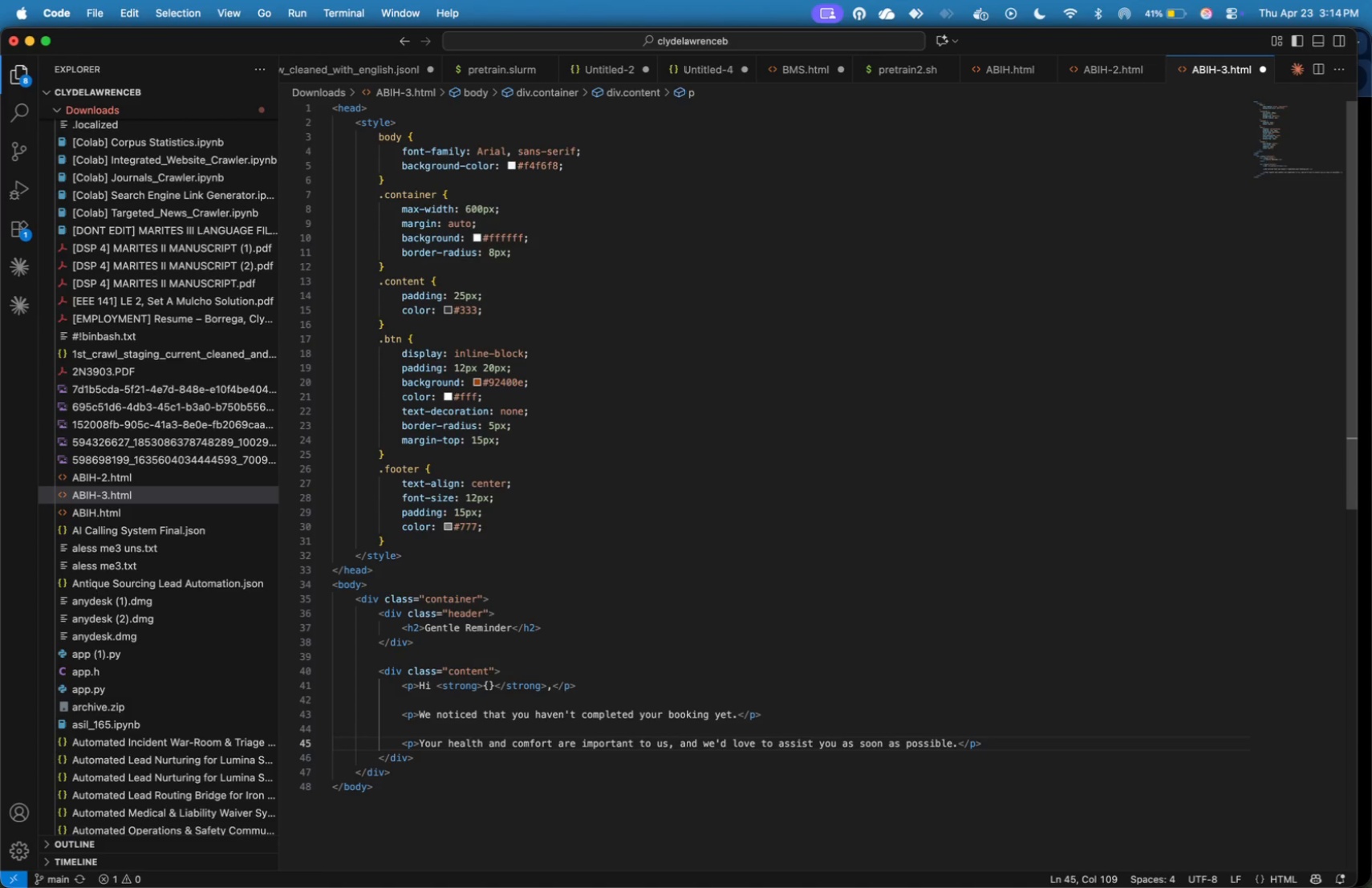 
key(ArrowRight)
 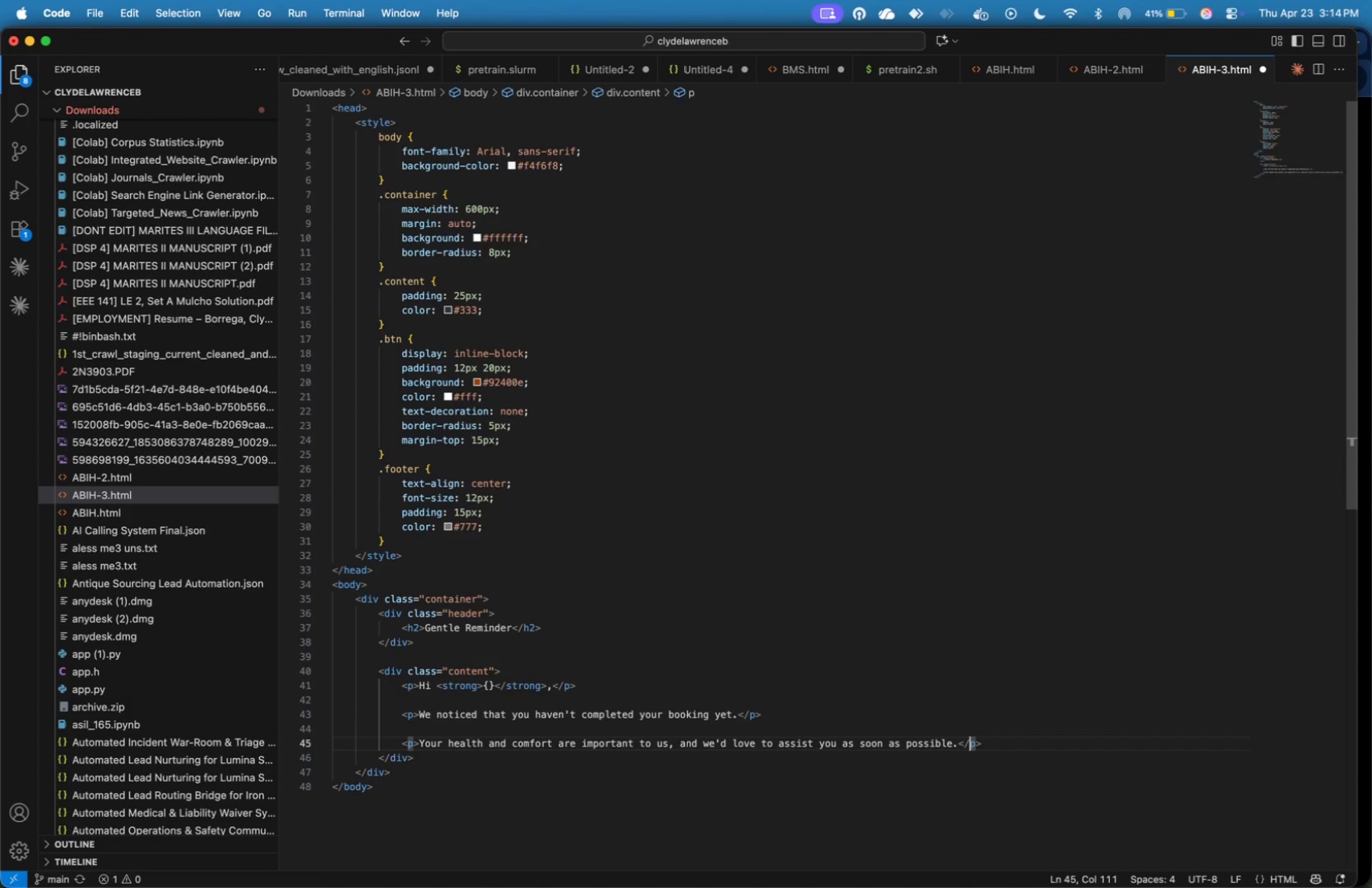 
key(ArrowRight)
 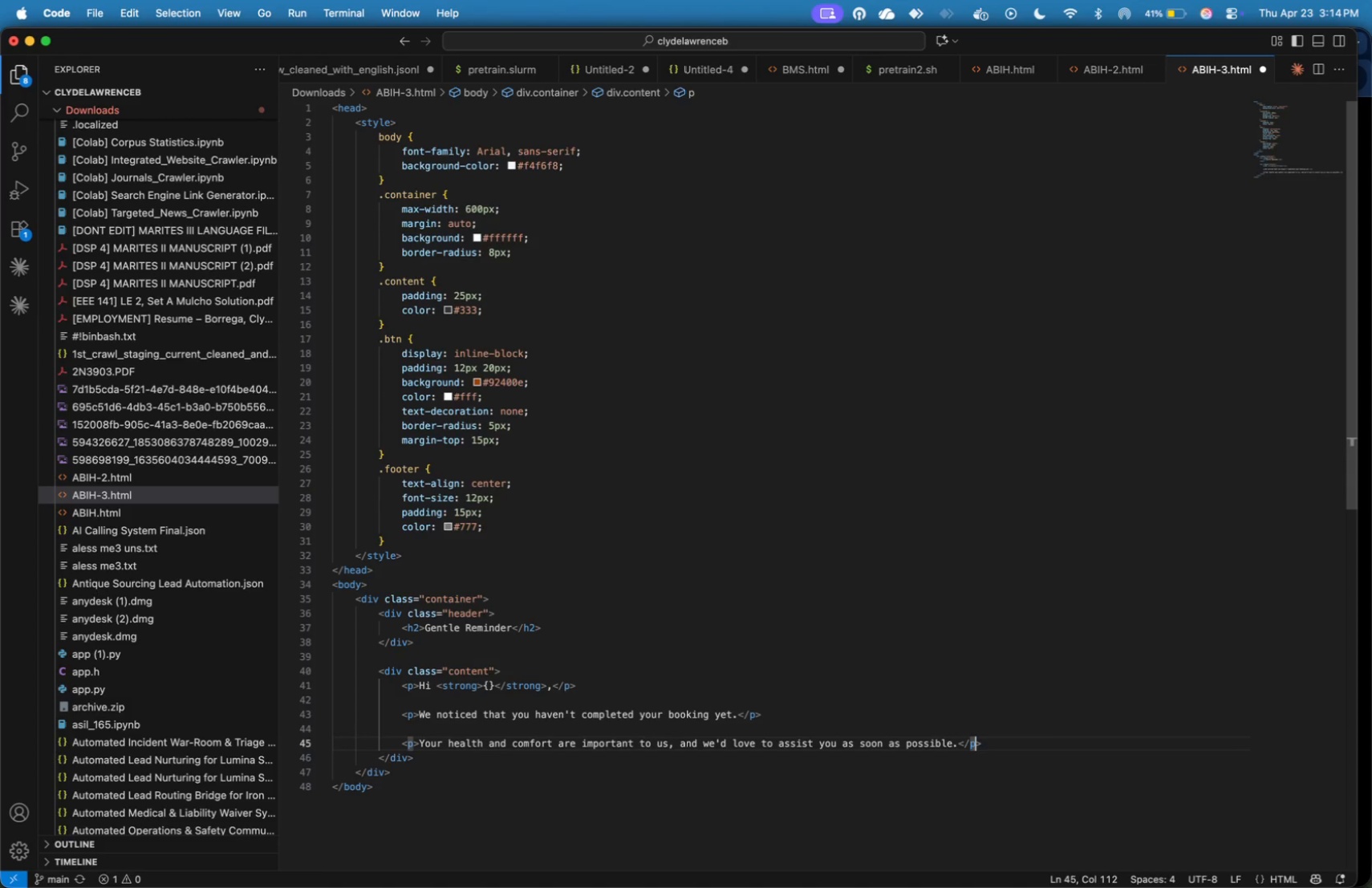 
key(ArrowRight)
 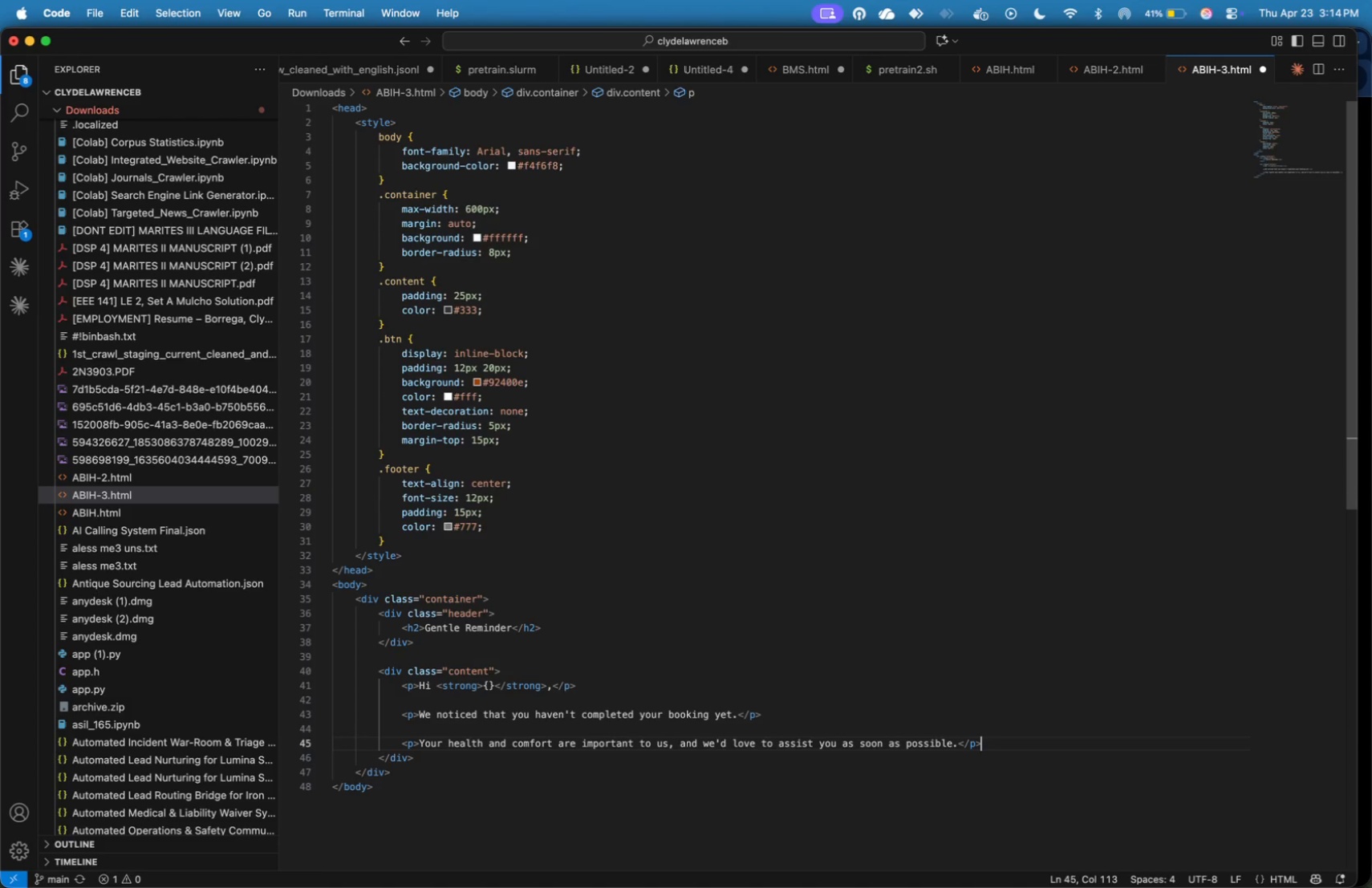 
key(ArrowRight)
 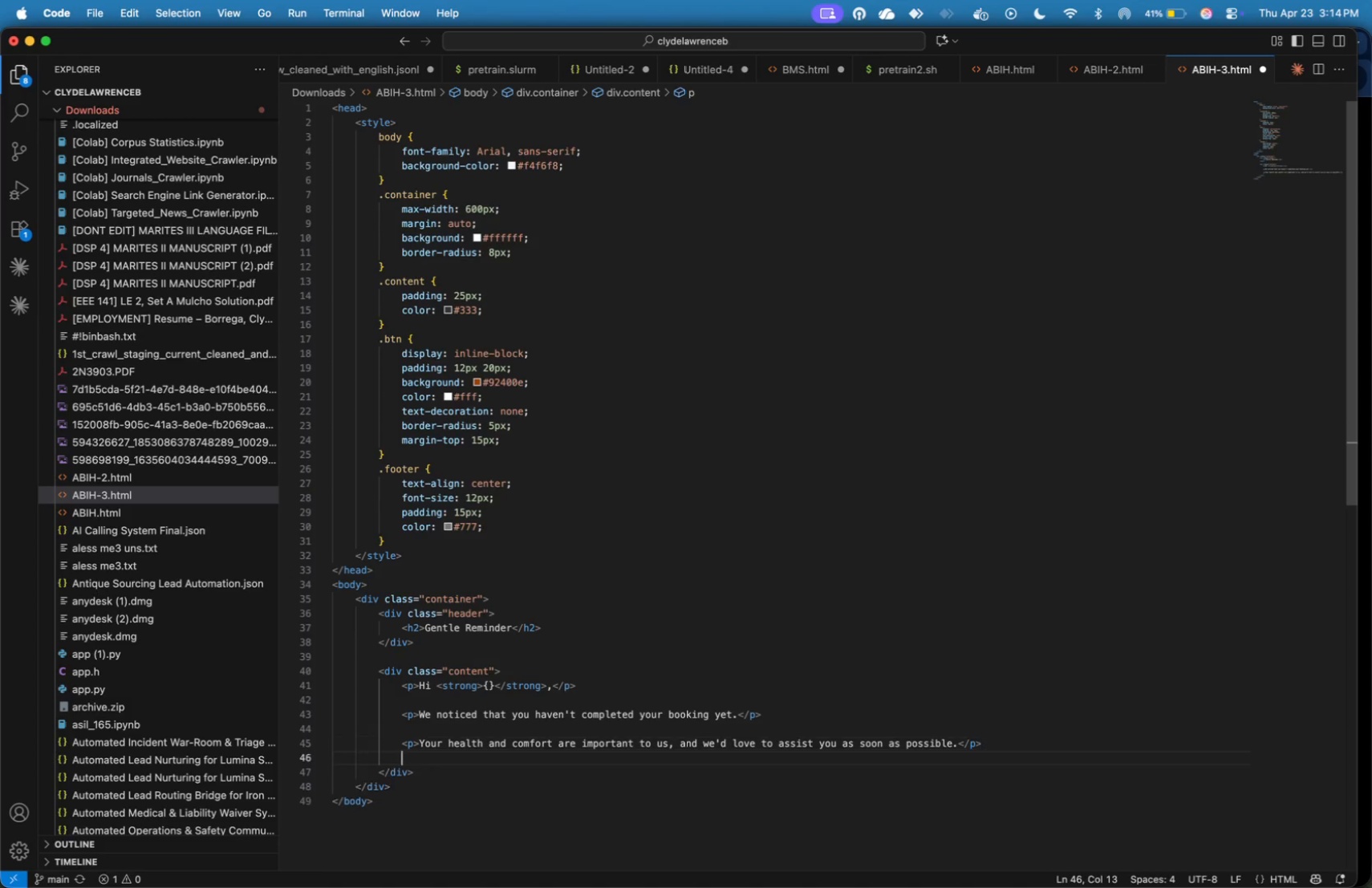 
key(Enter)
 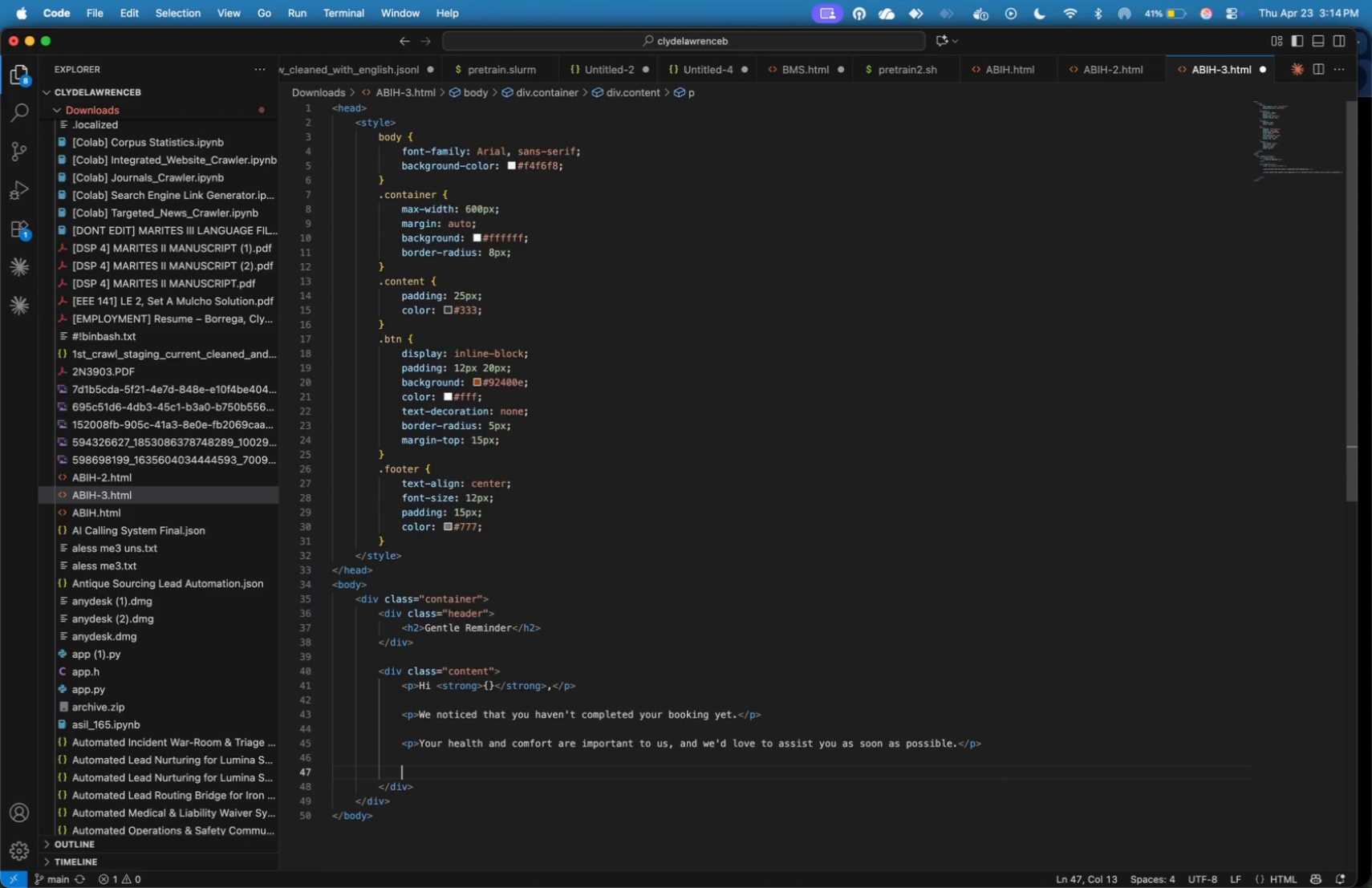 
key(Enter)
 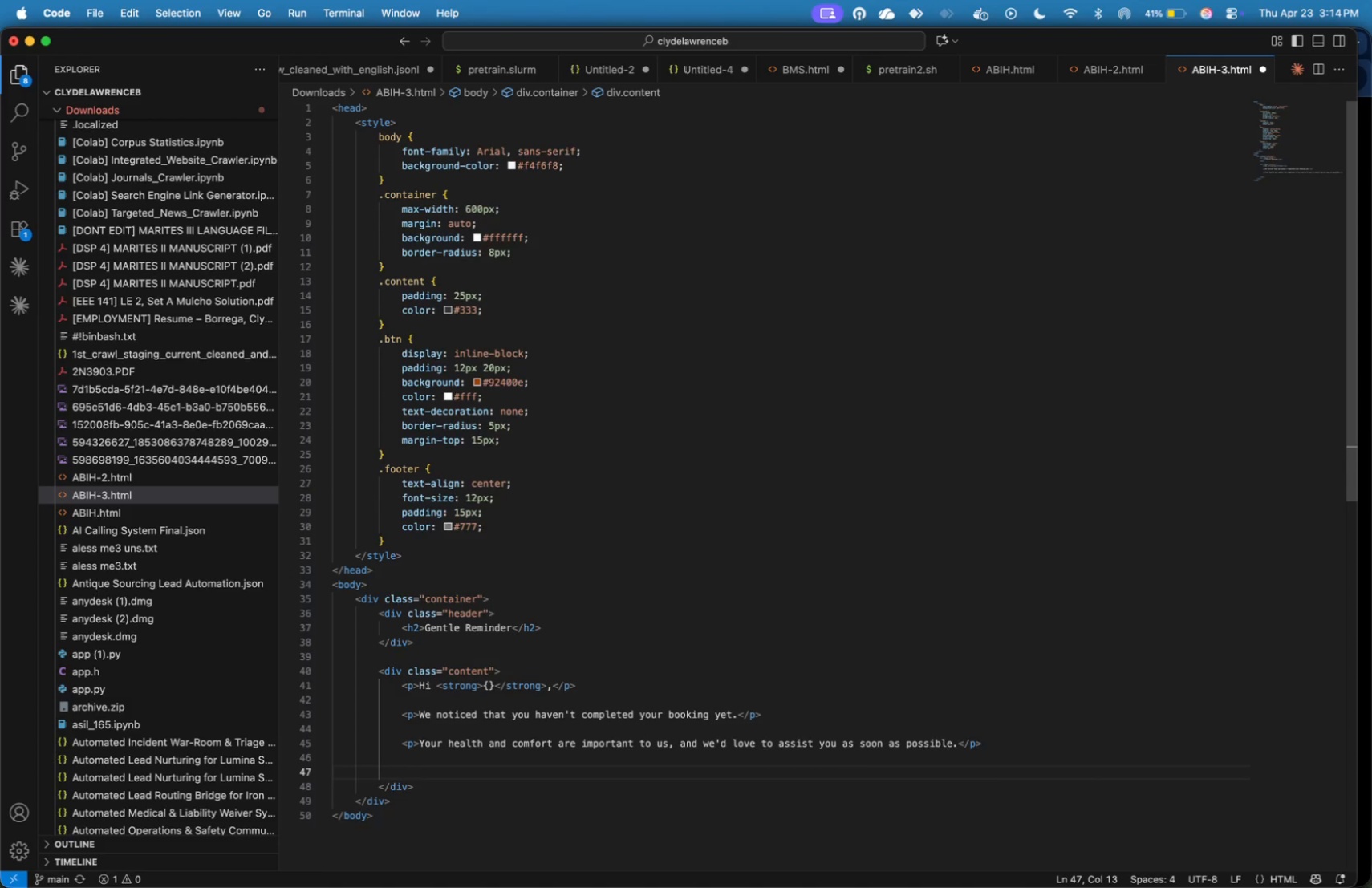 
key(Shift+Comma)
 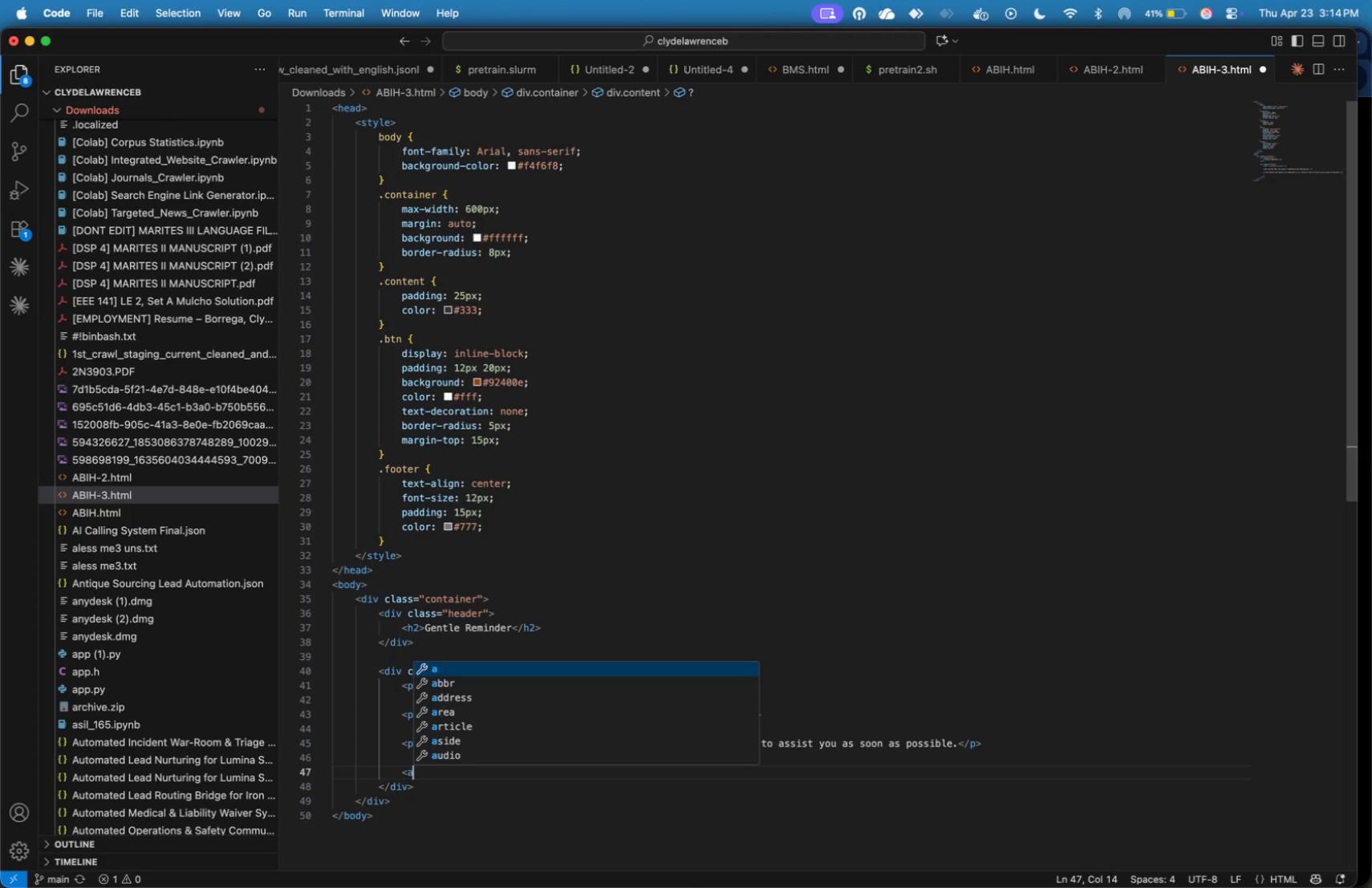 
key(A)
 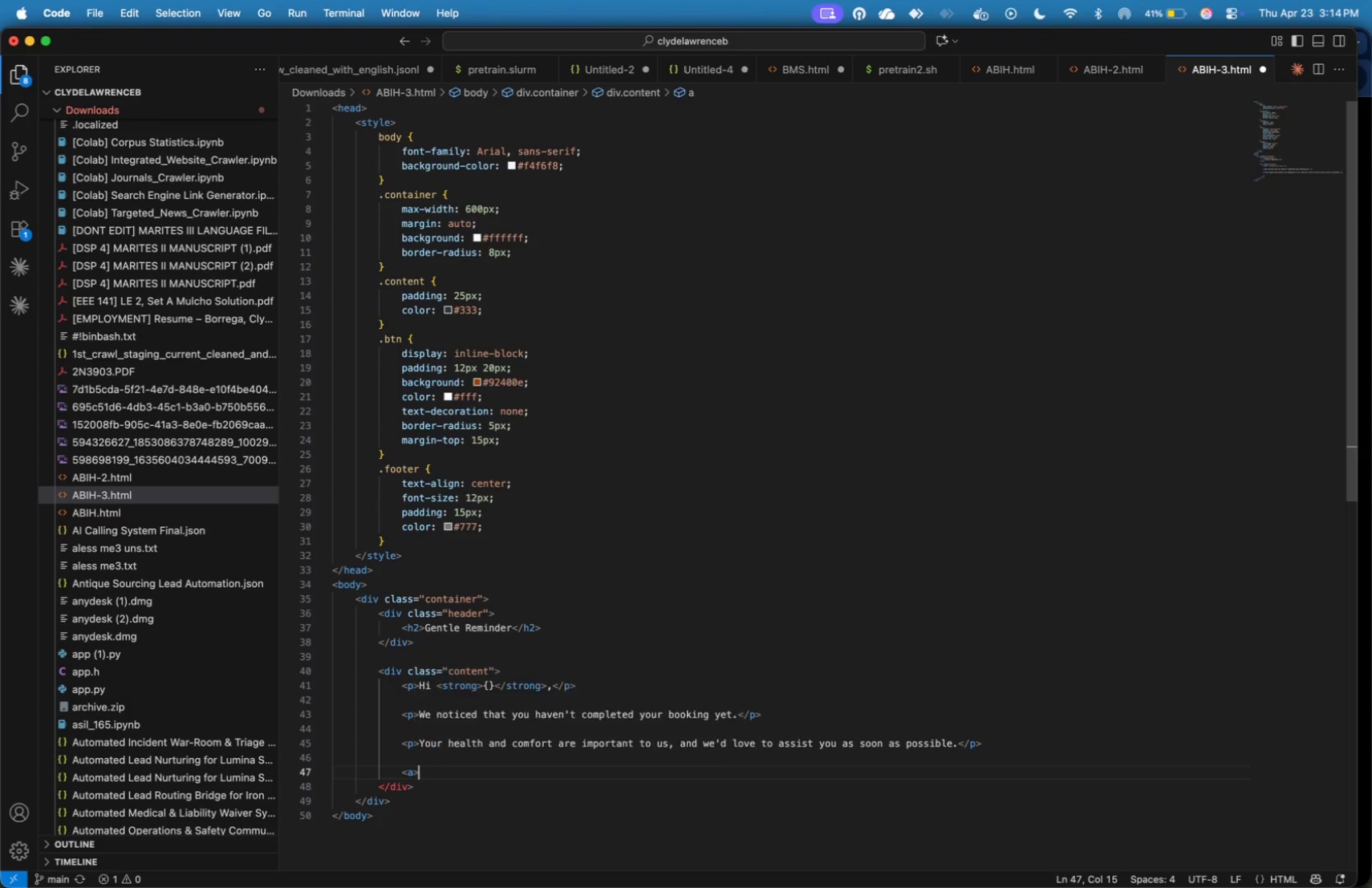 
key(Shift+Period)
 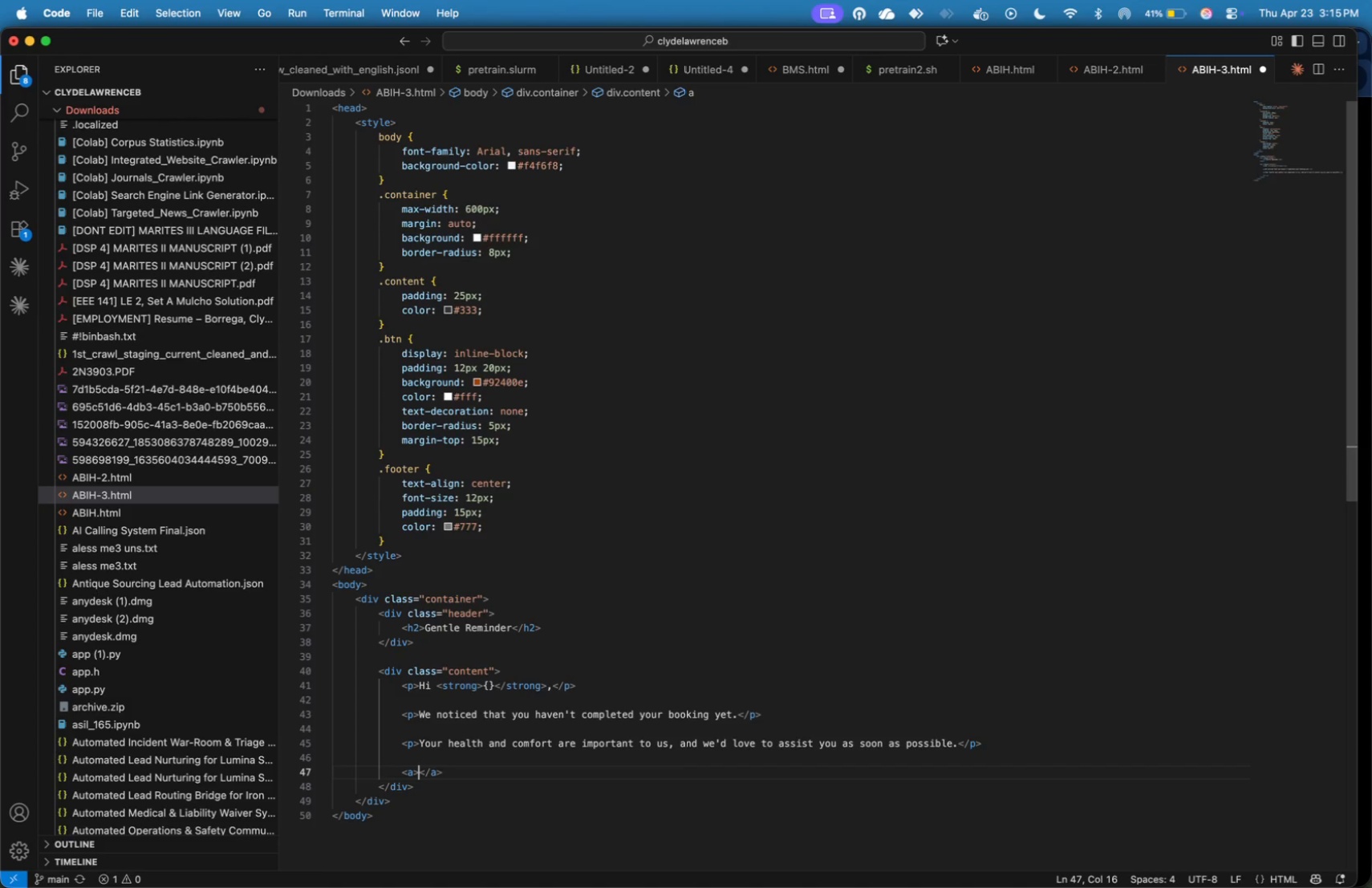 
wait(5.65)
 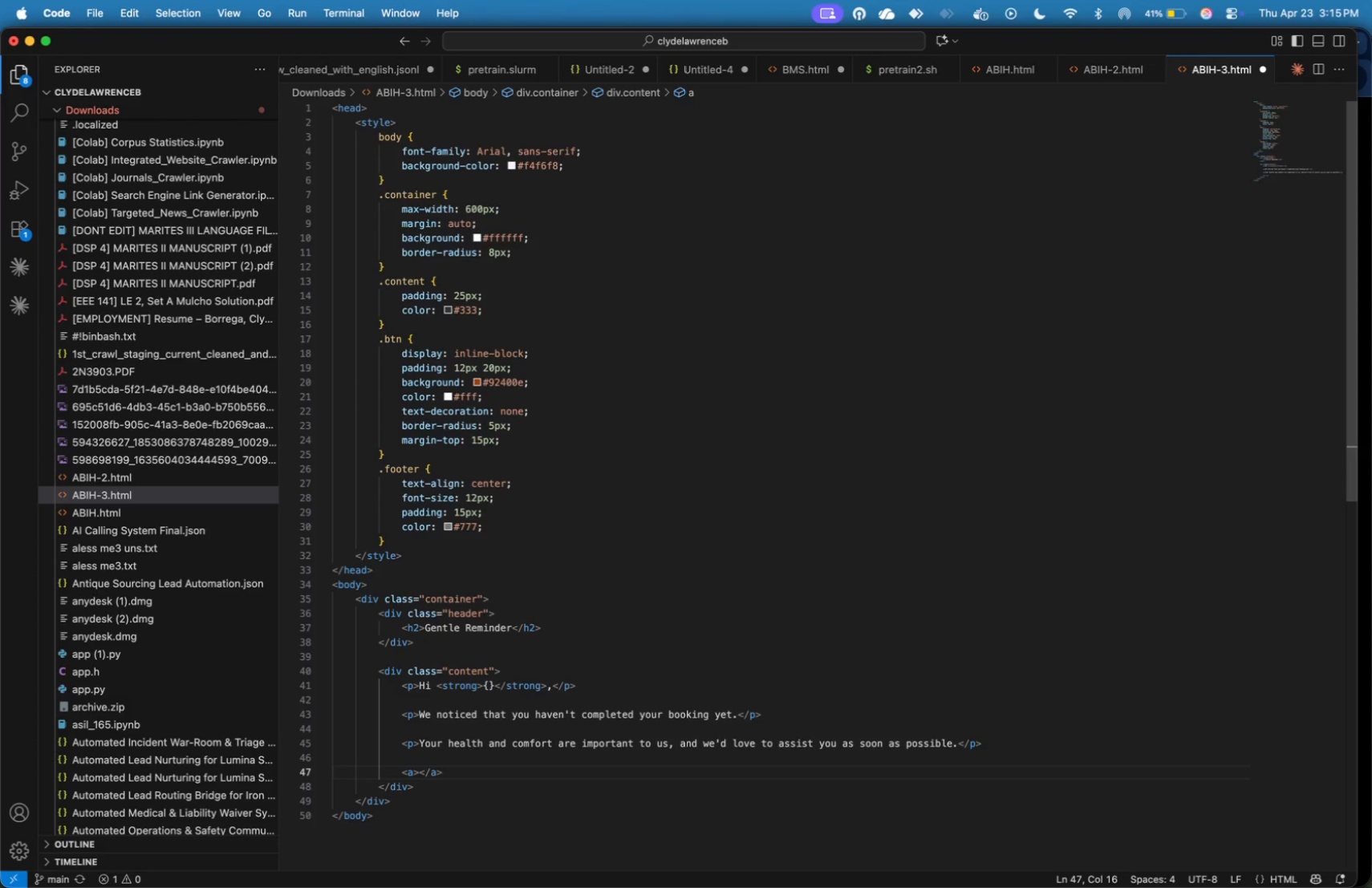 
key(ArrowRight)
 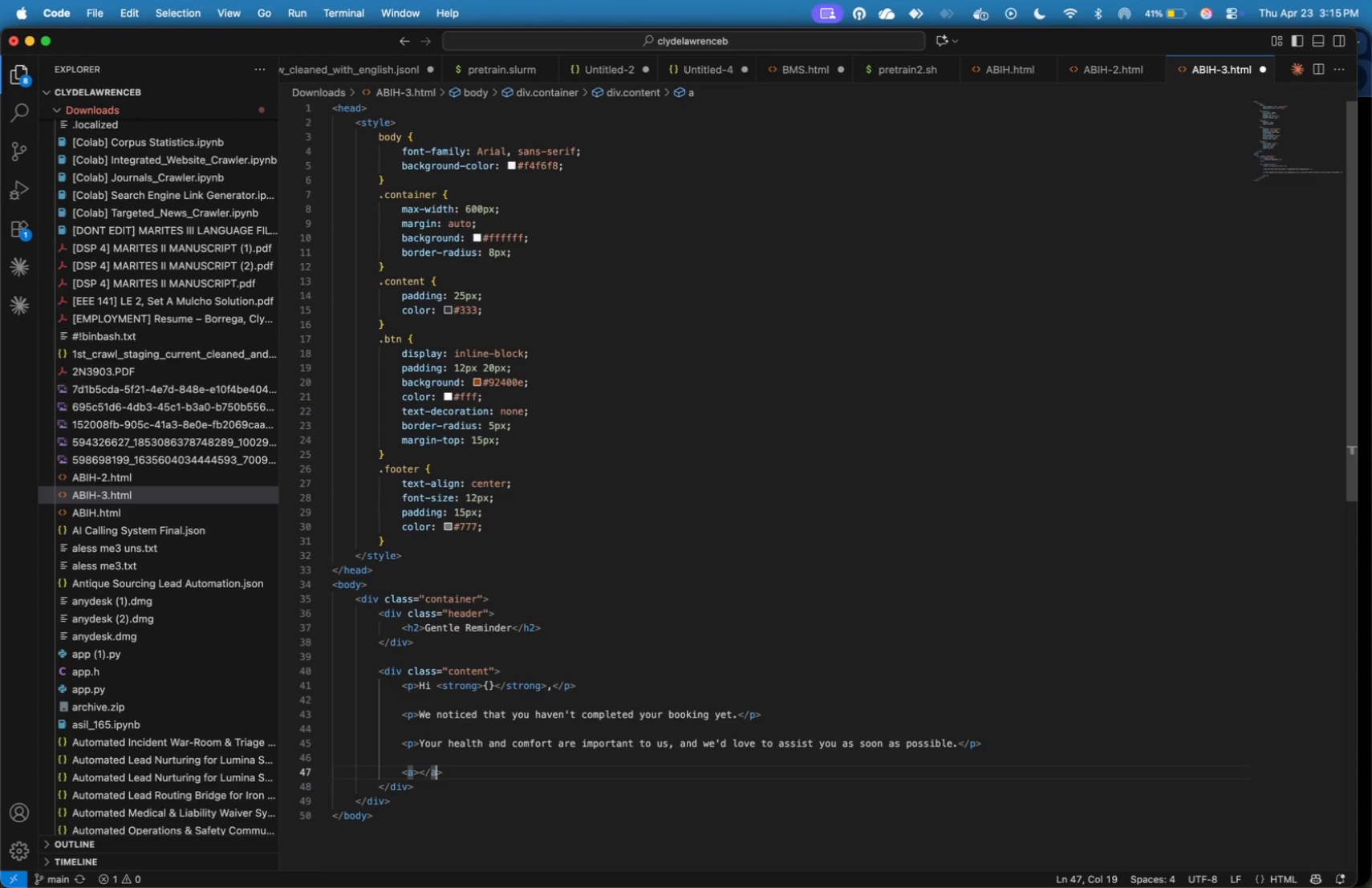 
key(ArrowRight)
 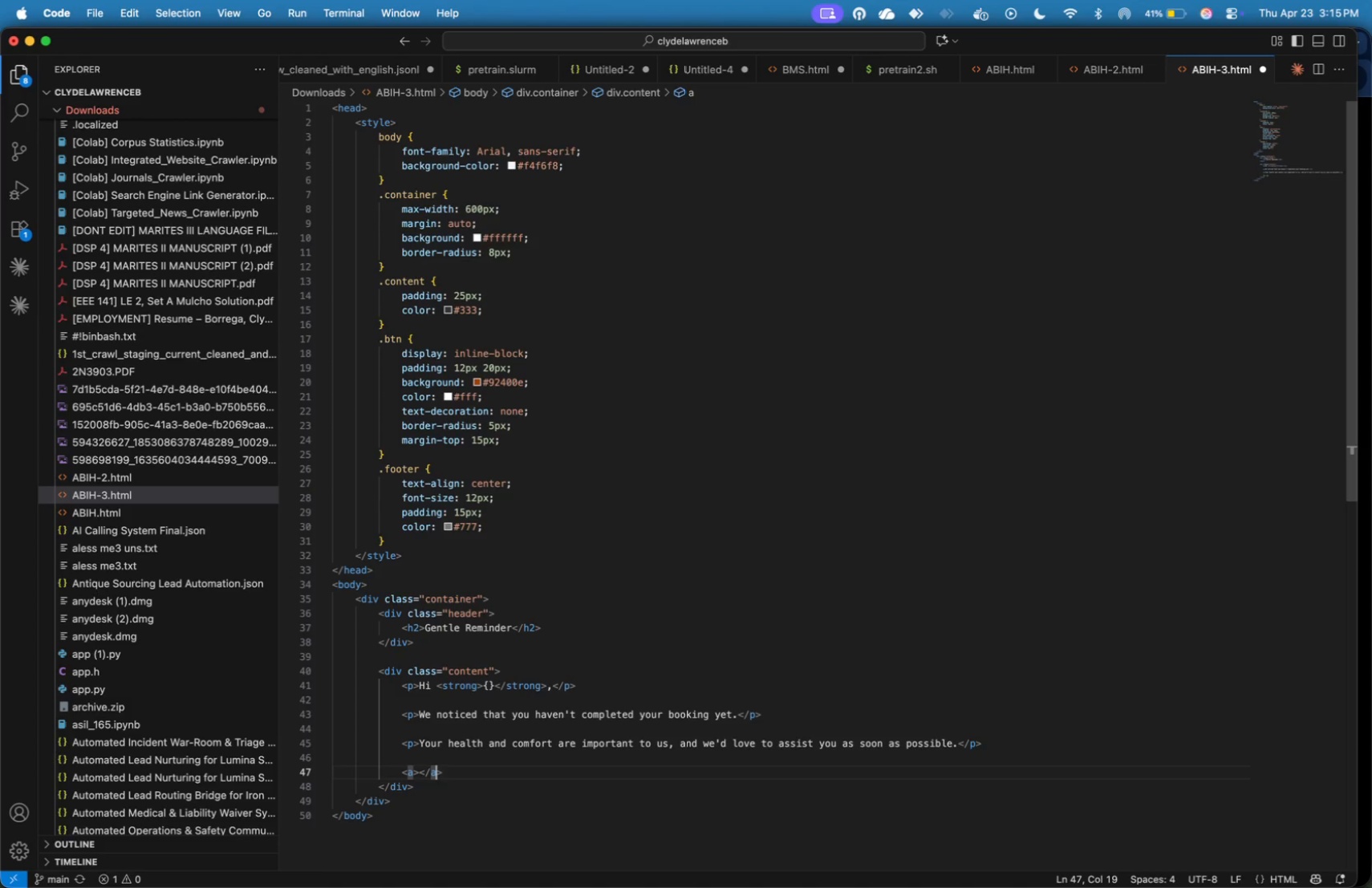 
key(ArrowRight)
 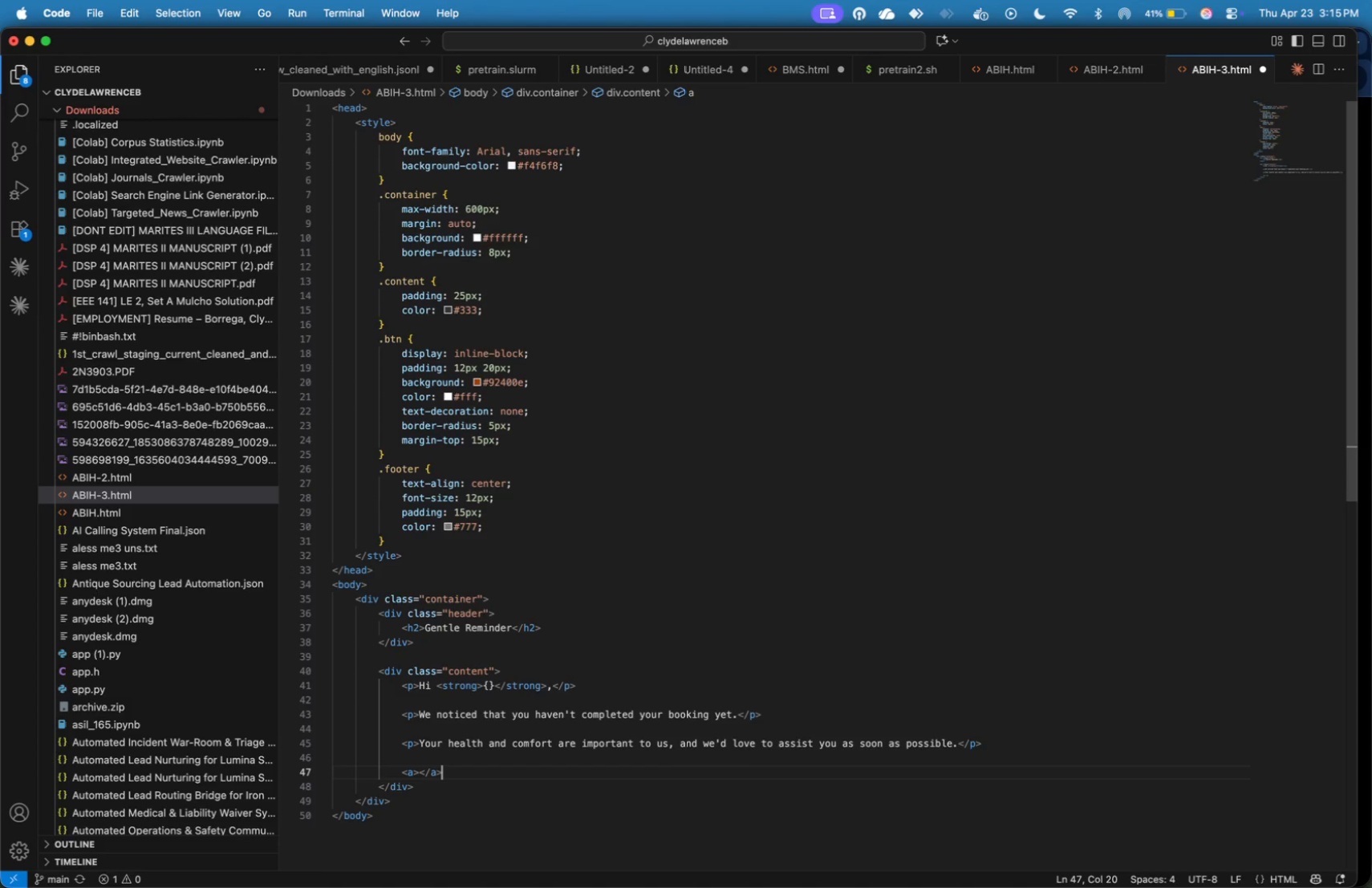 
key(ArrowRight)
 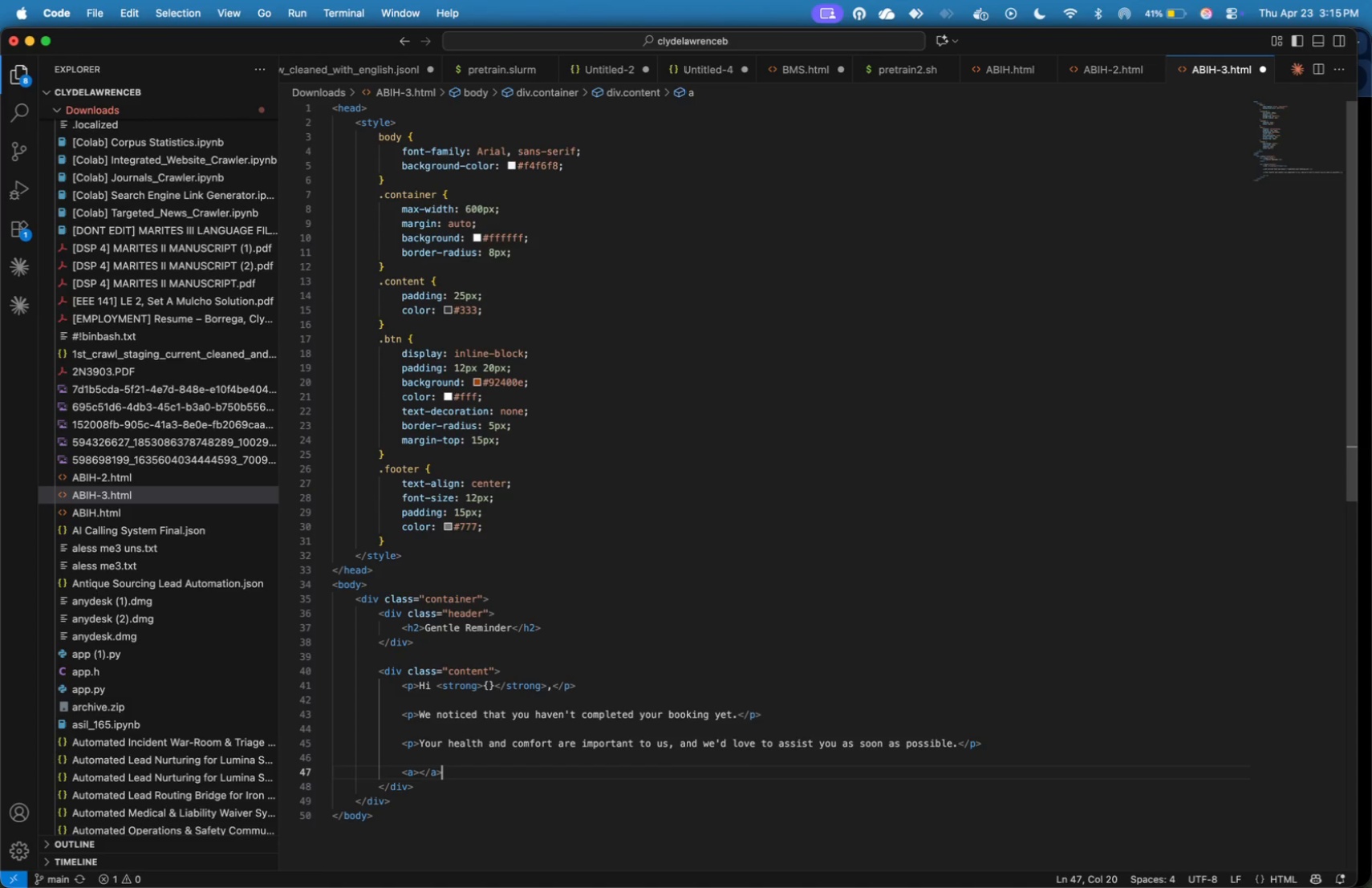 
key(Shift+ArrowUp)
 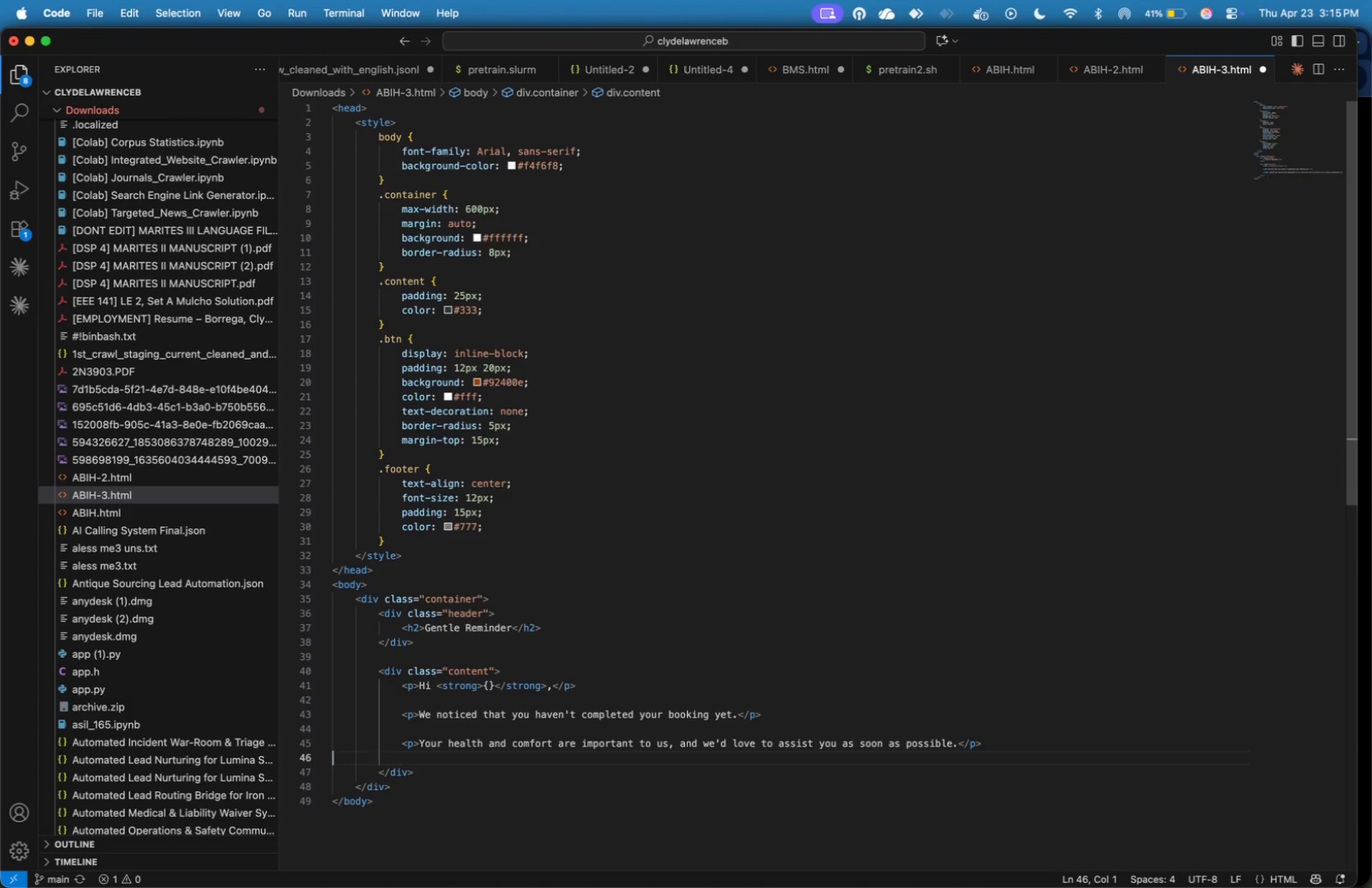 
key(Backspace)
 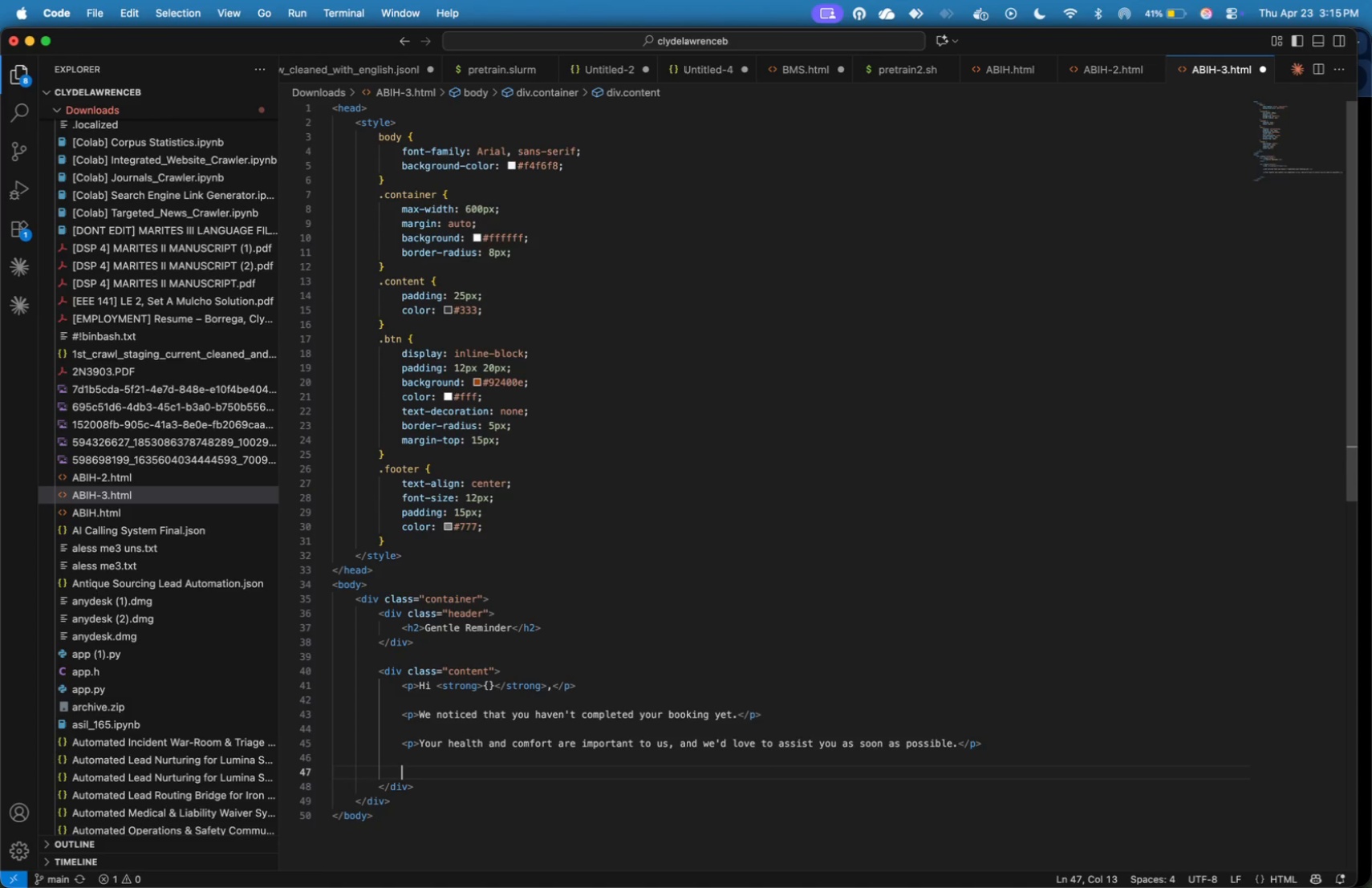 
key(Enter)
 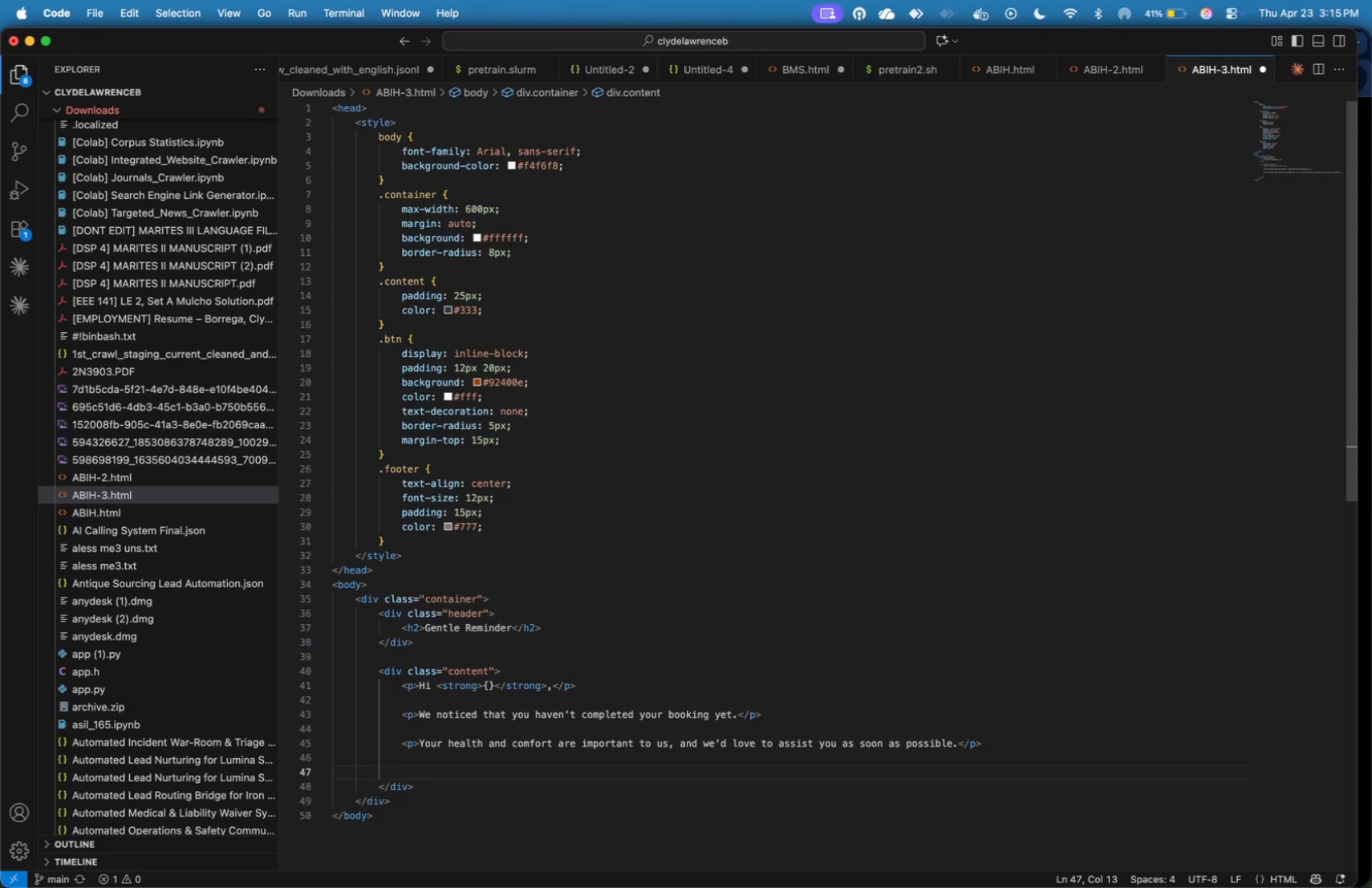 
key(Shift+Comma)
 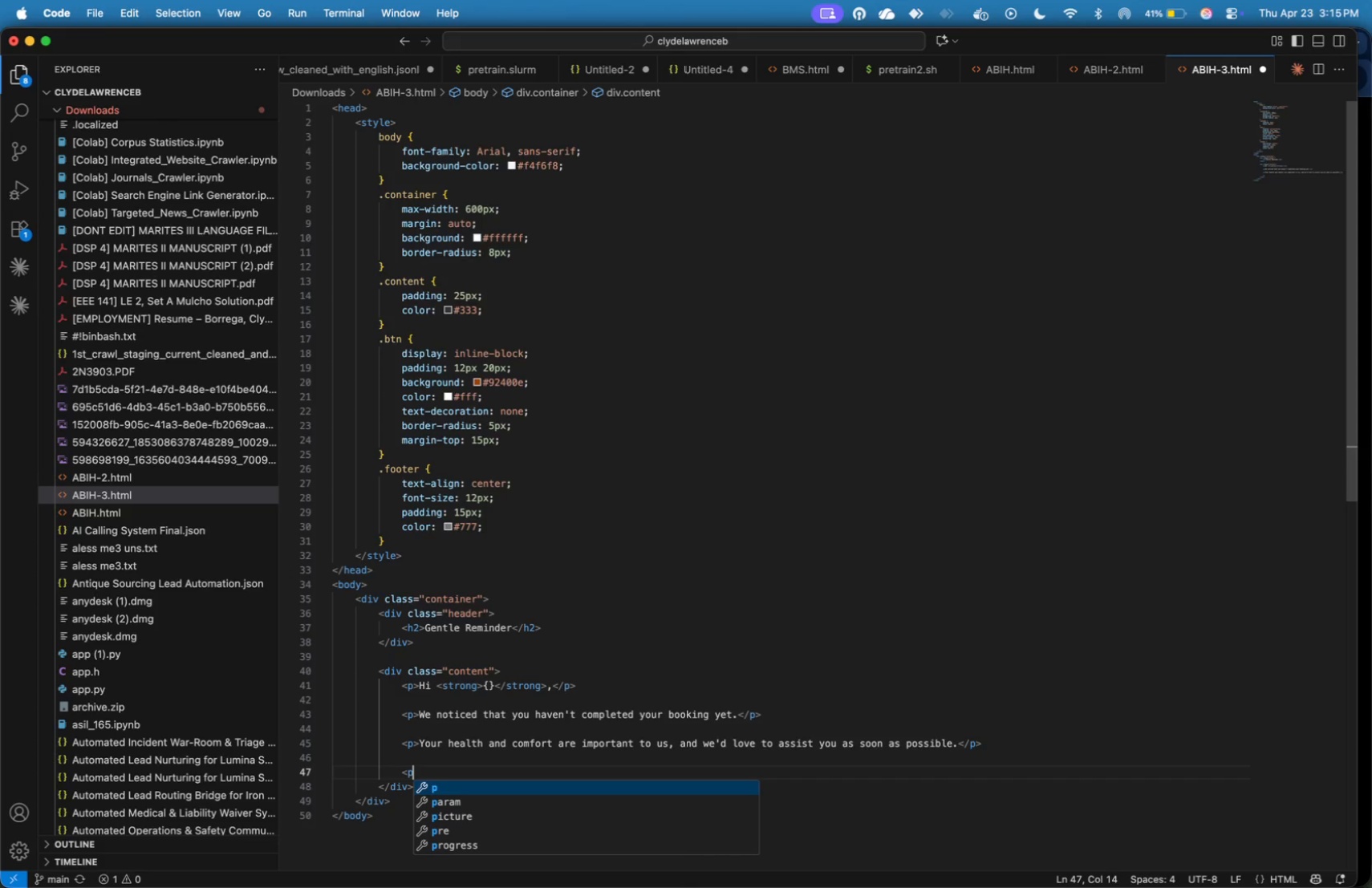 
key(P)
 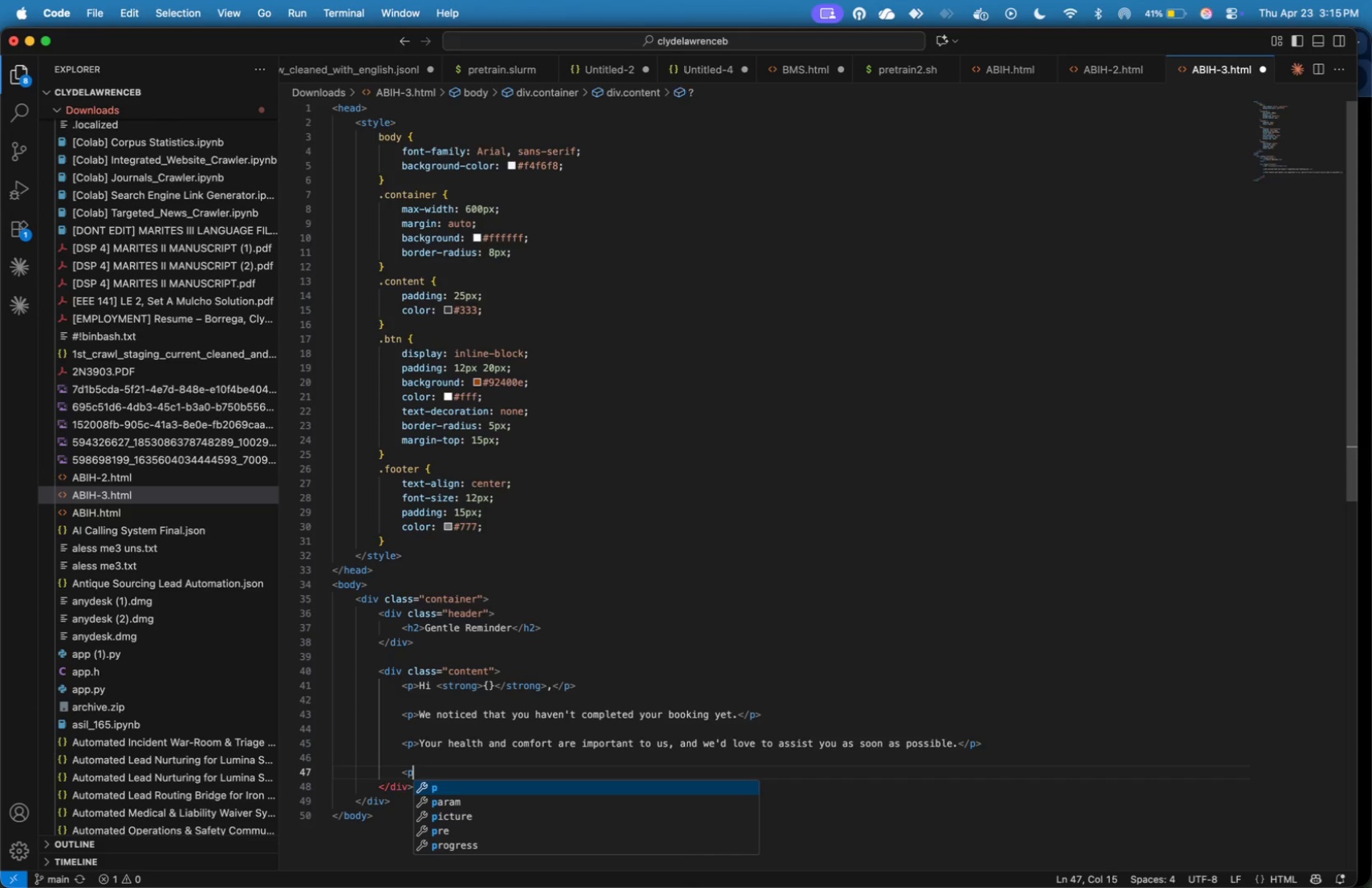 
key(Shift+Period)
 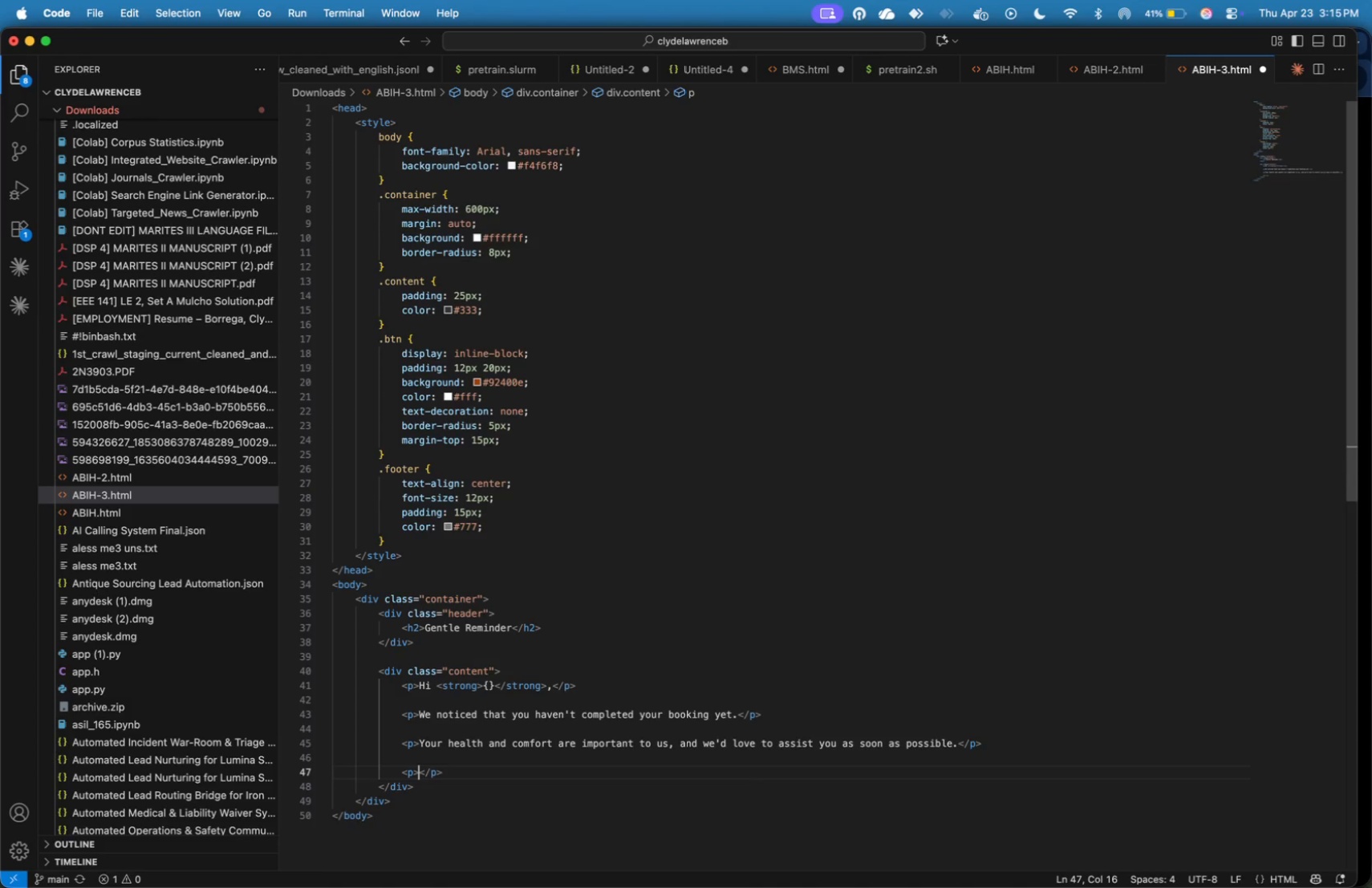 
key(Enter)
 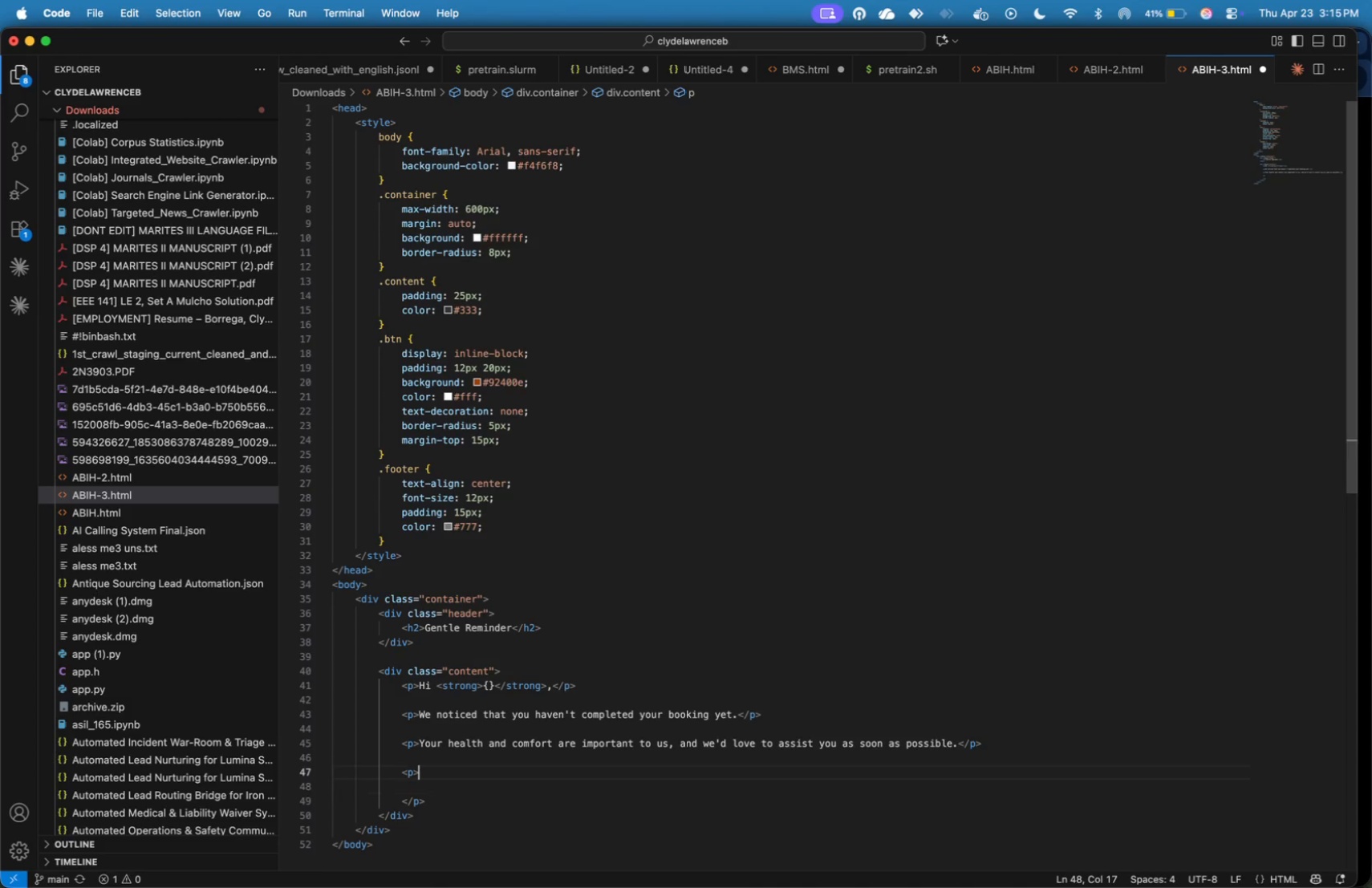 
key(ArrowUp)
 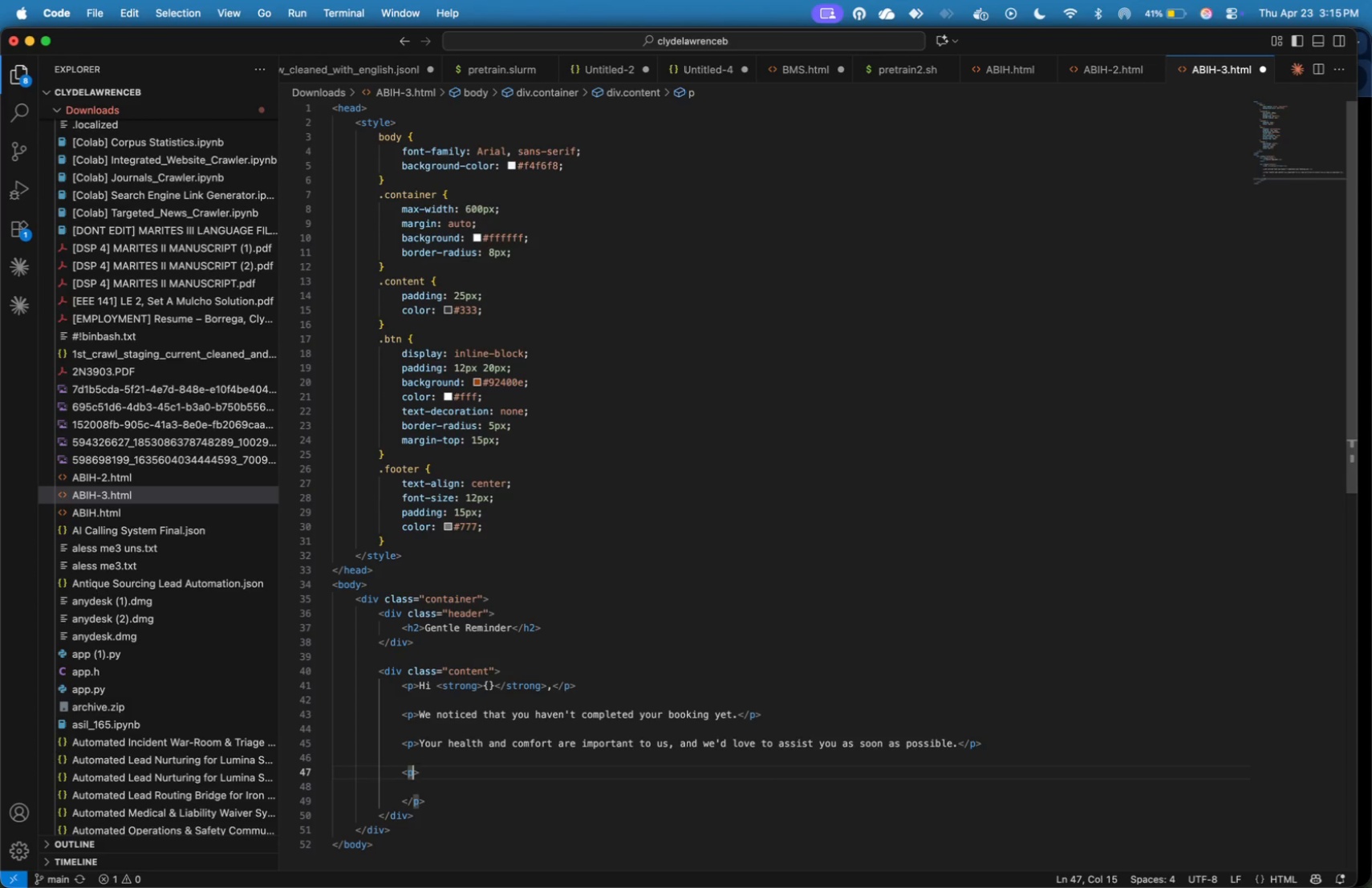 
key(ArrowLeft)
 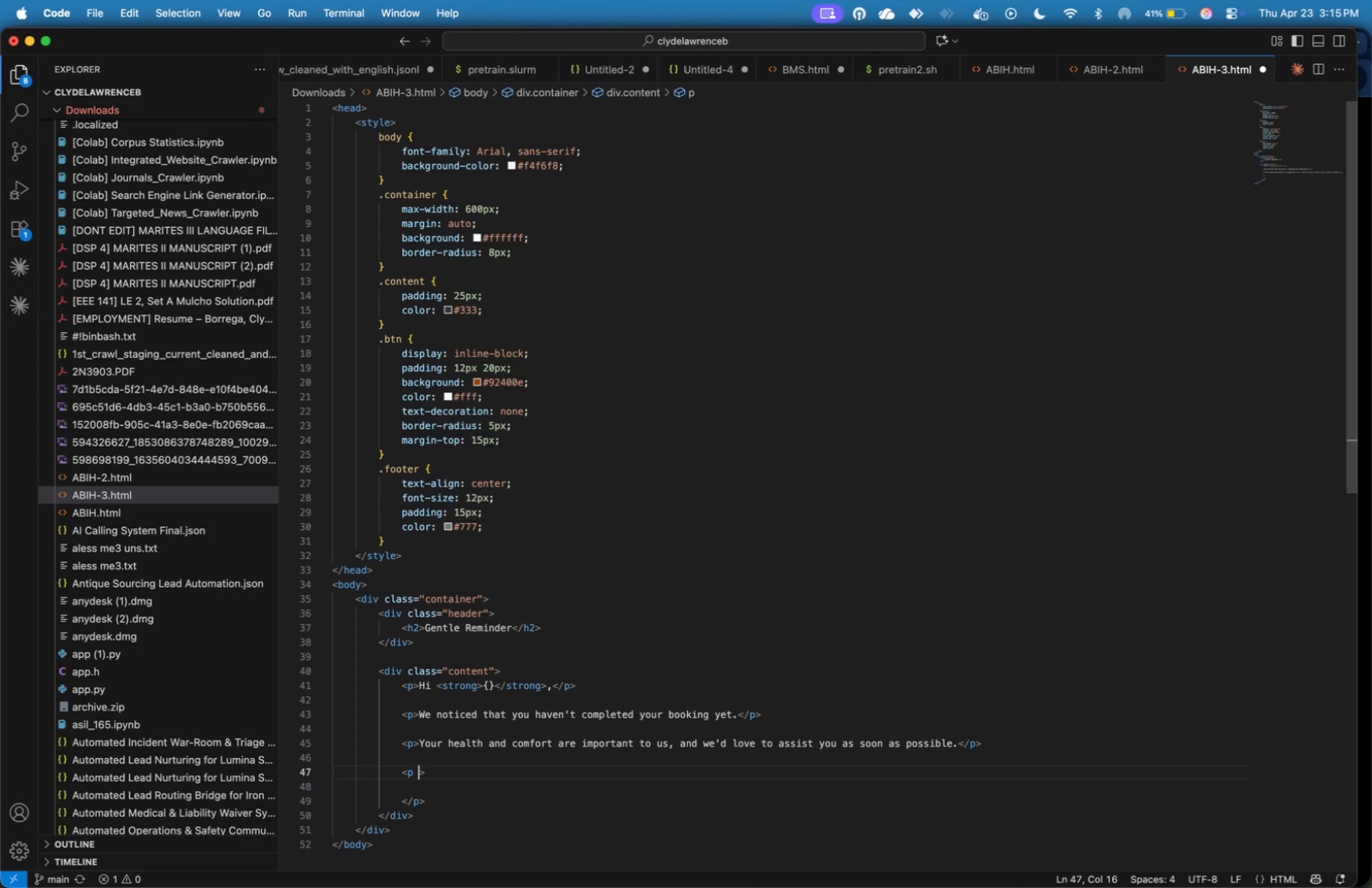 
type( style=O)
key(Backspace)
type(margin-top;)
key(Backspace)
key(Backspace)
type(: 20px;)
 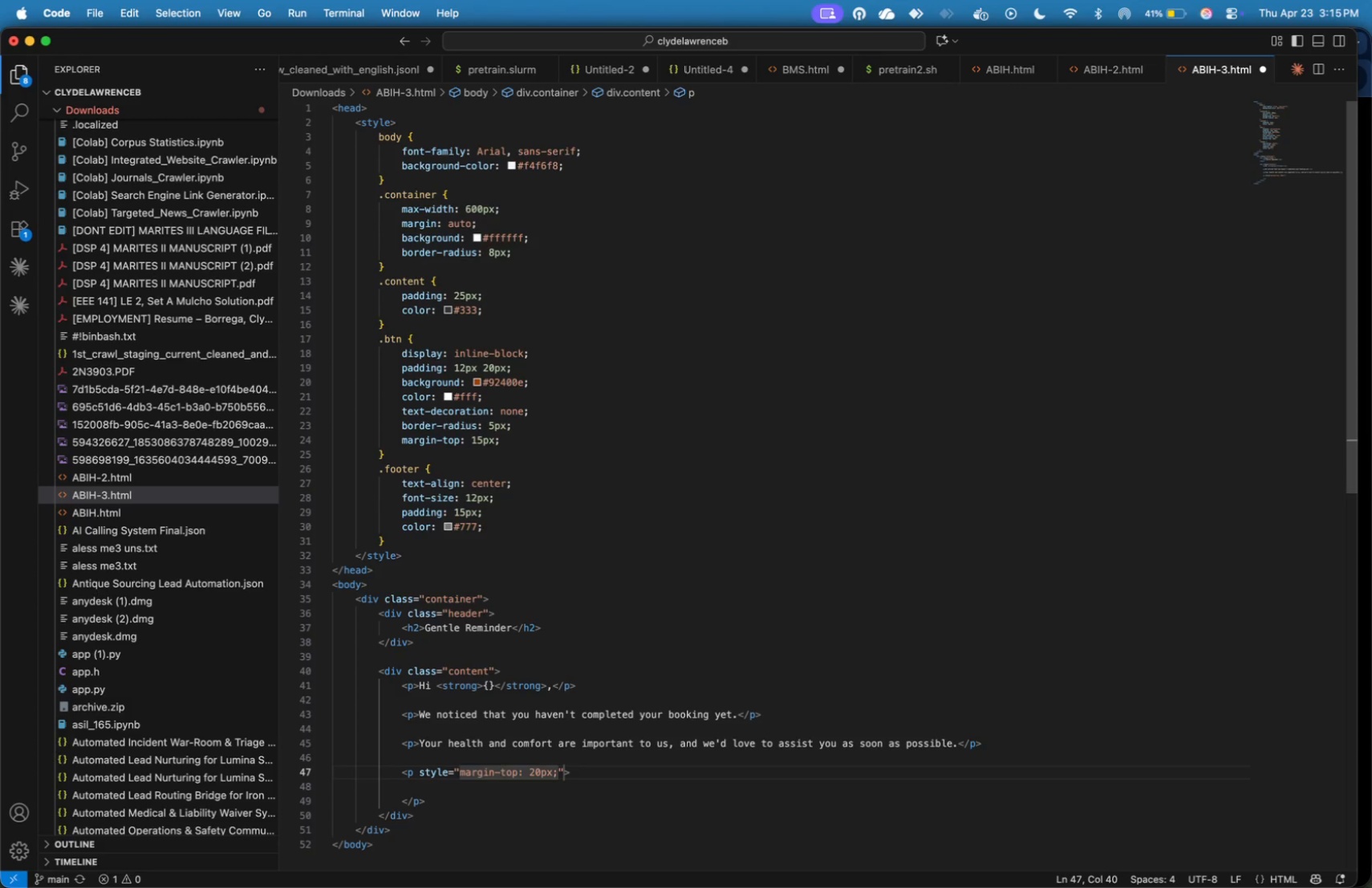 
key(ArrowRight)
 